 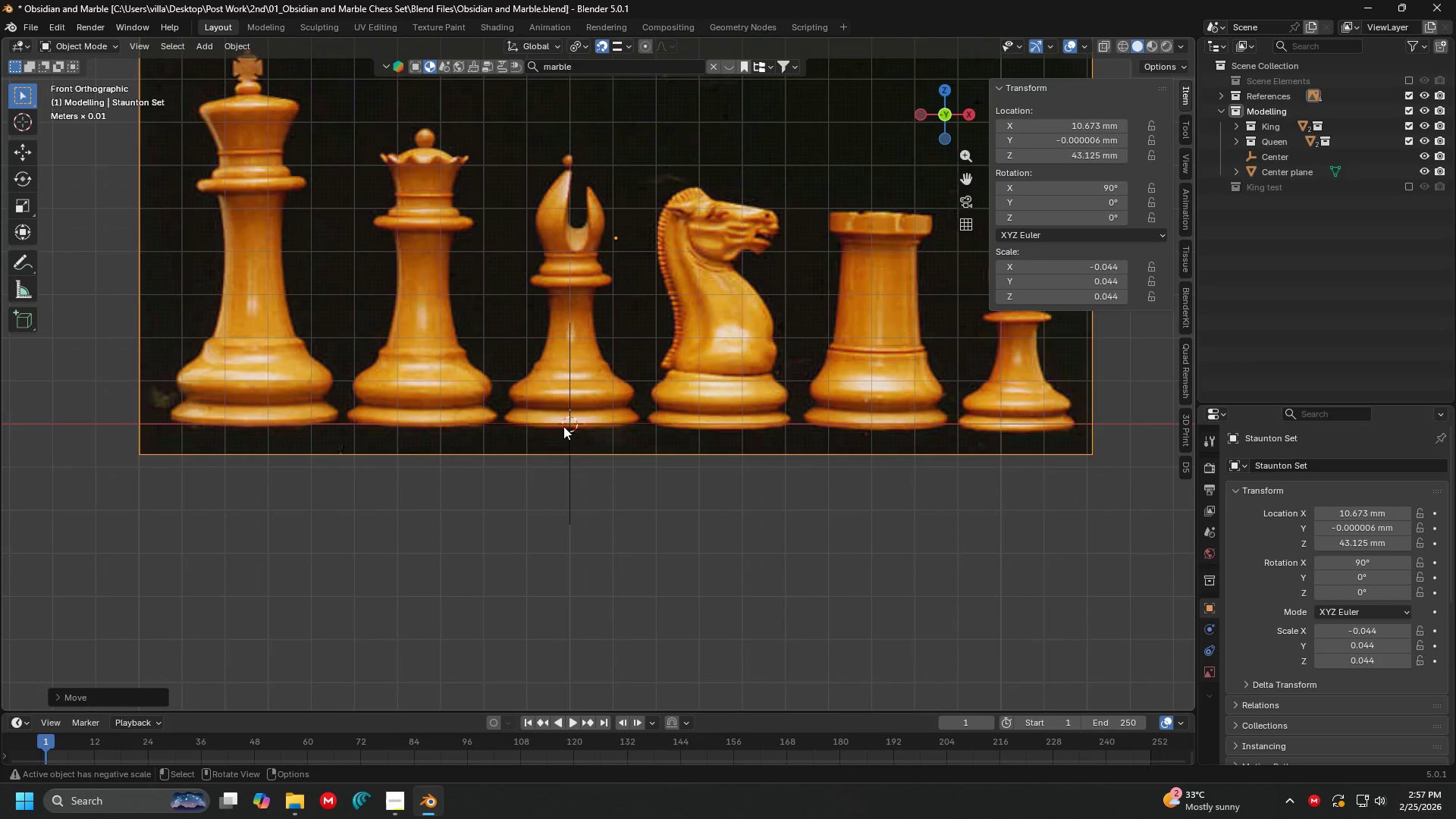 
hold_key(key=ShiftLeft, duration=1.09)
 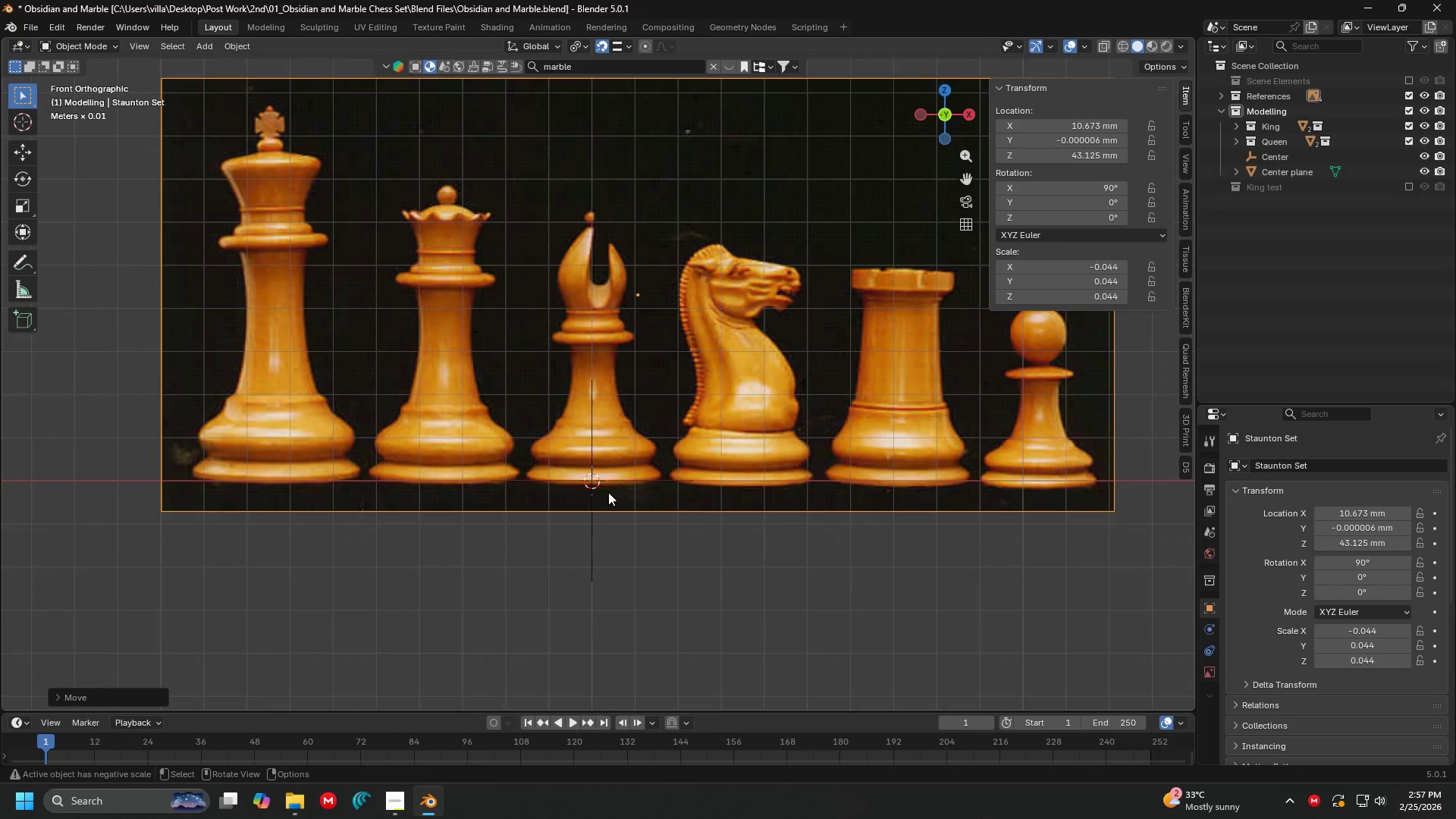 
hold_key(key=ShiftLeft, duration=0.33)
 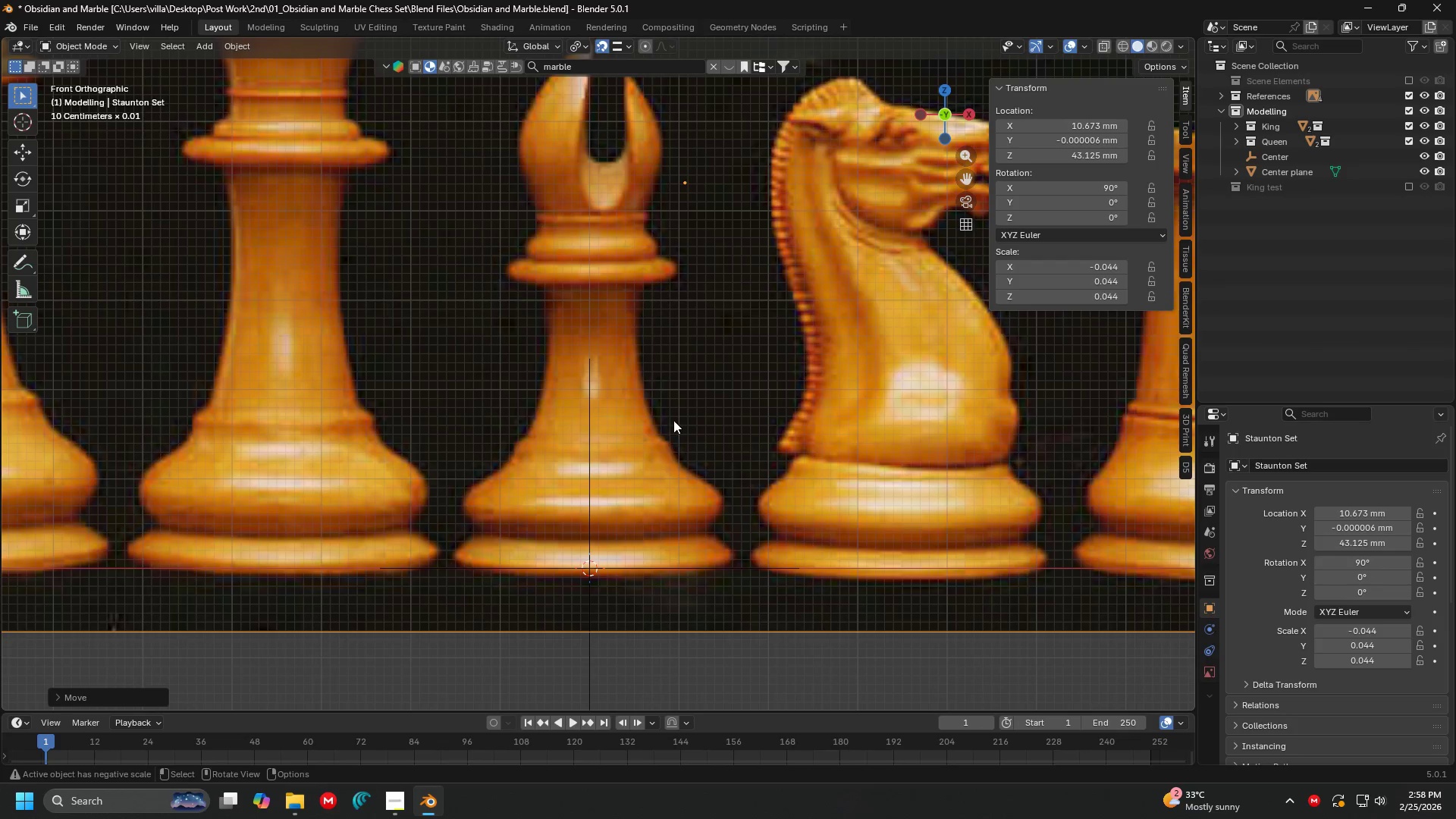 
scroll: coordinate [624, 488], scroll_direction: up, amount: 4.0
 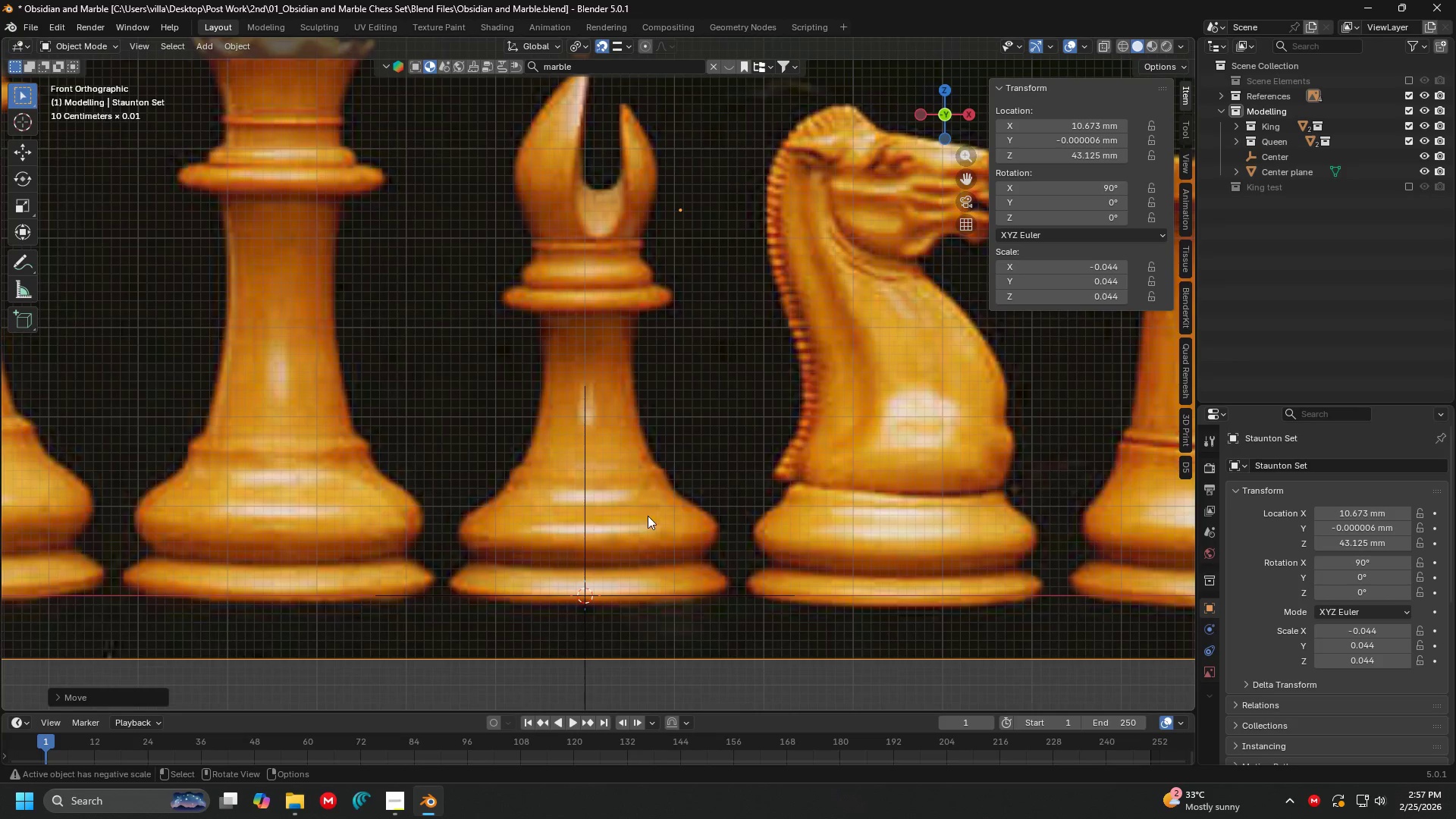 
scroll: coordinate [672, 417], scroll_direction: down, amount: 3.0
 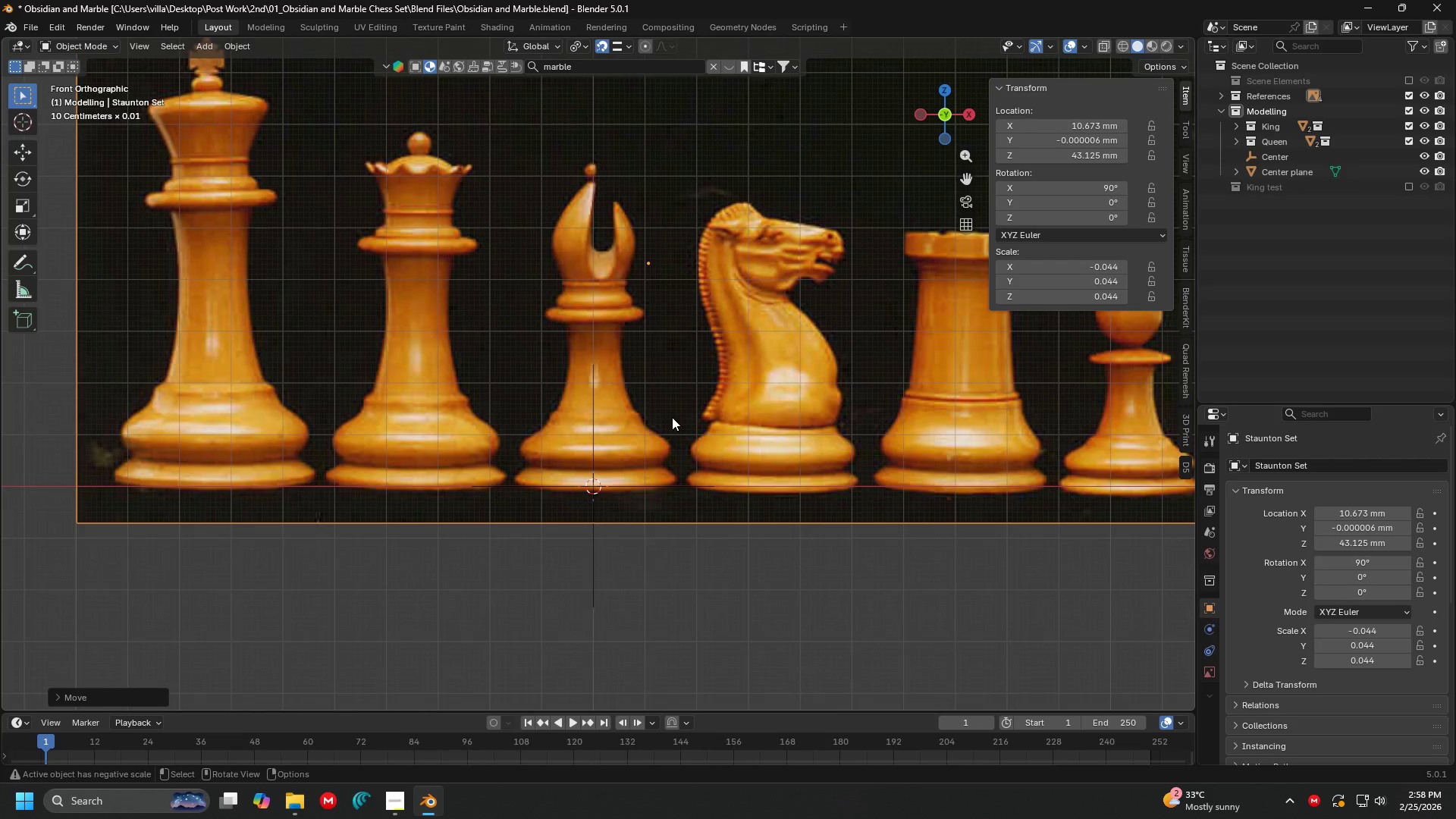 
key(Shift+A)
 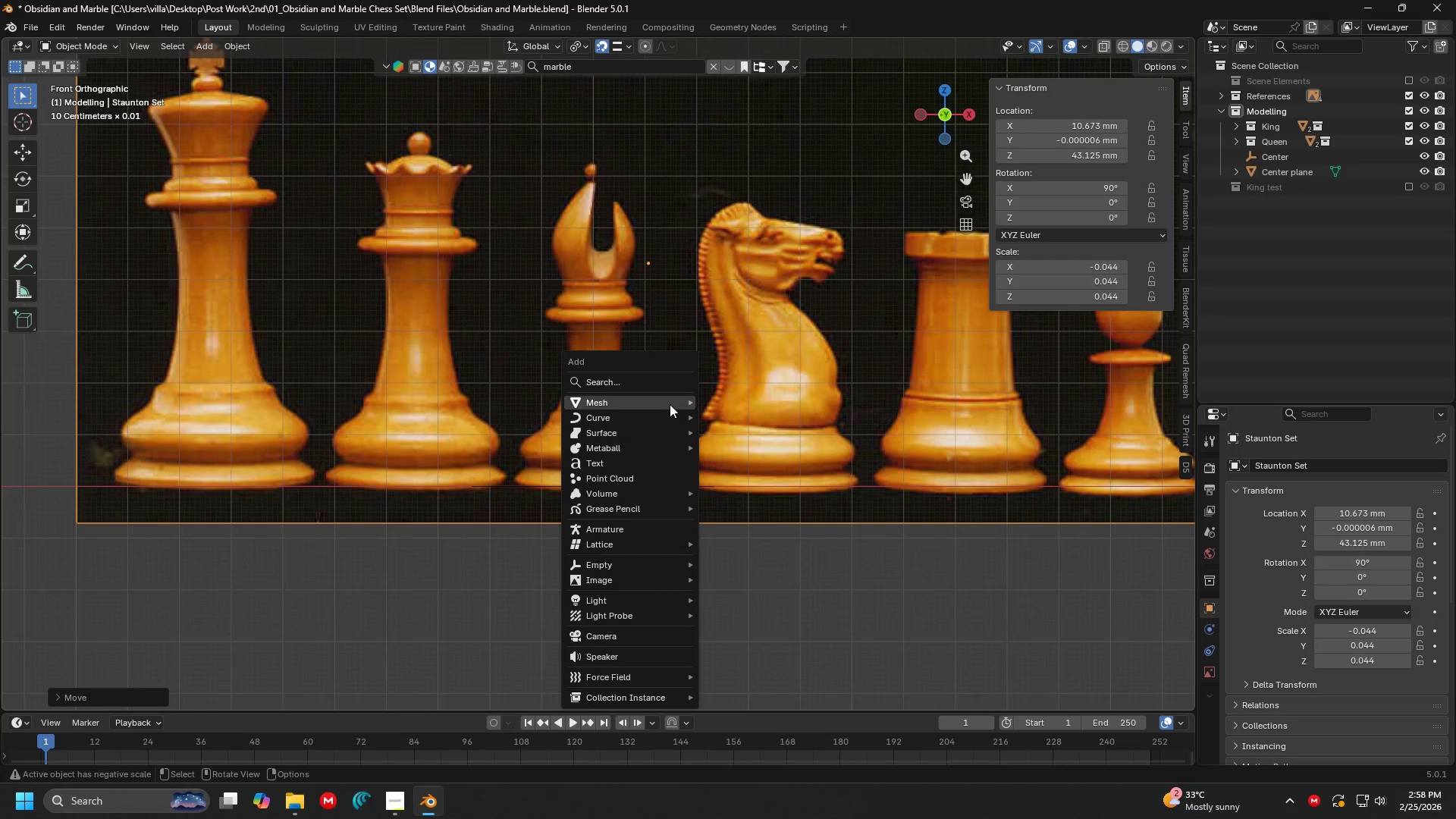 
left_click([670, 403])
 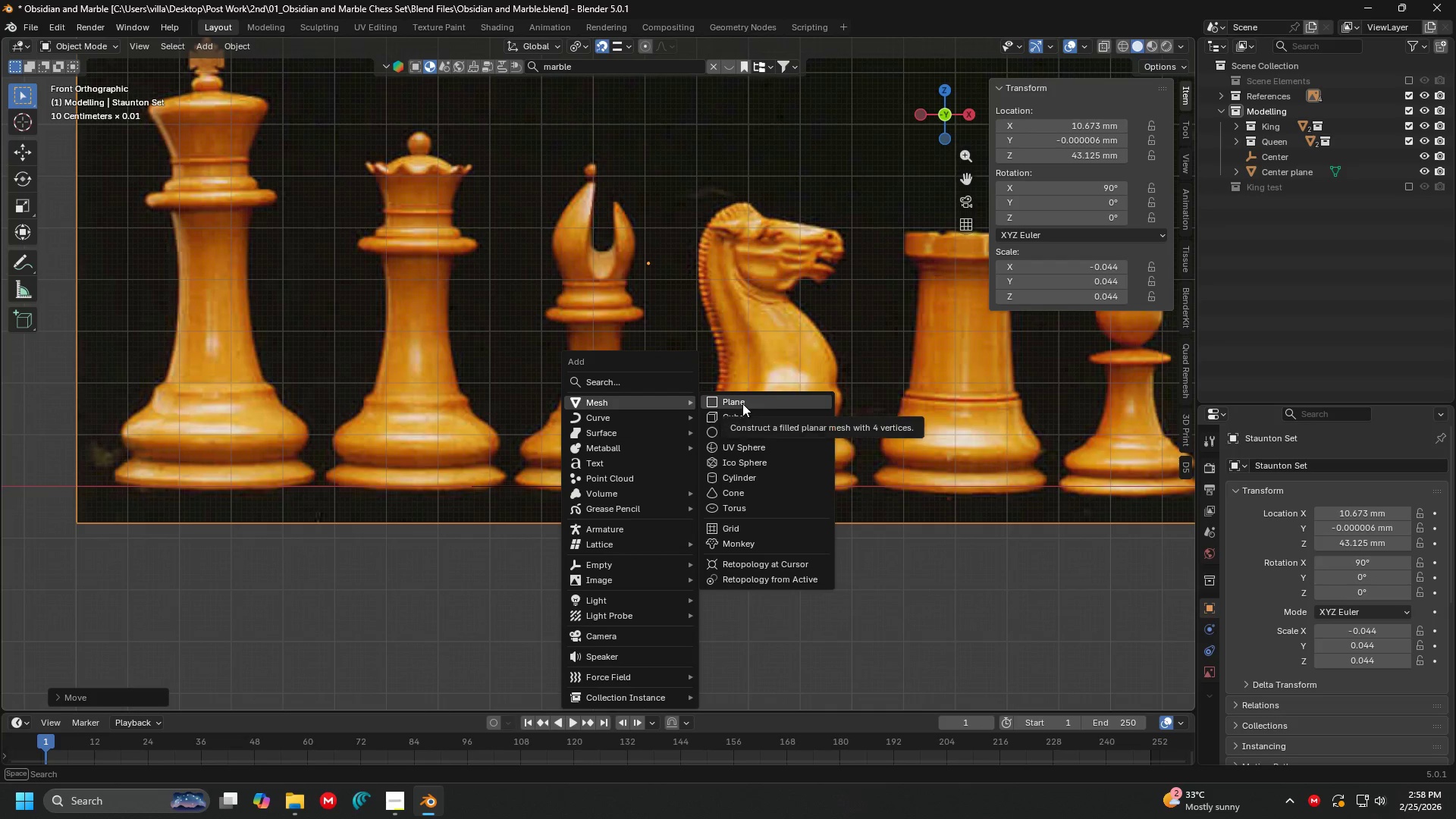 
left_click([742, 403])
 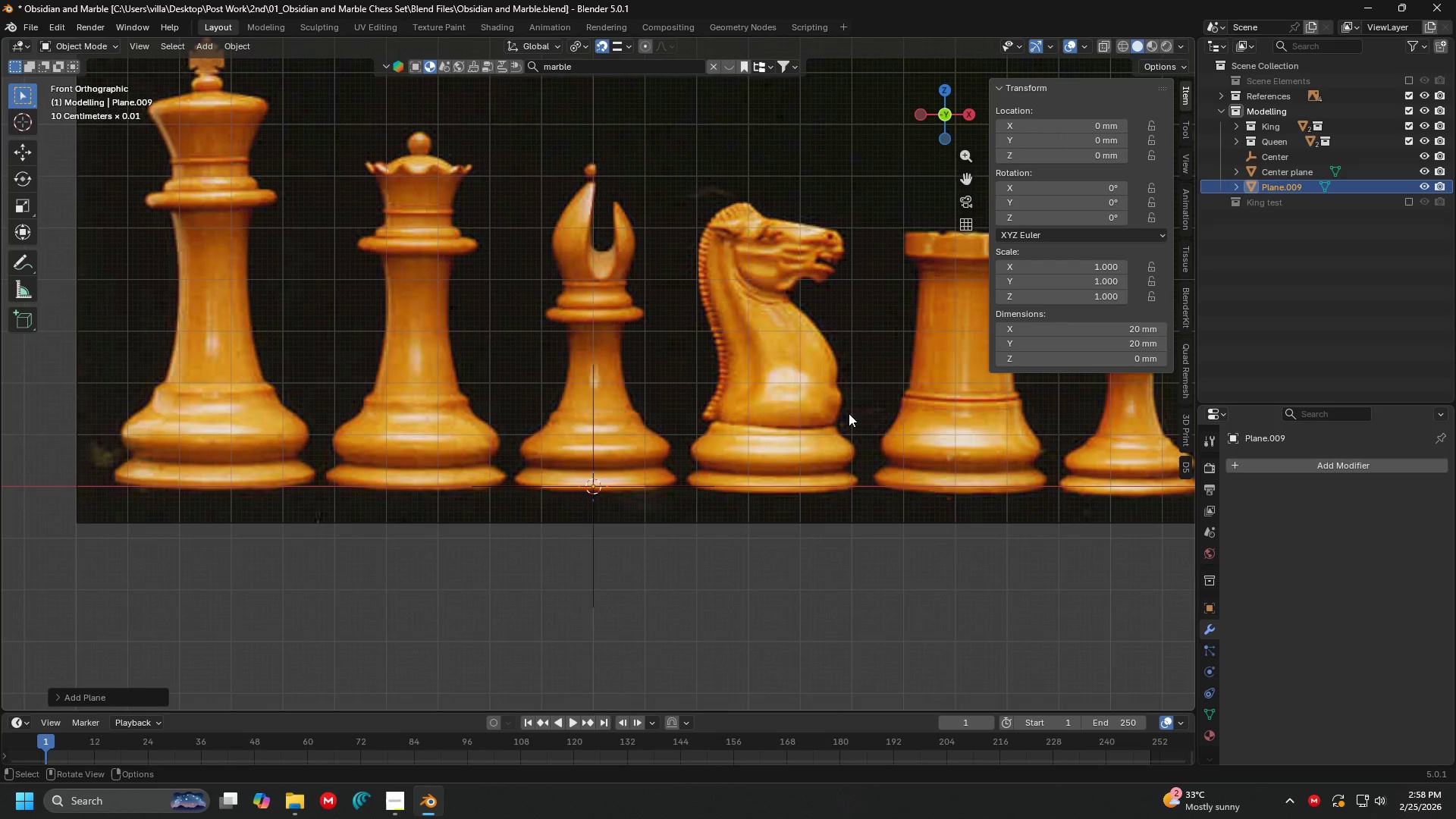 
key(Tab)
 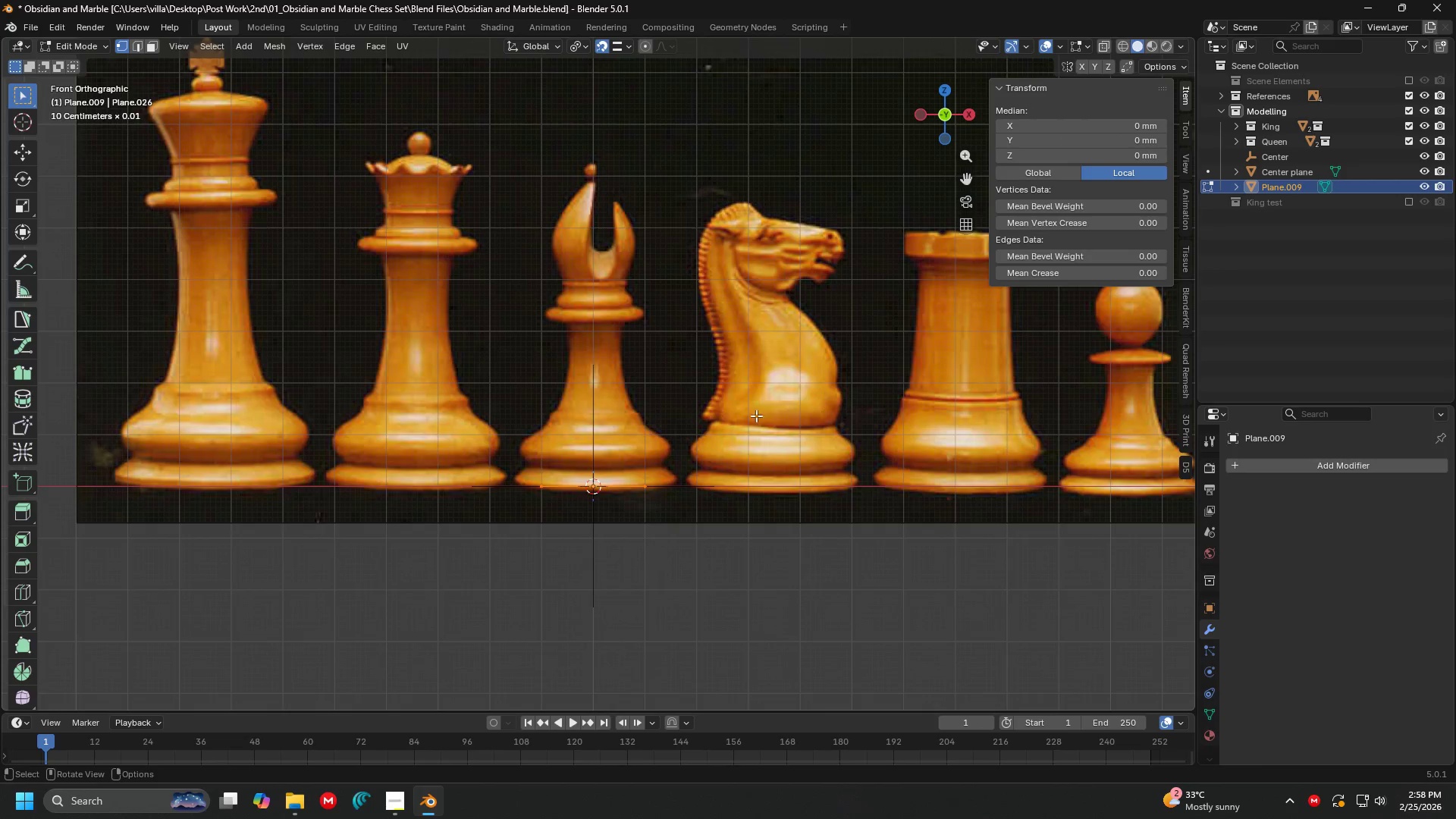 
scroll: coordinate [706, 422], scroll_direction: up, amount: 1.0
 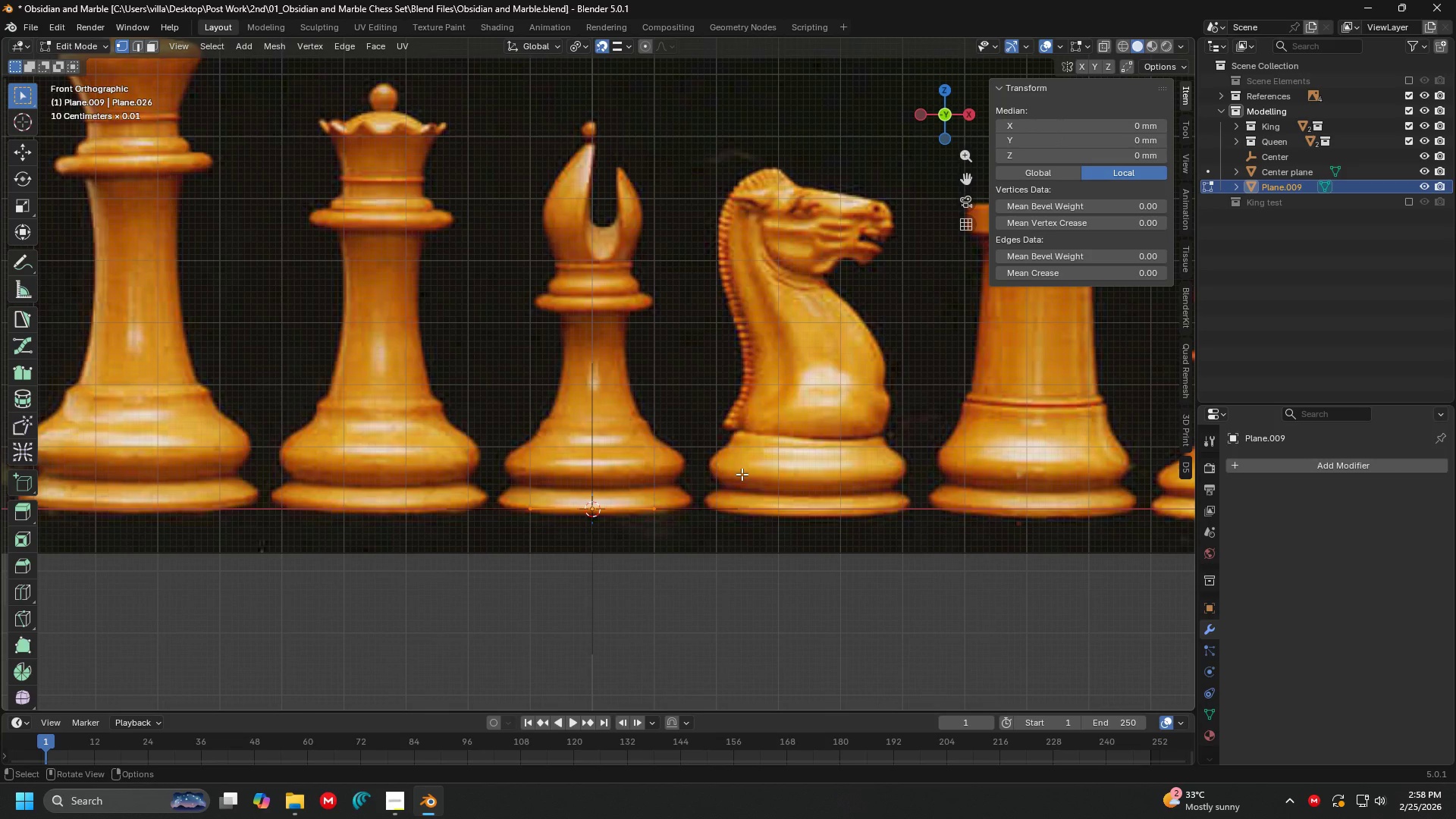 
type(am)
 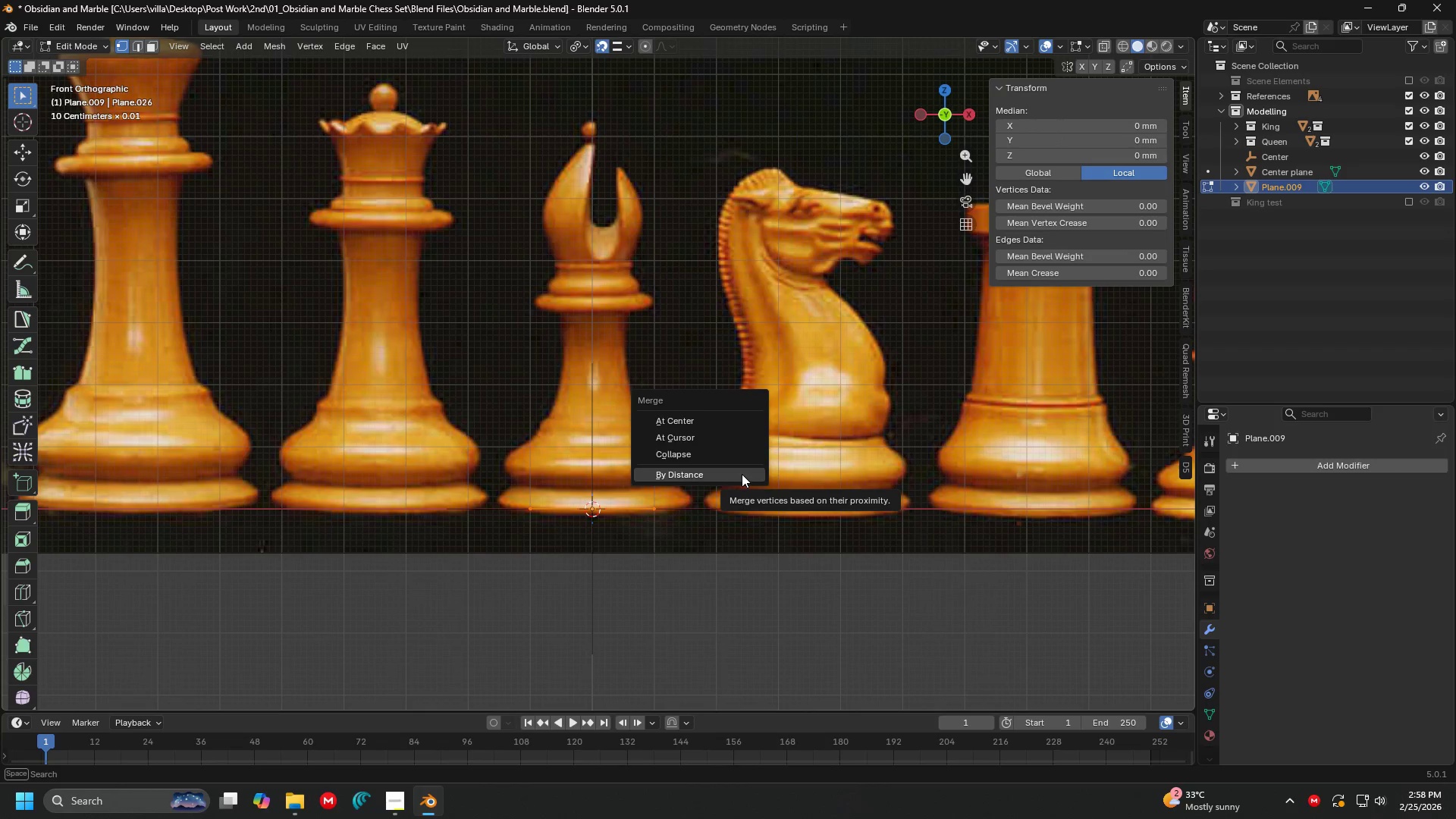 
left_click([742, 474])
 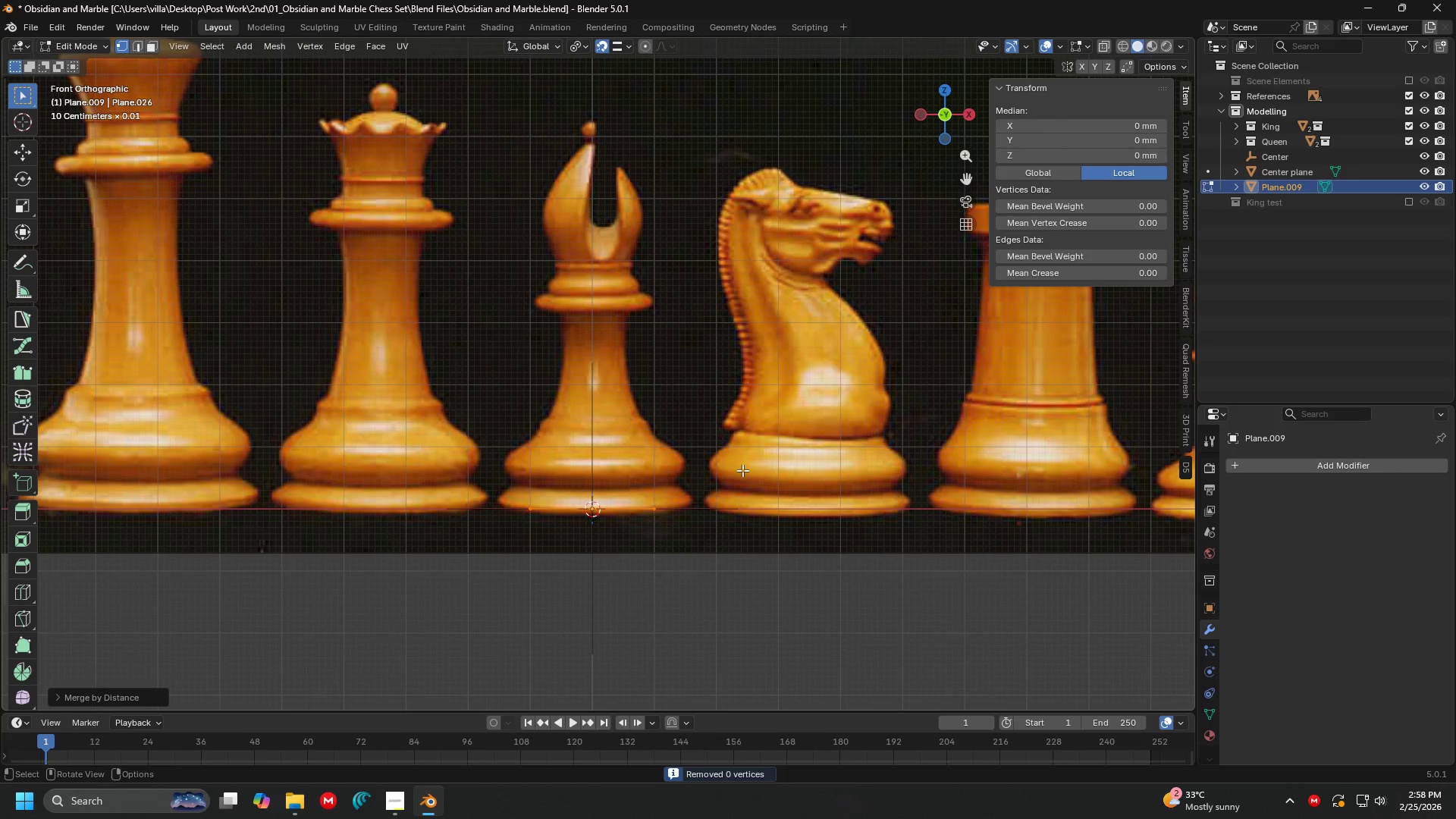 
key(M)
 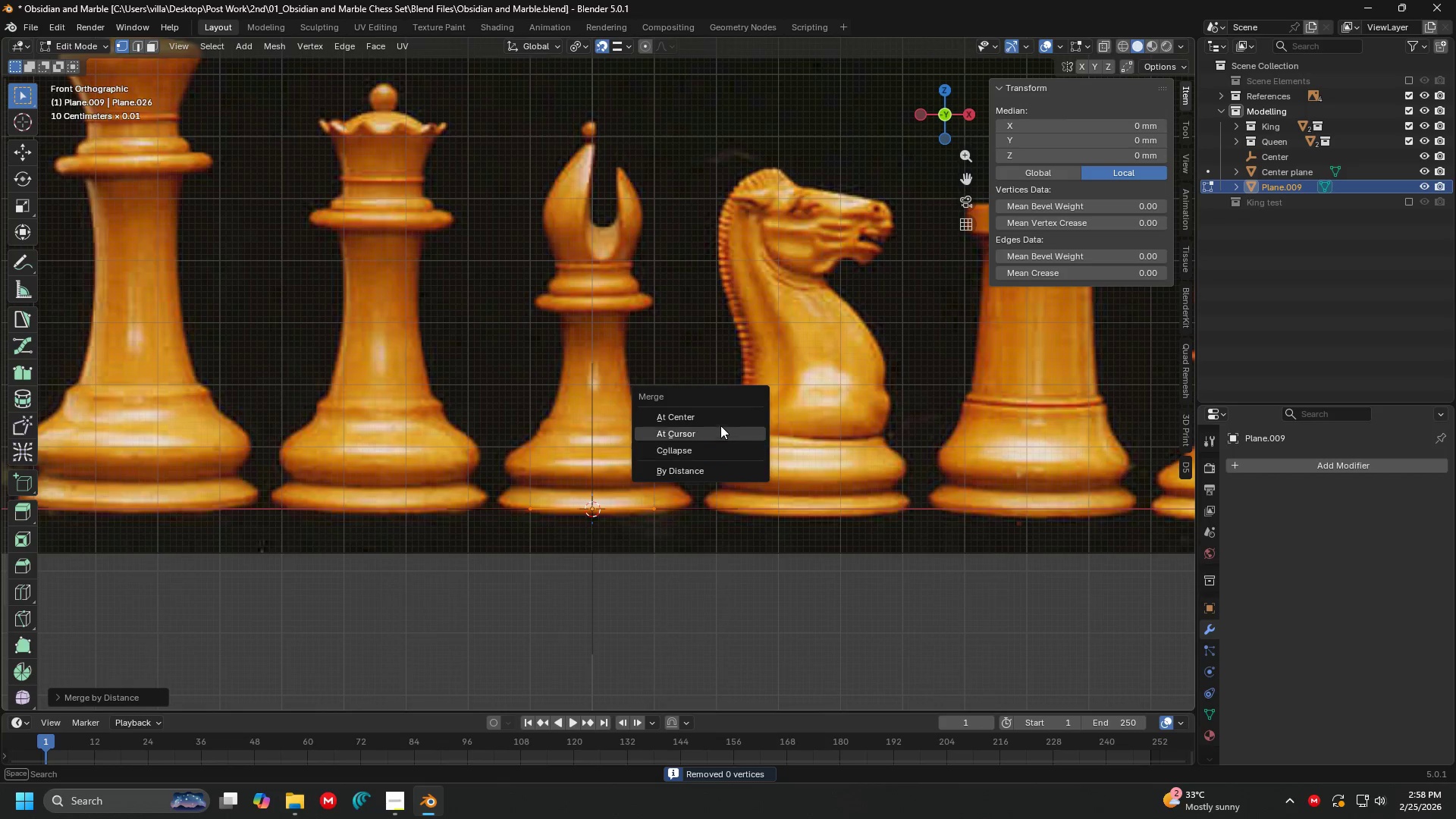 
left_click([718, 417])
 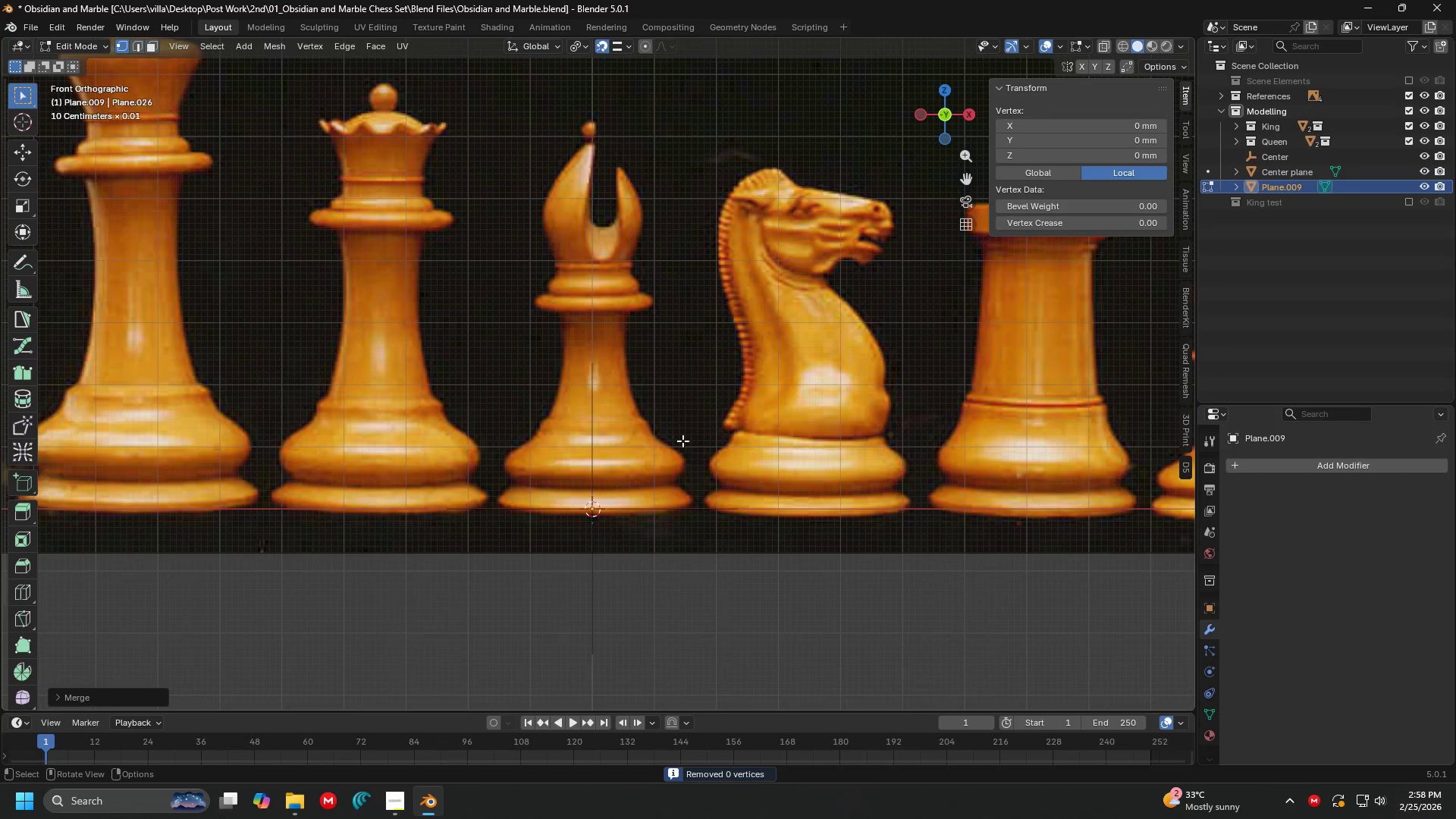 
scroll: coordinate [665, 439], scroll_direction: up, amount: 2.0
 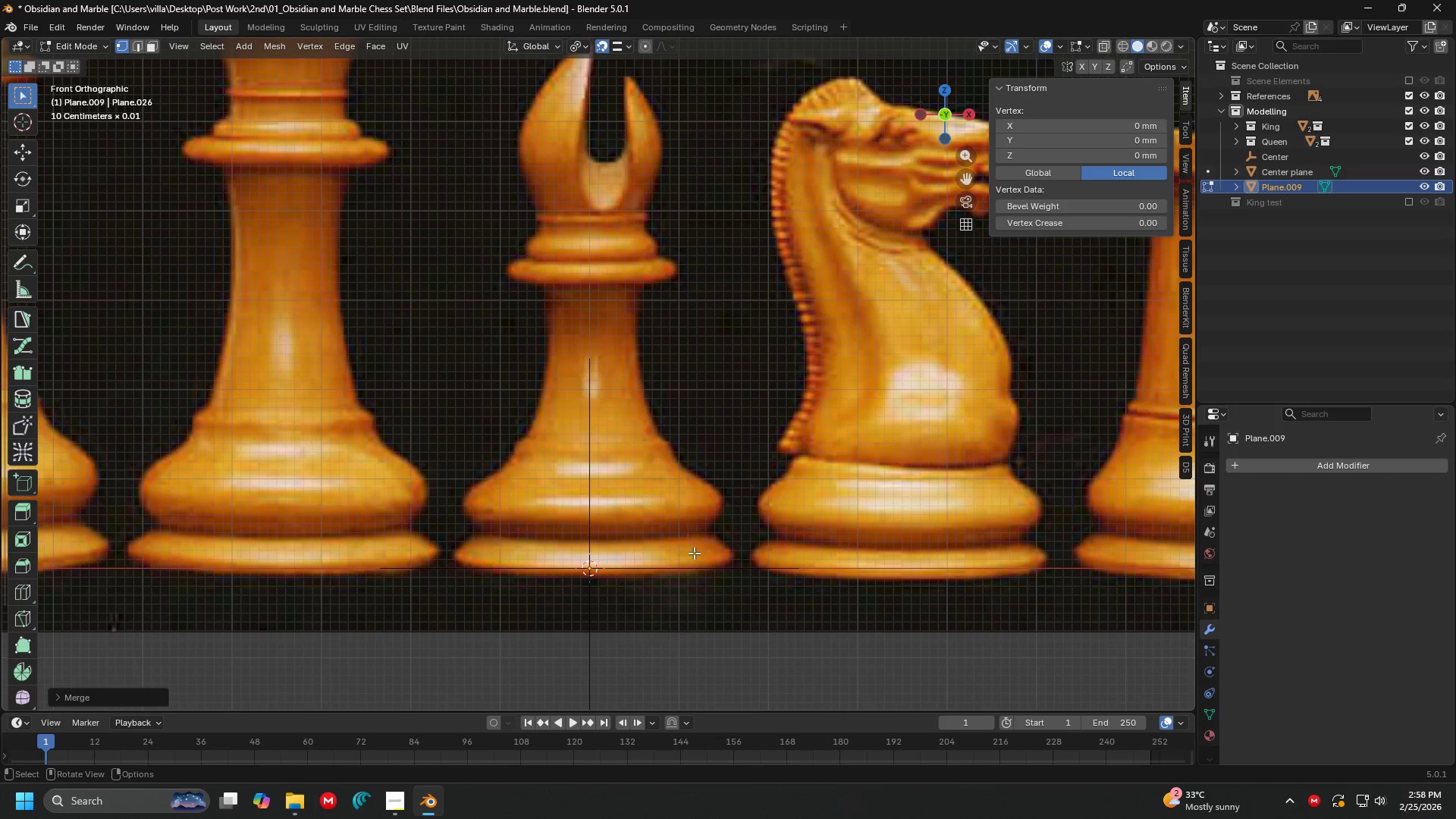 
key(G)
 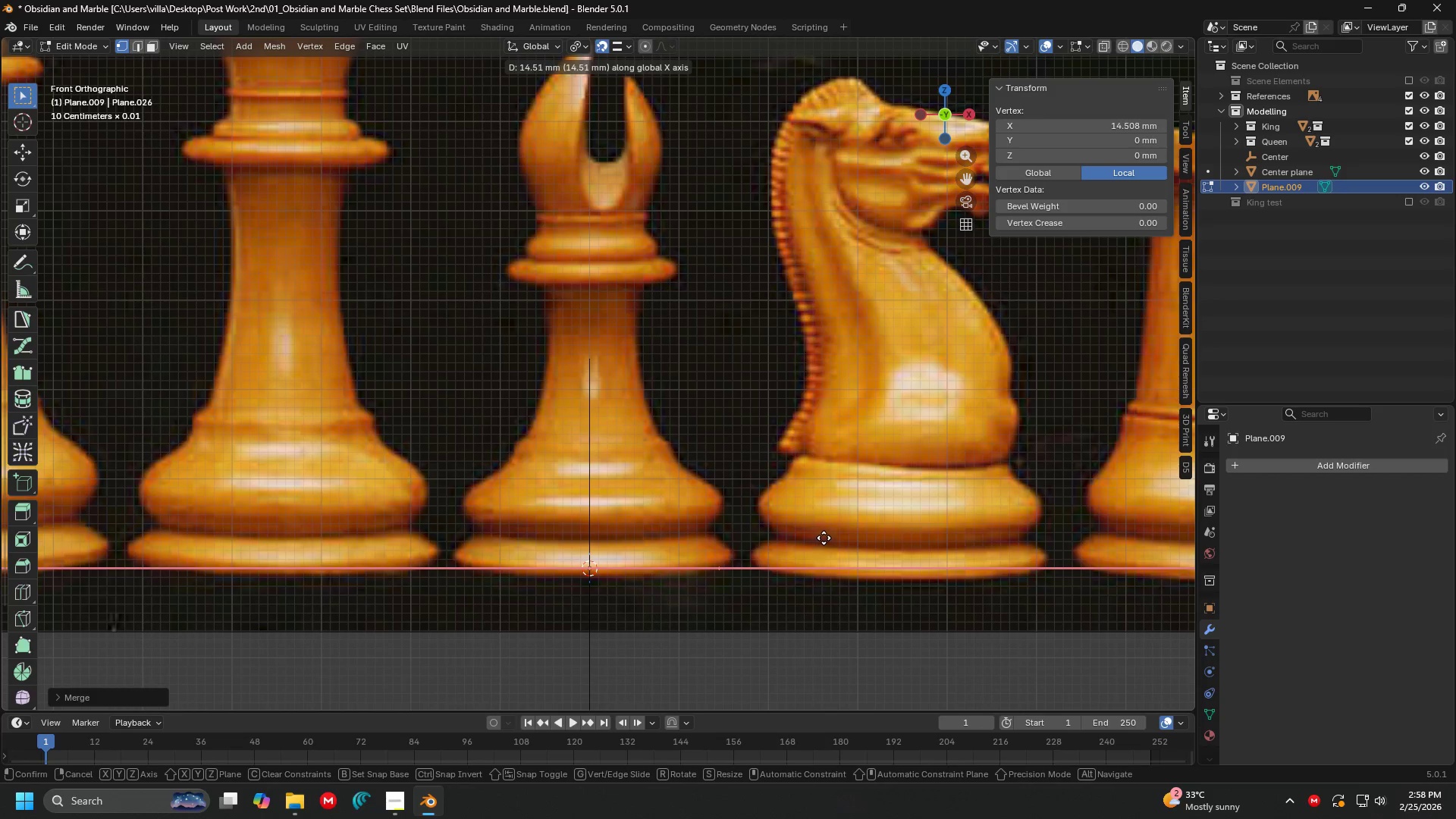 
left_click([824, 538])
 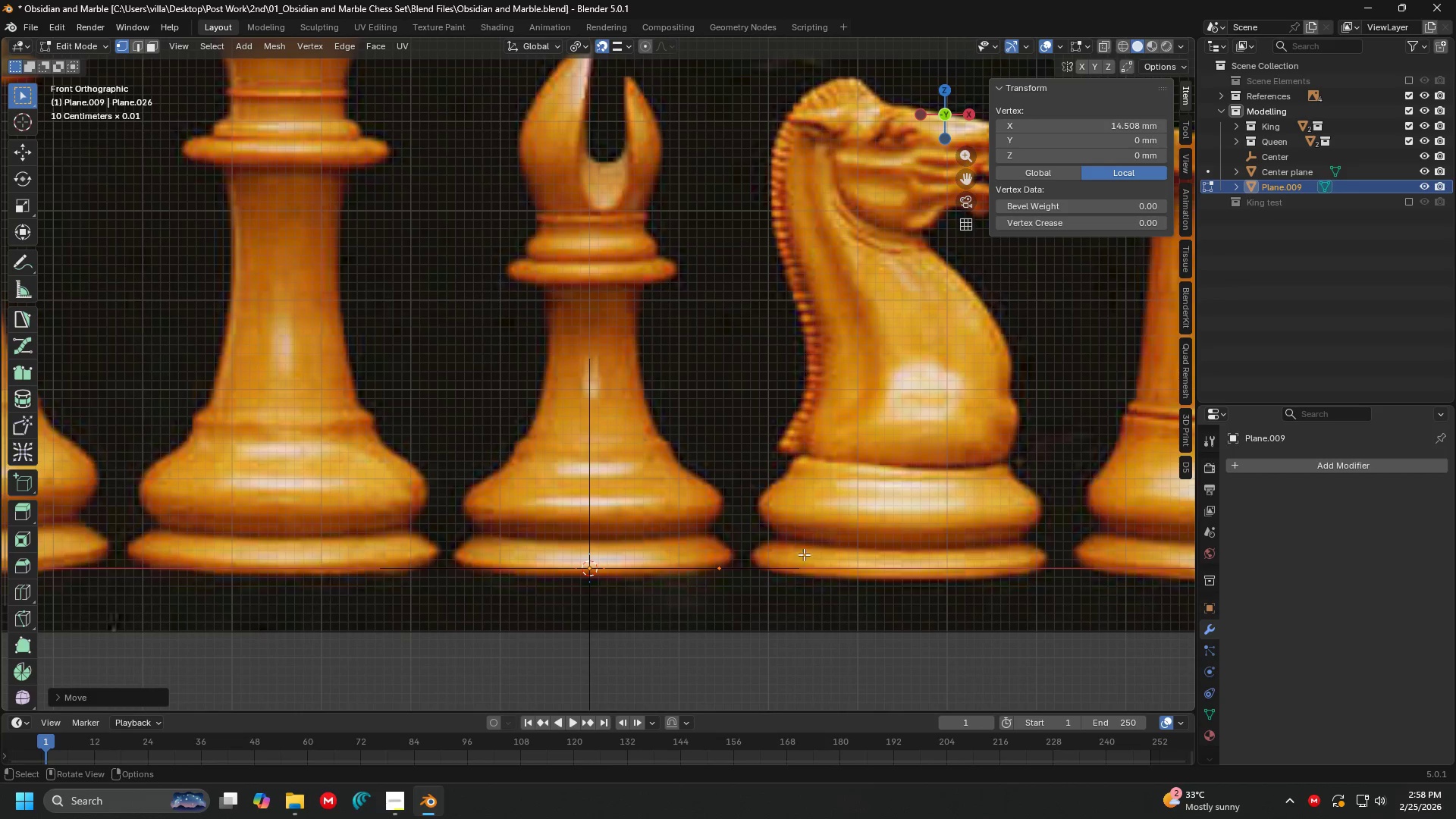 
hold_key(key=ShiftLeft, duration=0.31)
 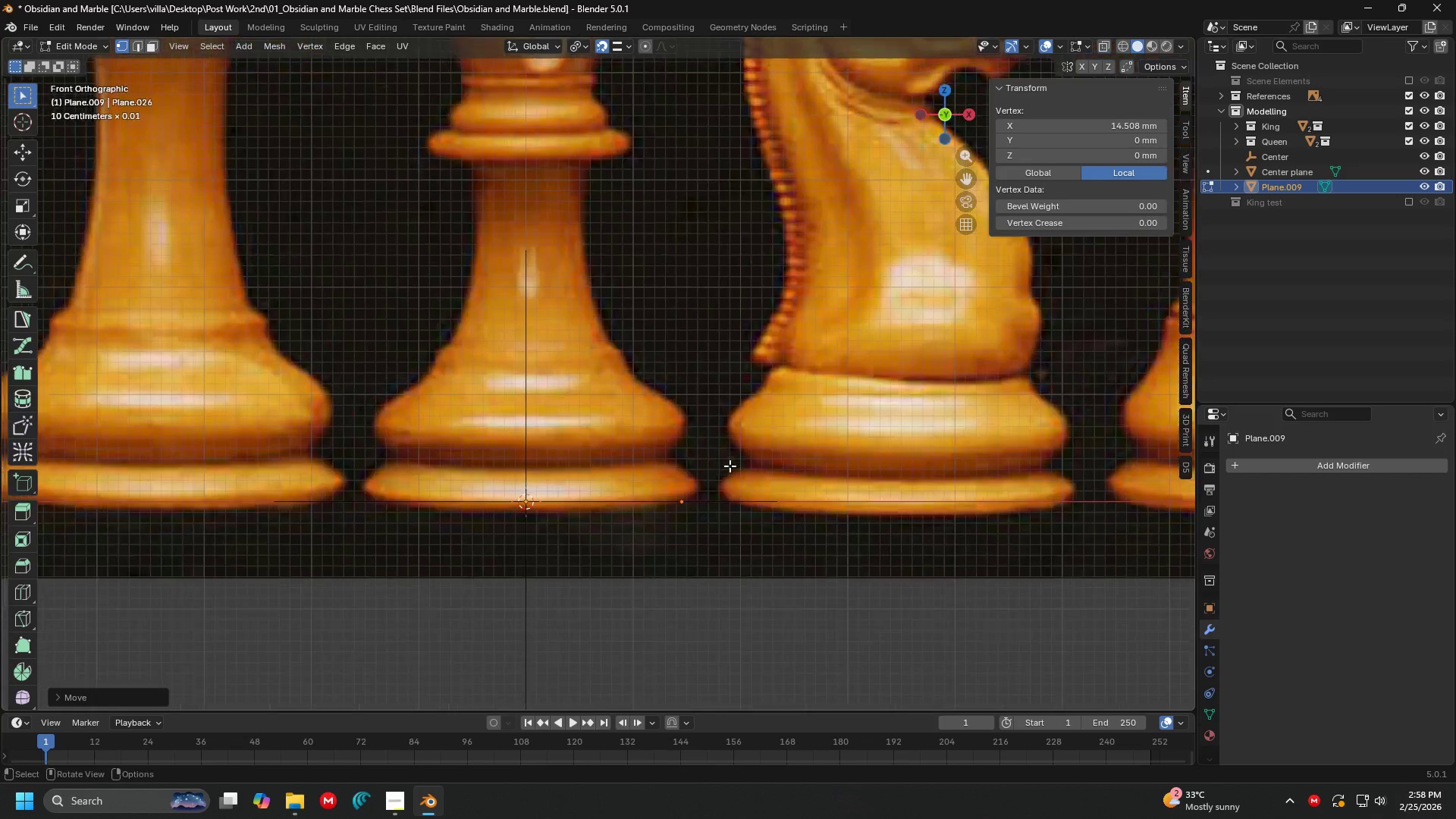 
scroll: coordinate [730, 466], scroll_direction: up, amount: 4.0
 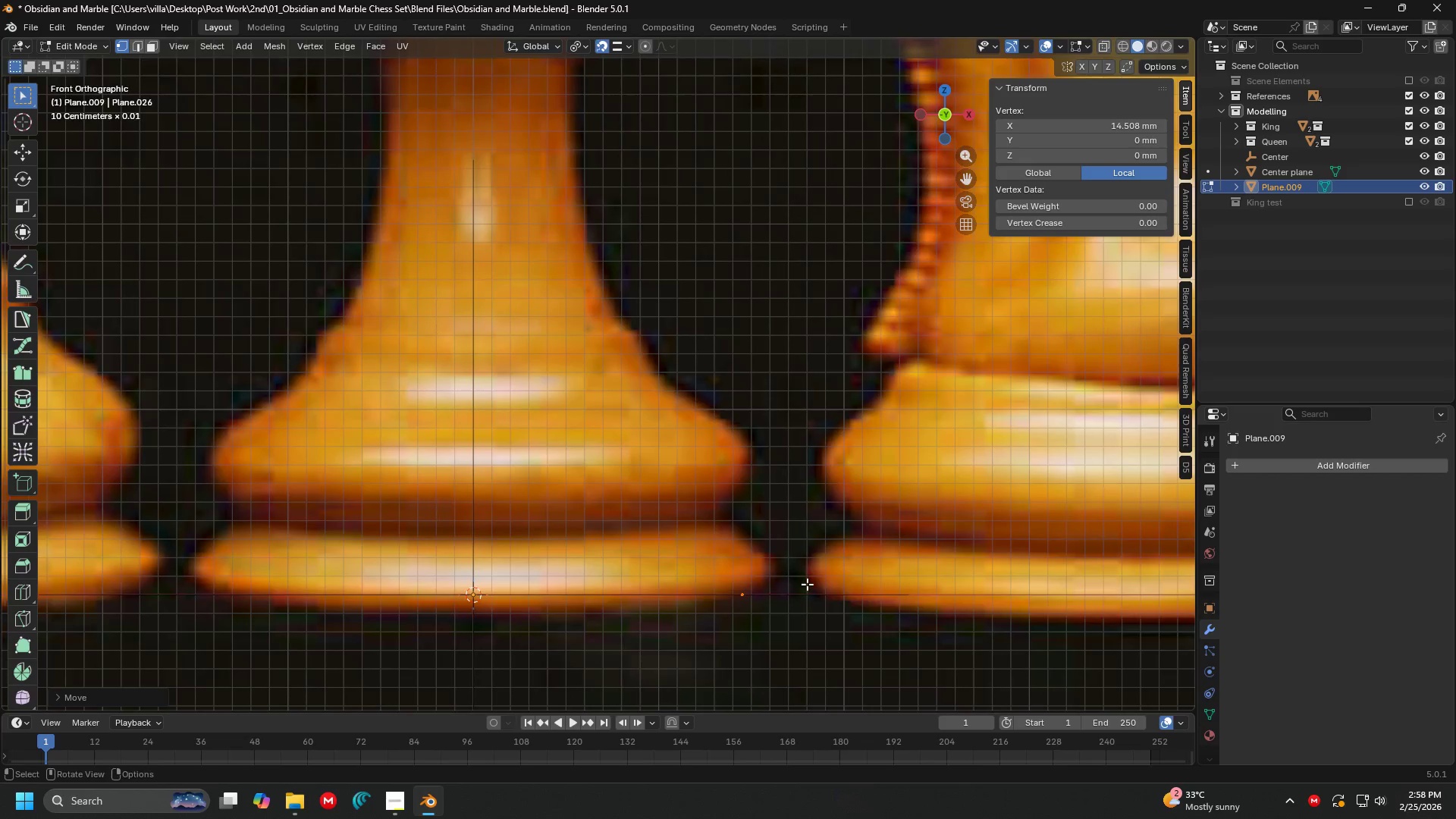 
key(G)
 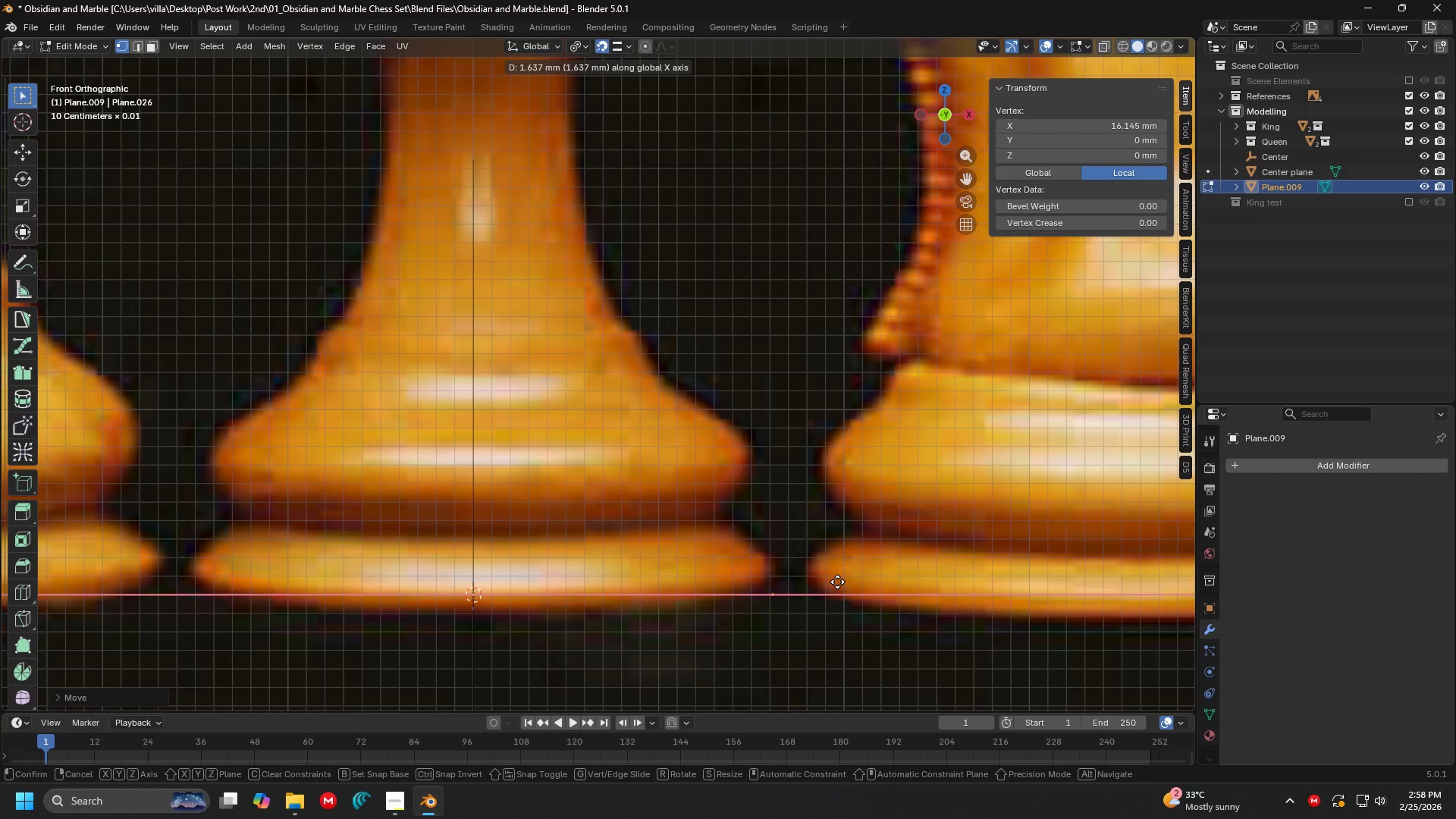 
left_click([833, 582])
 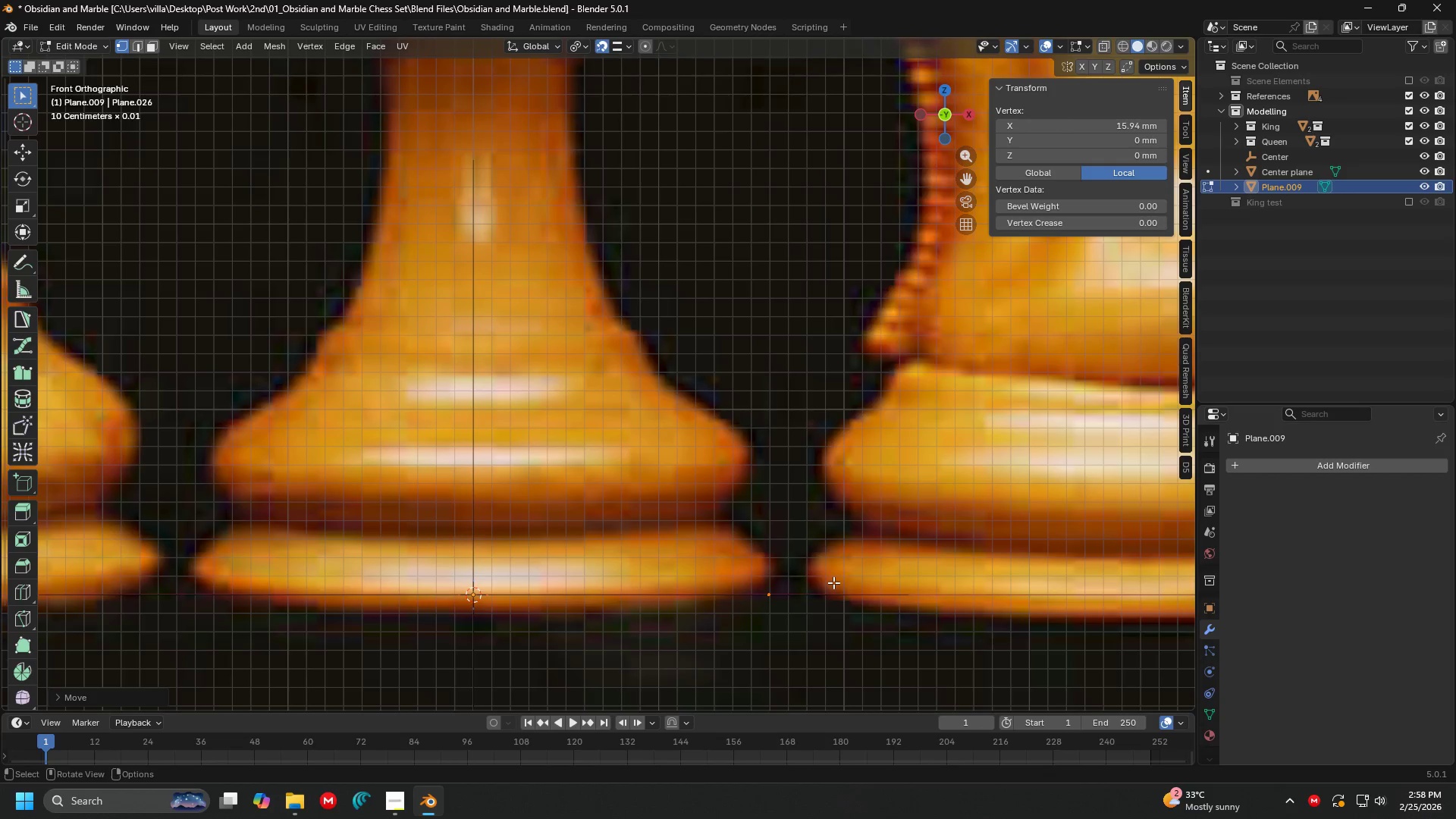 
hold_key(key=ShiftLeft, duration=0.45)
scroll: coordinate [824, 487], scroll_direction: up, amount: 3.0
 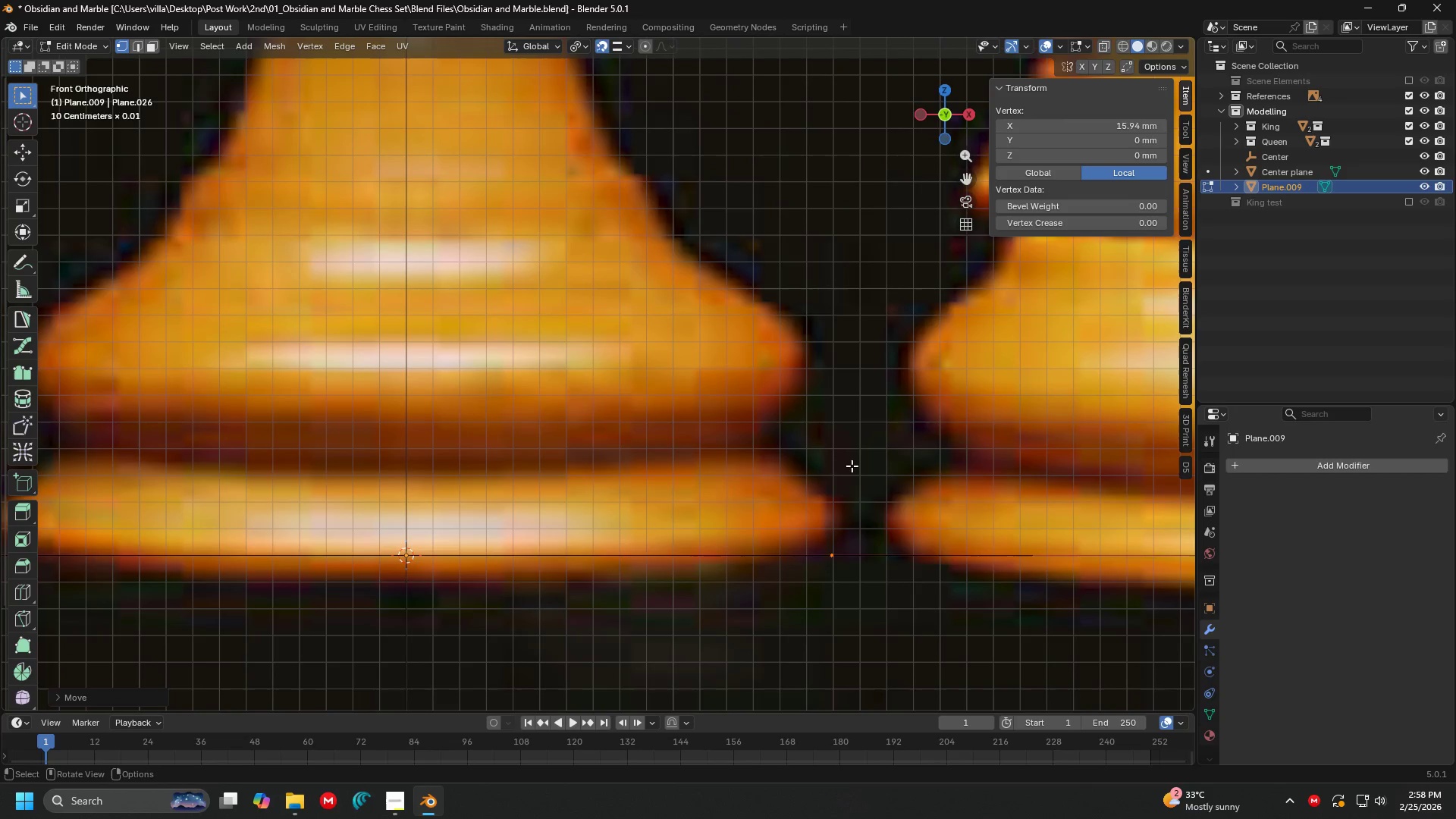 
type(g.05-)
 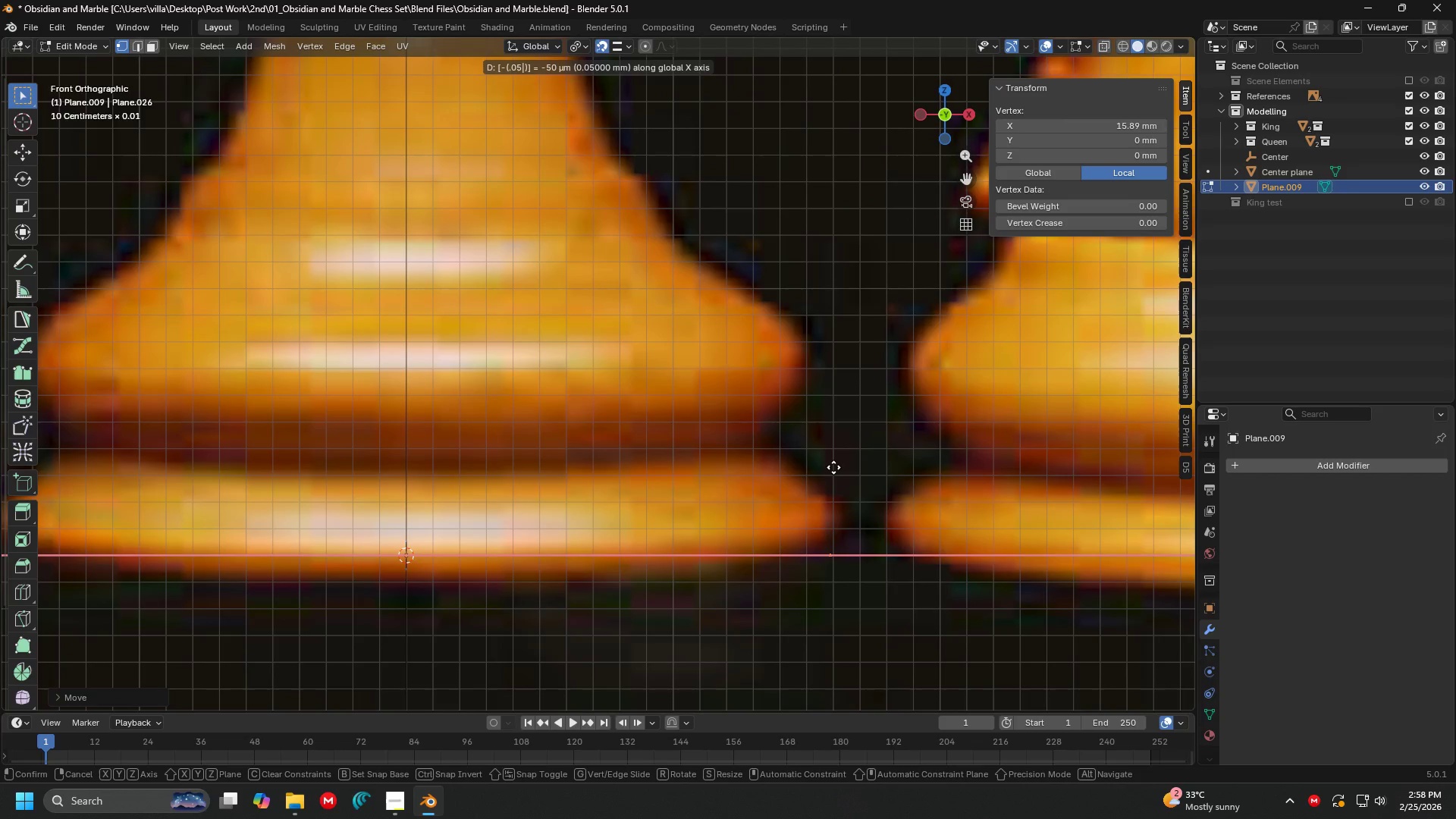 
key(Enter)
 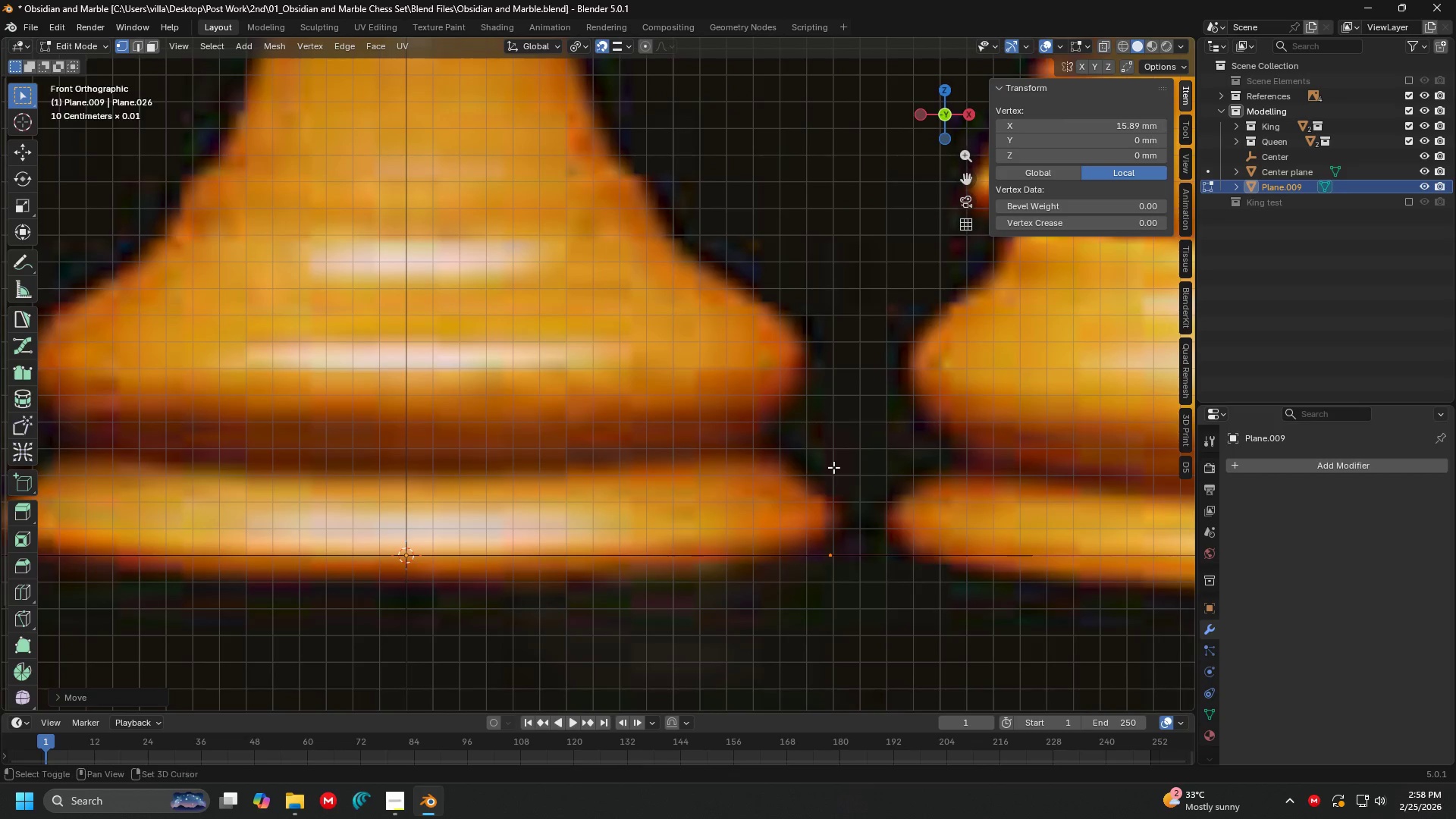 
hold_key(key=ShiftLeft, duration=1.34)
hold_key(key=ShiftLeft, duration=0.73)
scroll: coordinate [762, 488], scroll_direction: up, amount: 7.0
 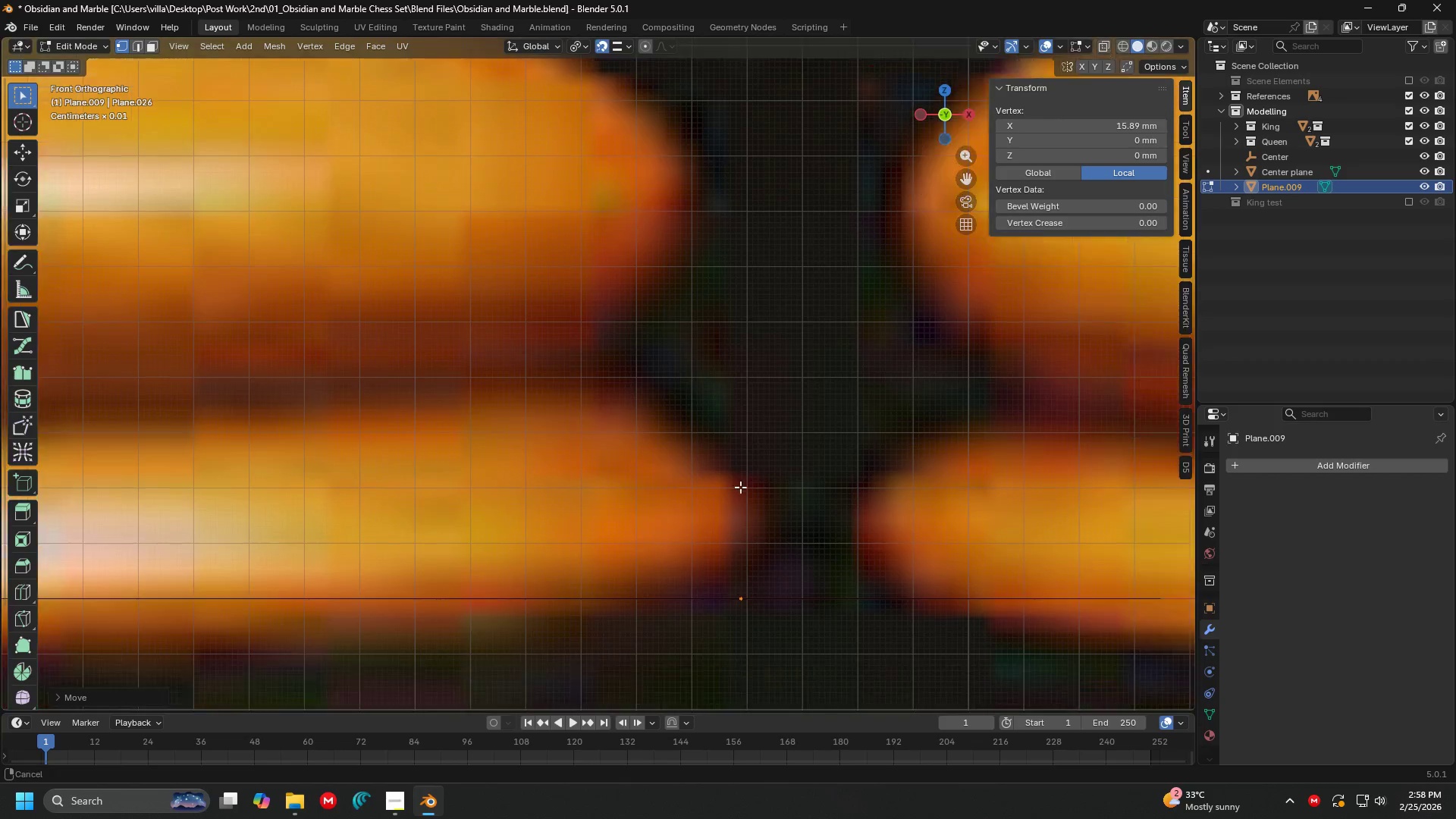 
key(Shift+ShiftLeft)
 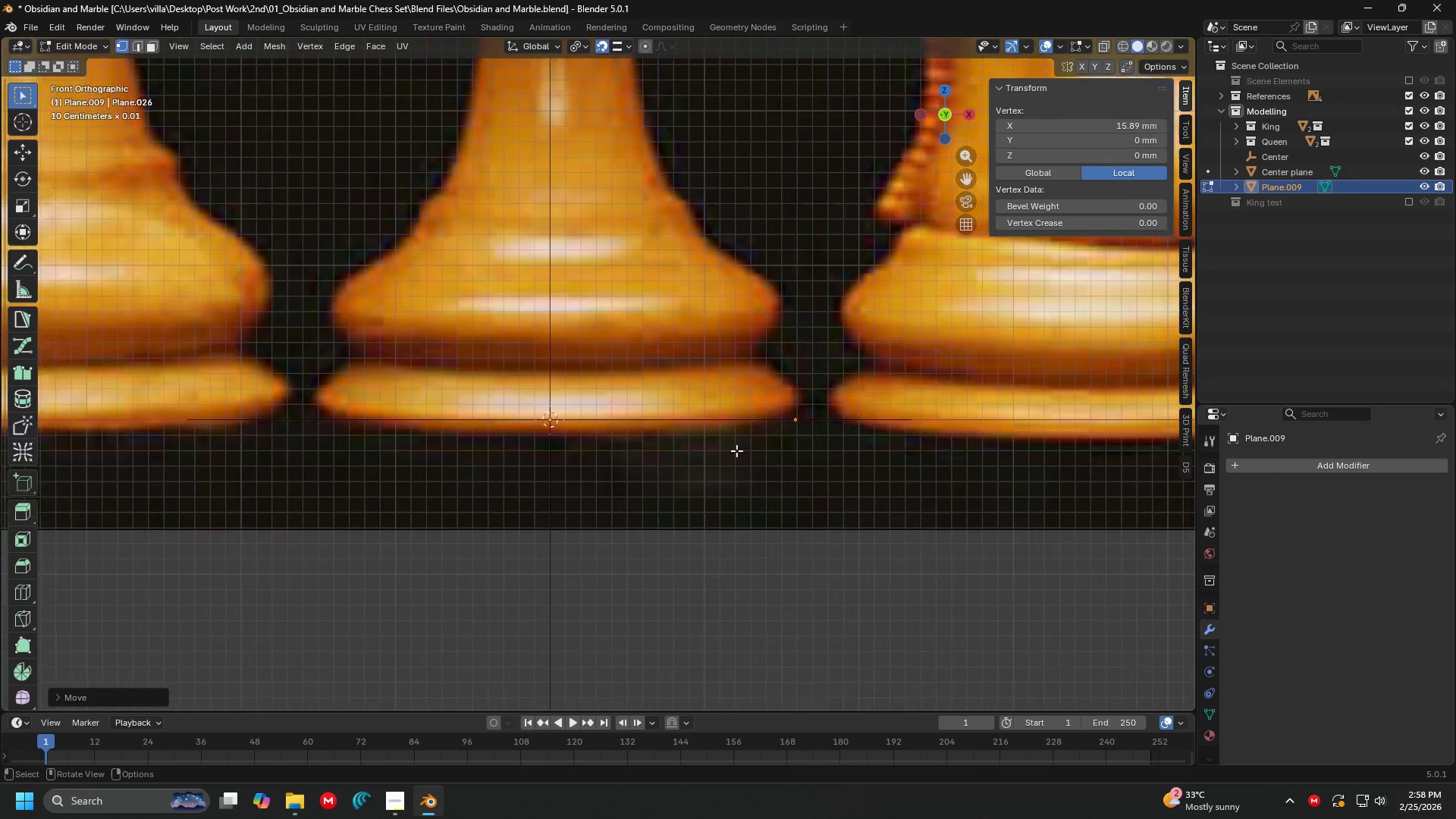 
scroll: coordinate [669, 458], scroll_direction: down, amount: 7.0
 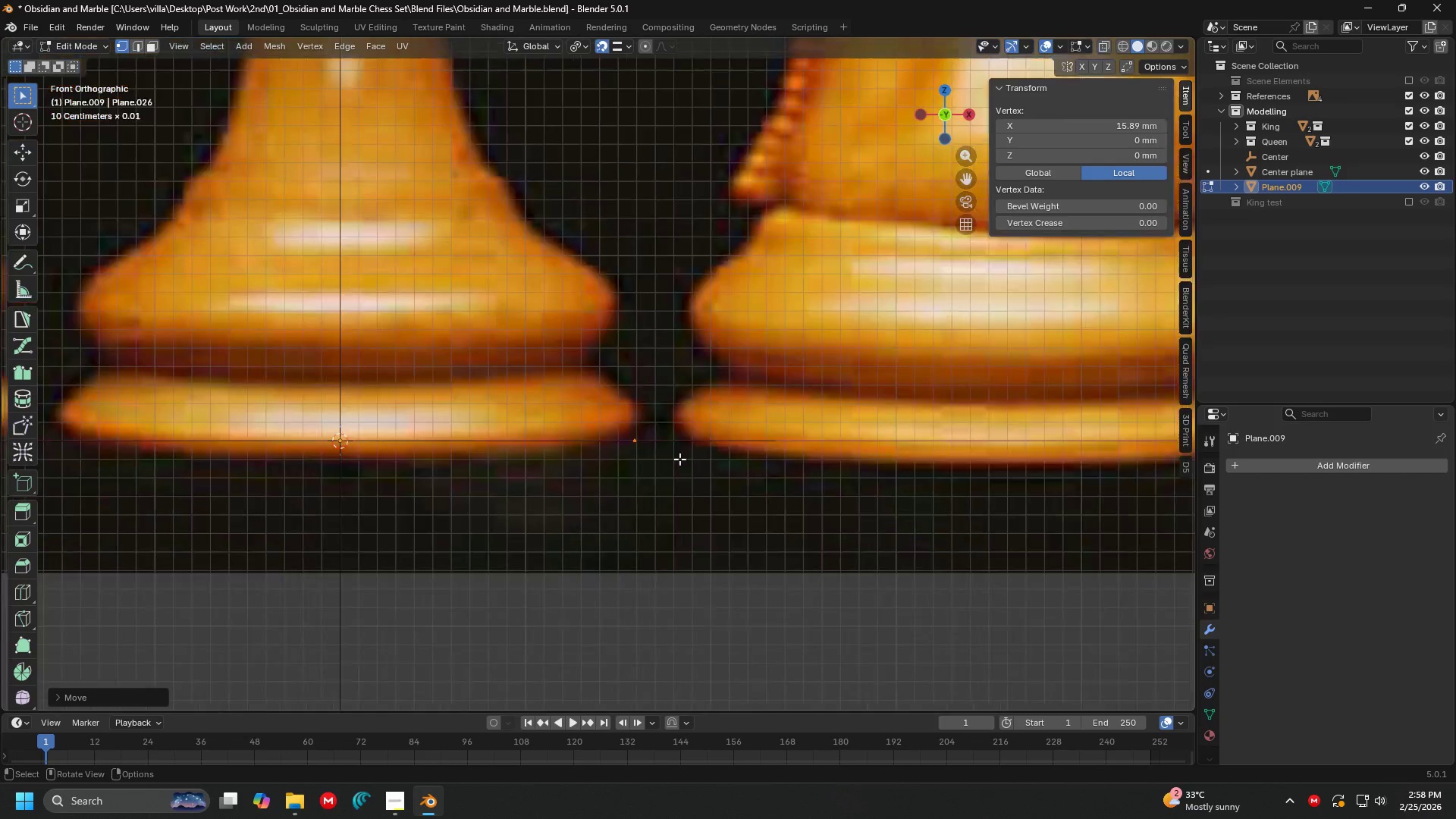 
scroll: coordinate [737, 450], scroll_direction: up, amount: 1.0
 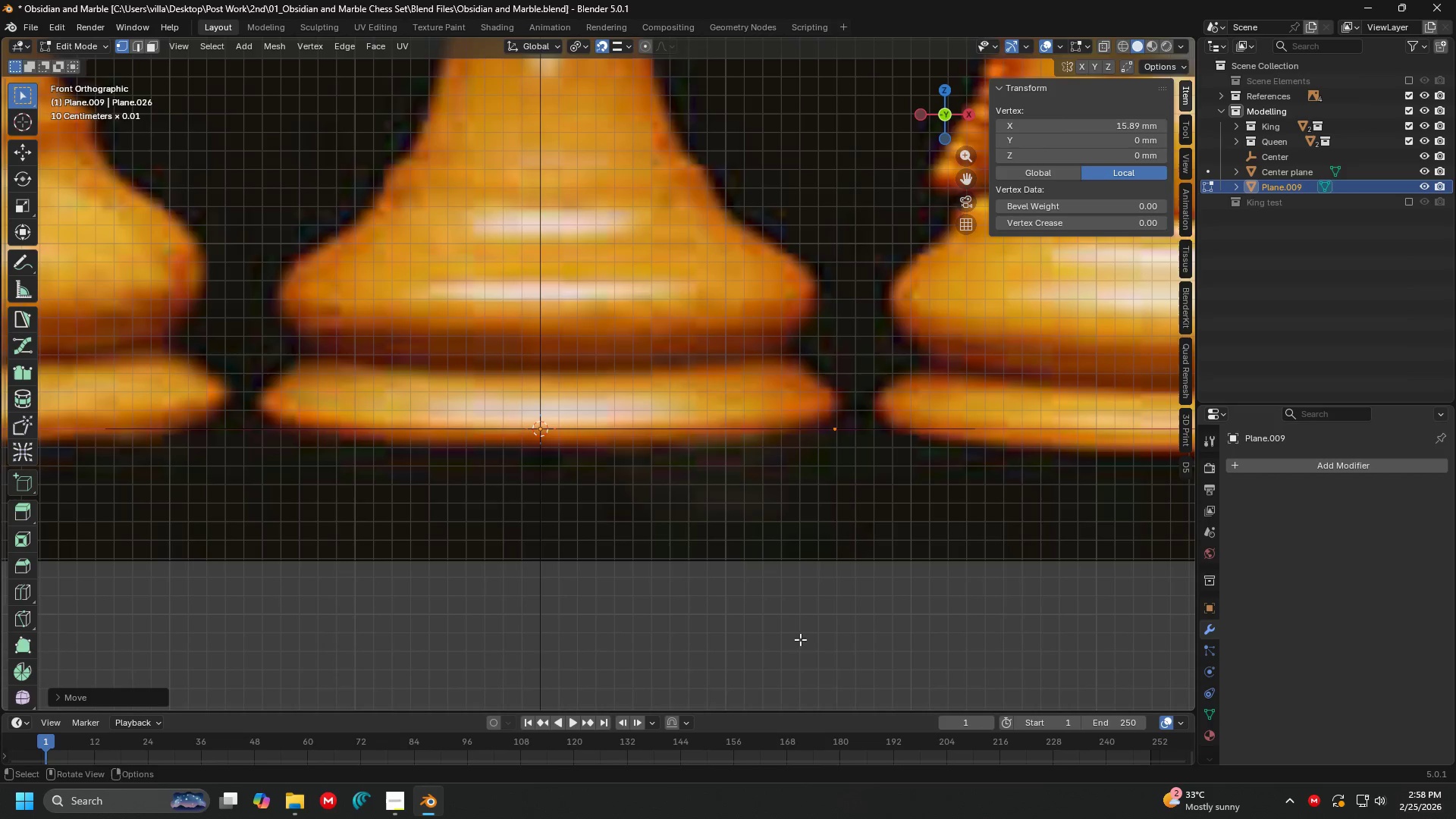 
key(E)
 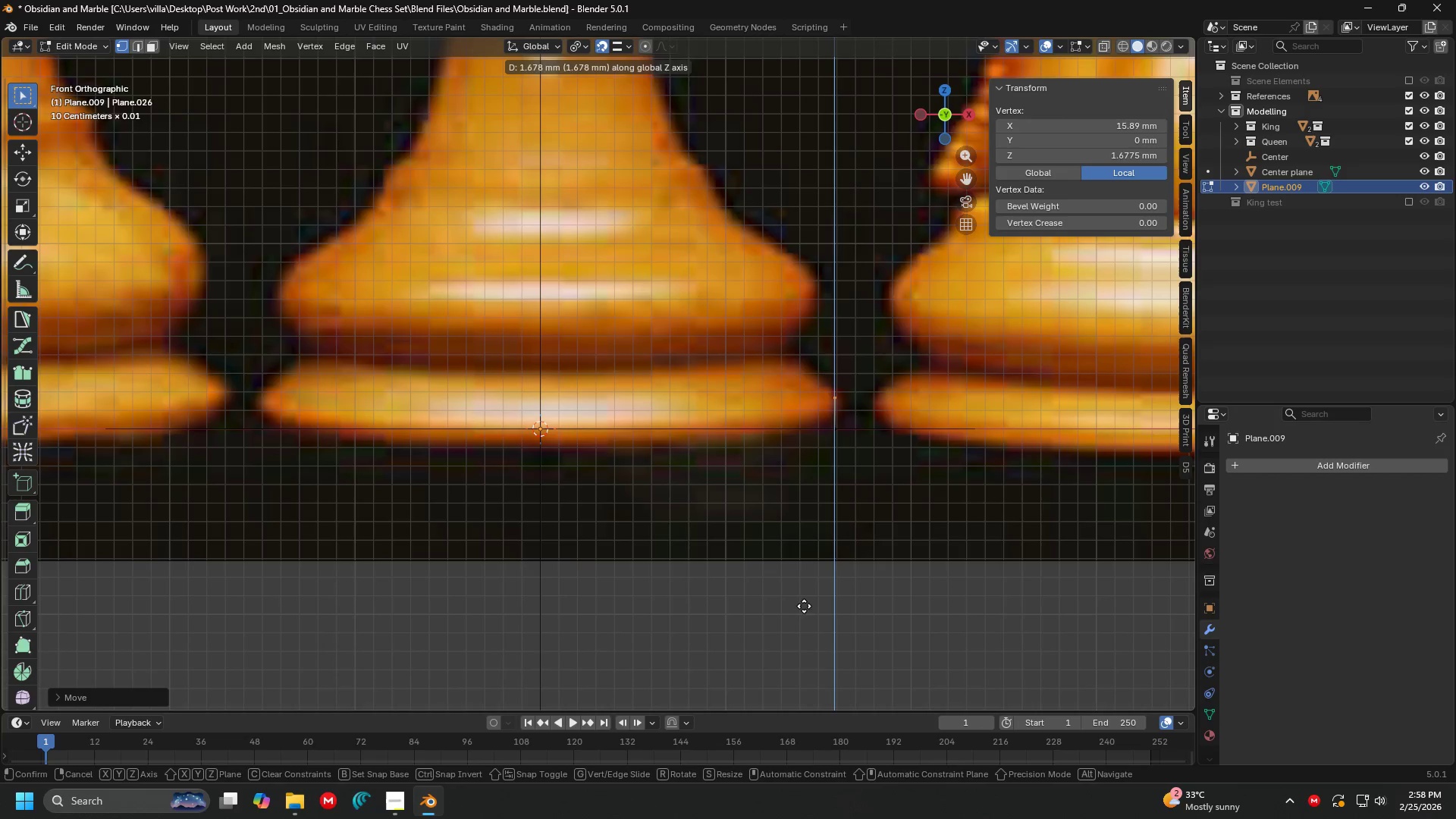 
left_click([806, 591])
 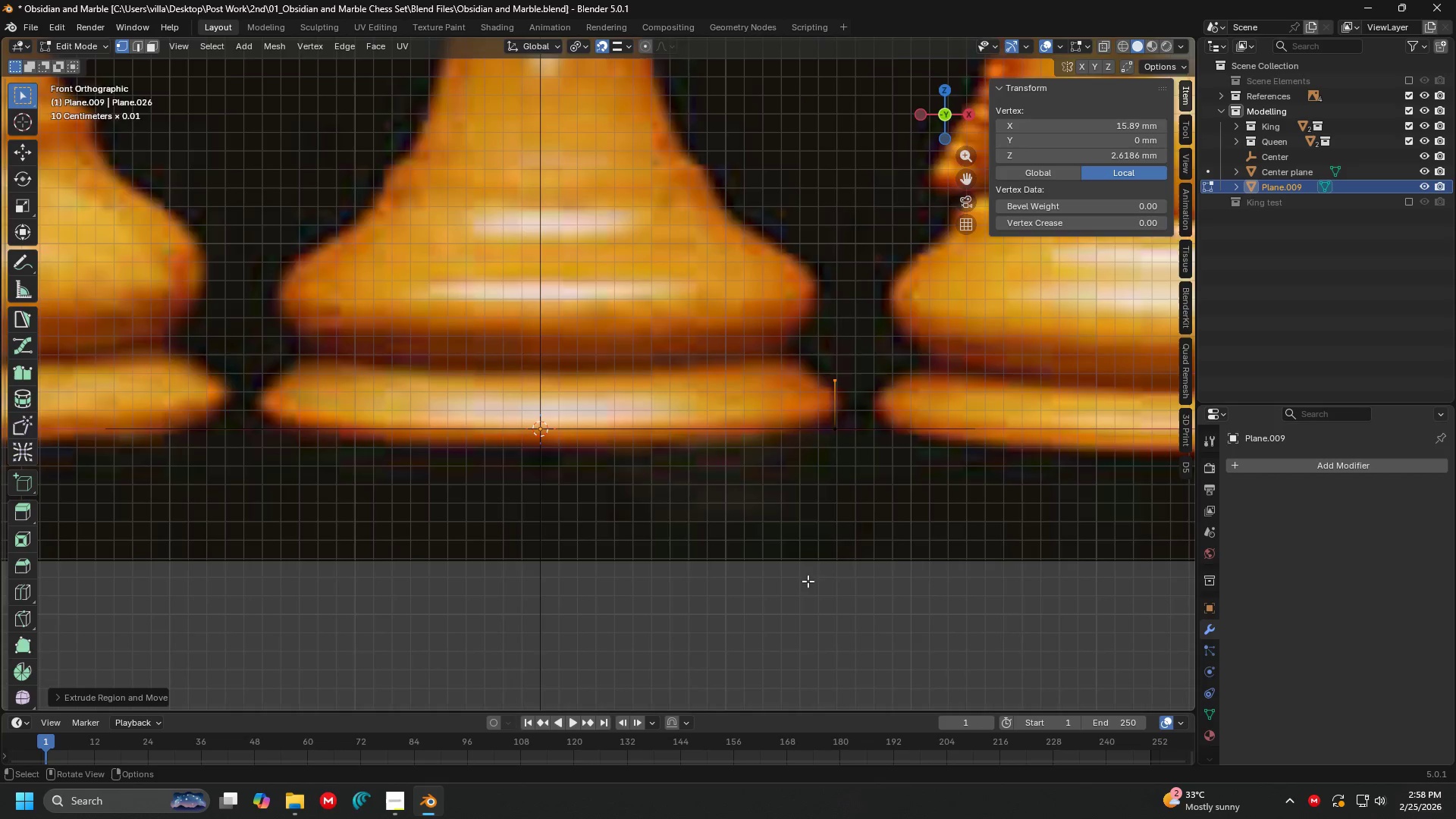 
key(Tab)
 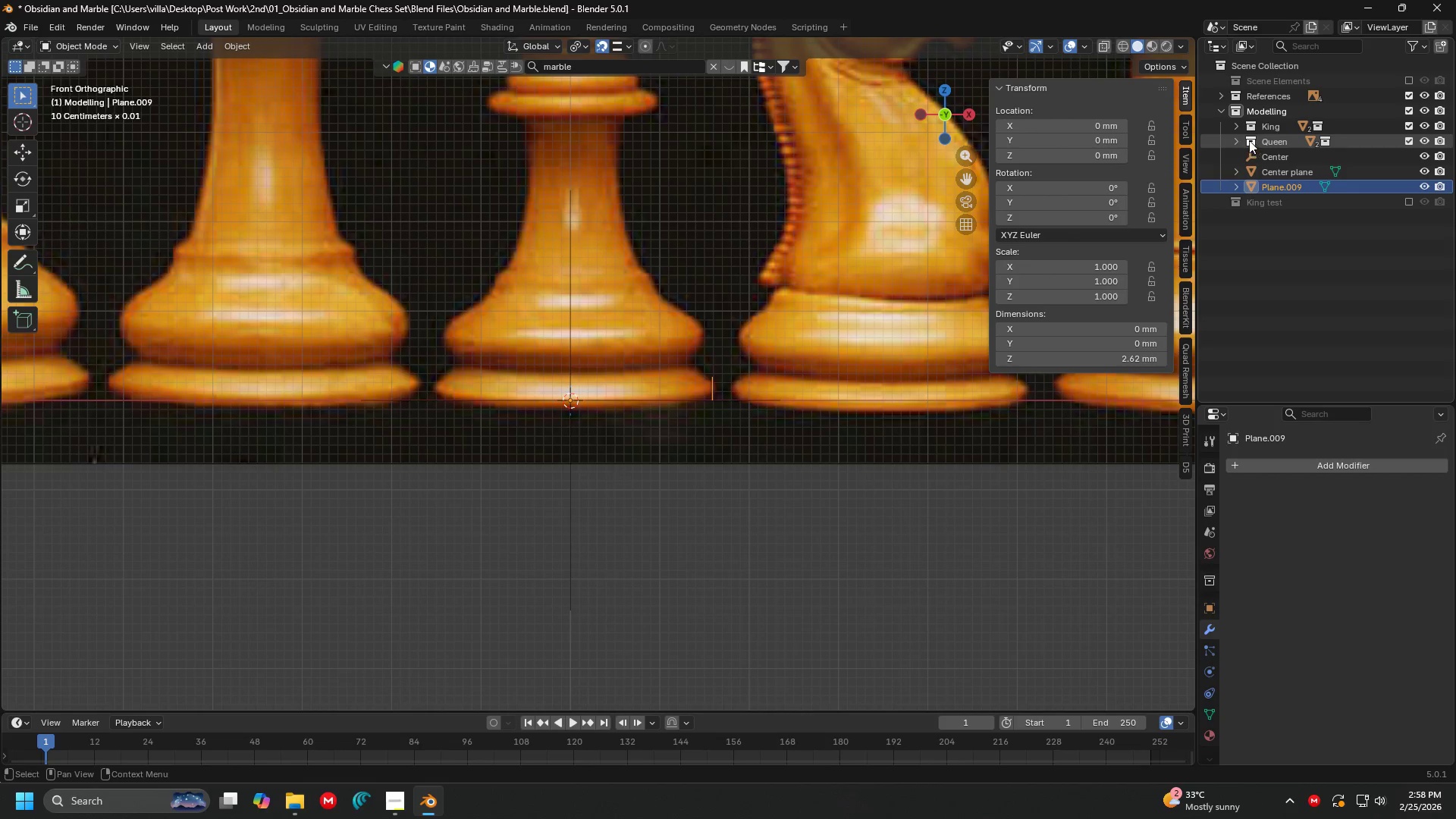 
scroll: coordinate [831, 498], scroll_direction: down, amount: 4.0
 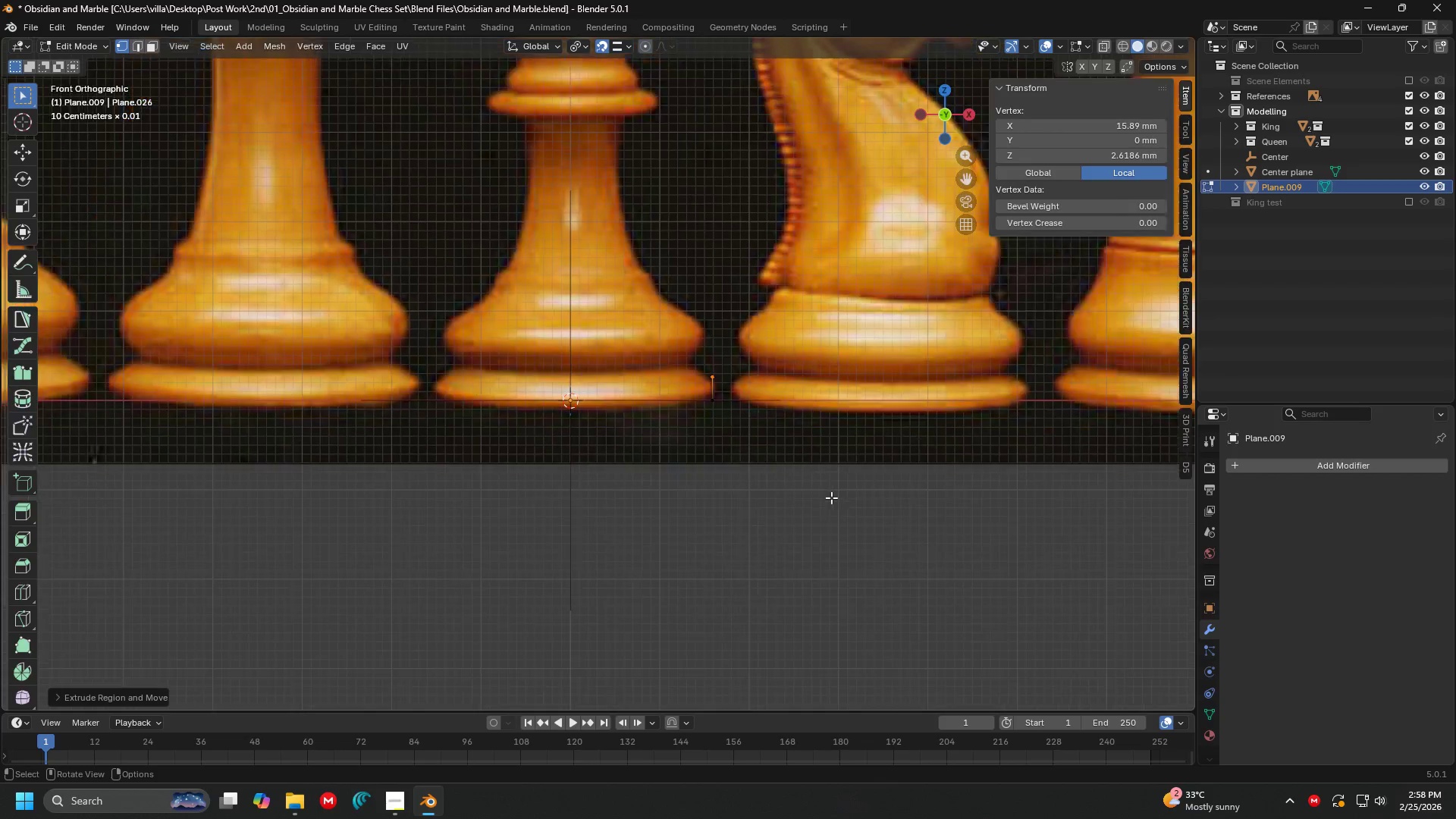 
left_click([1238, 140])
 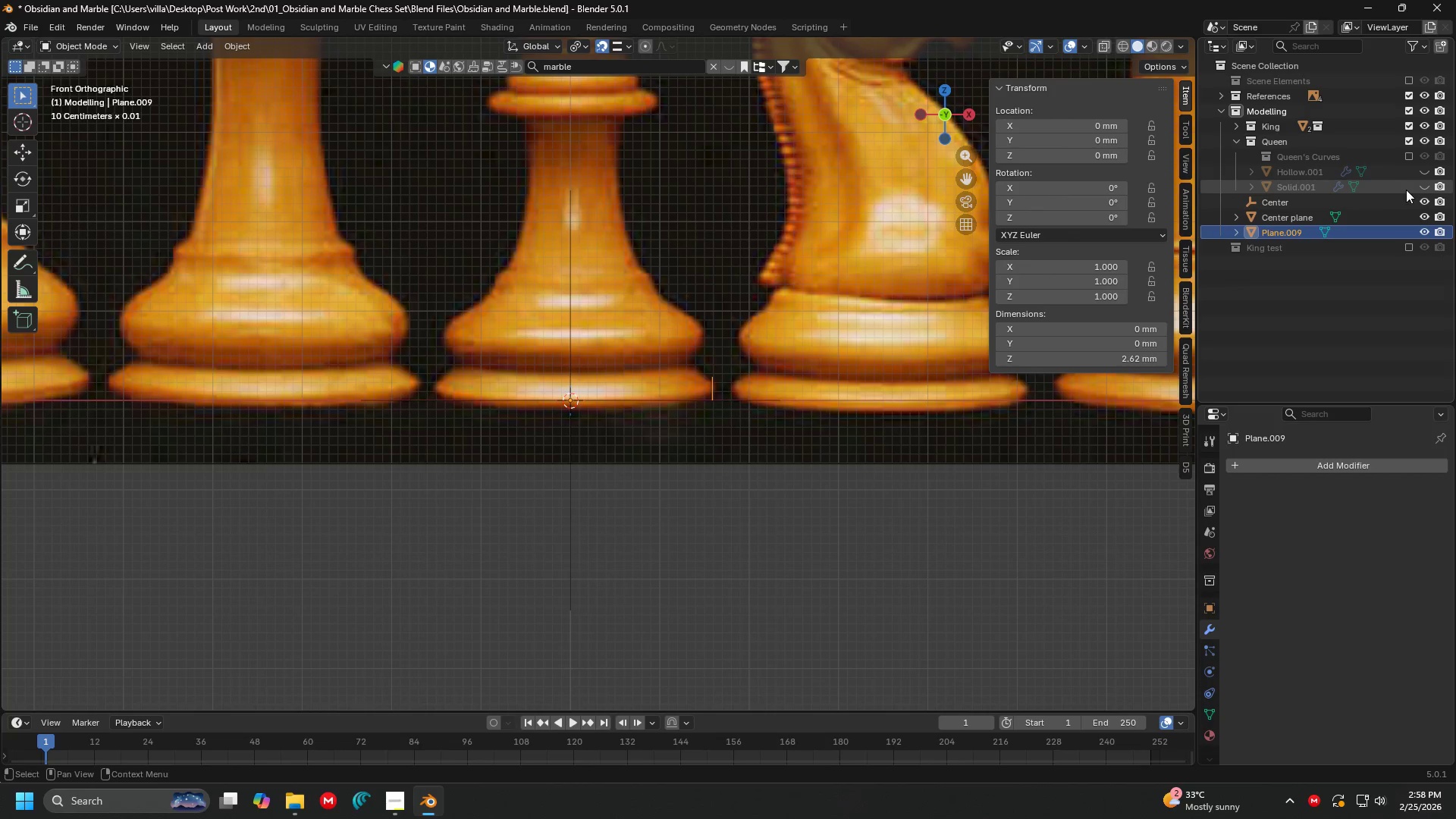 
left_click([1420, 184])
 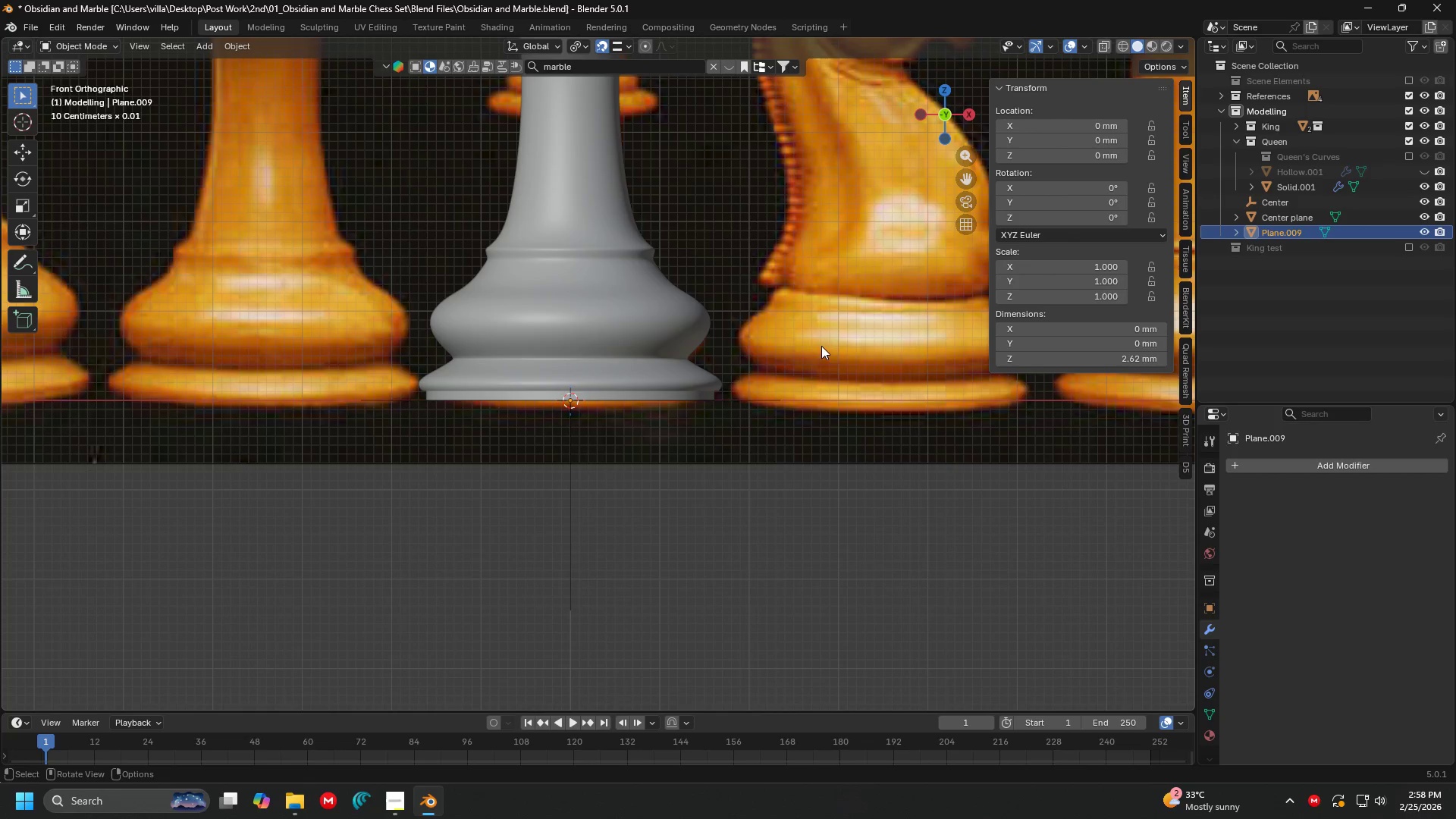 
hold_key(key=ShiftLeft, duration=0.52)
 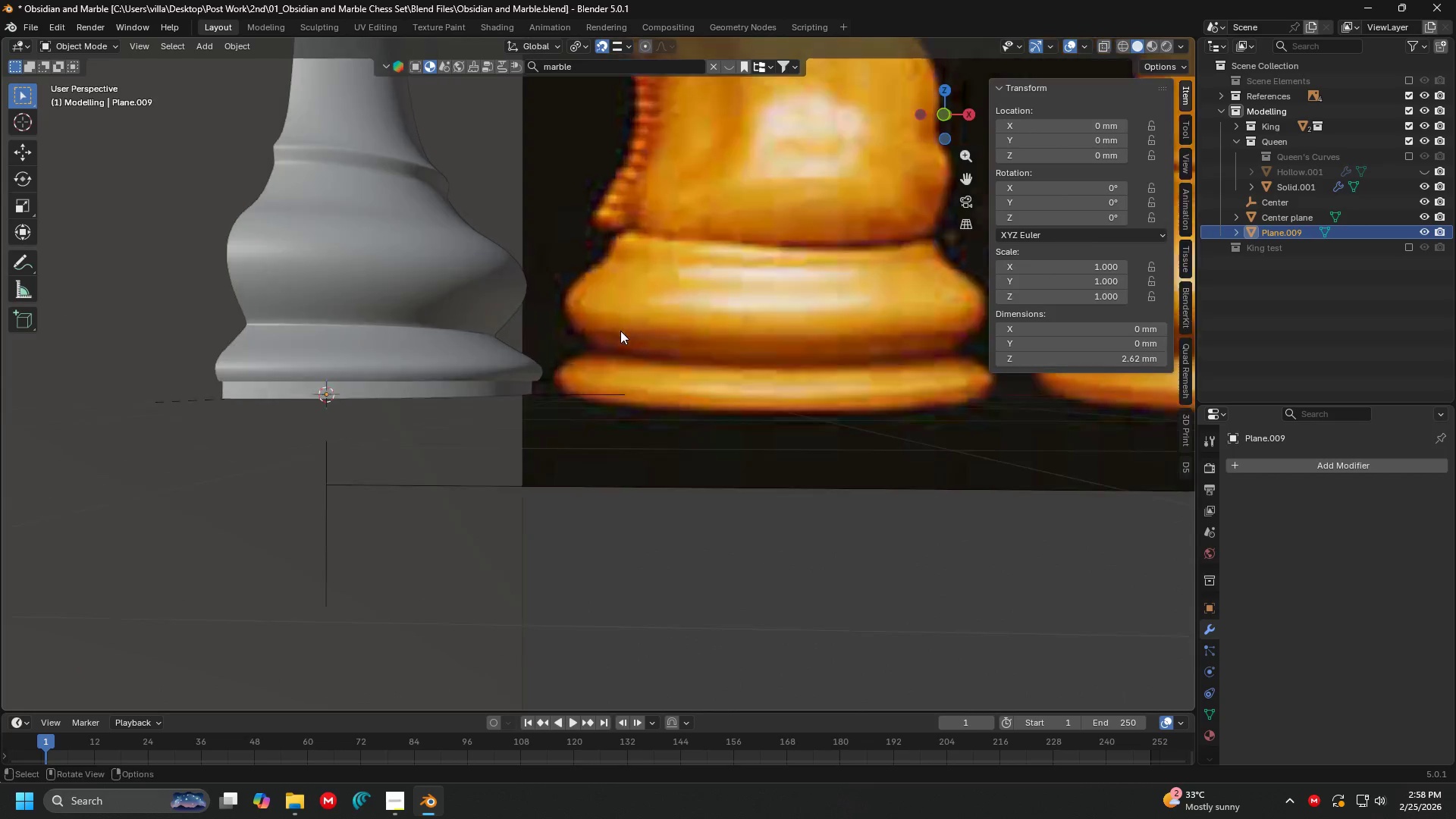 
key(Tab)
 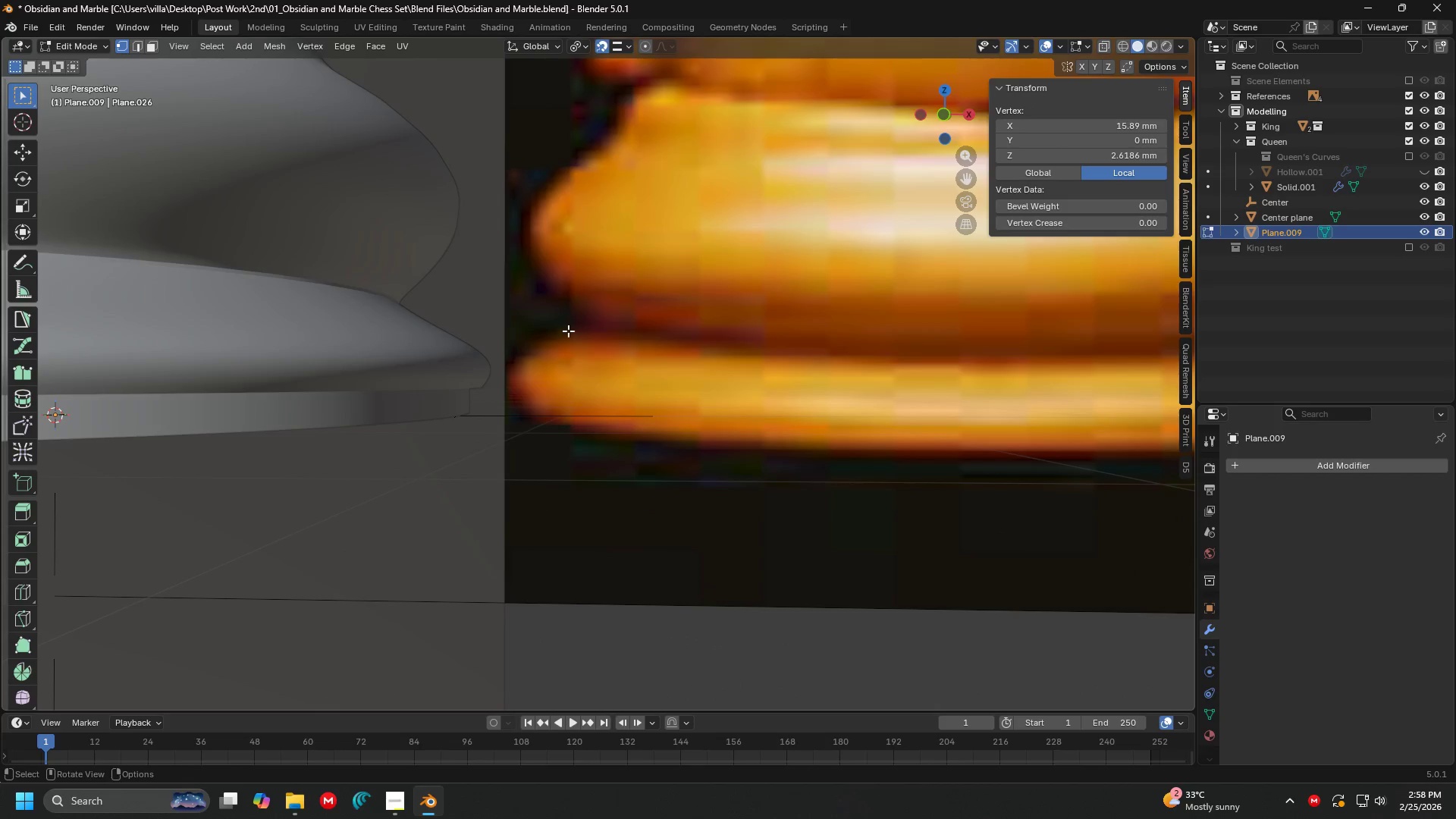 
scroll: coordinate [620, 331], scroll_direction: up, amount: 4.0
 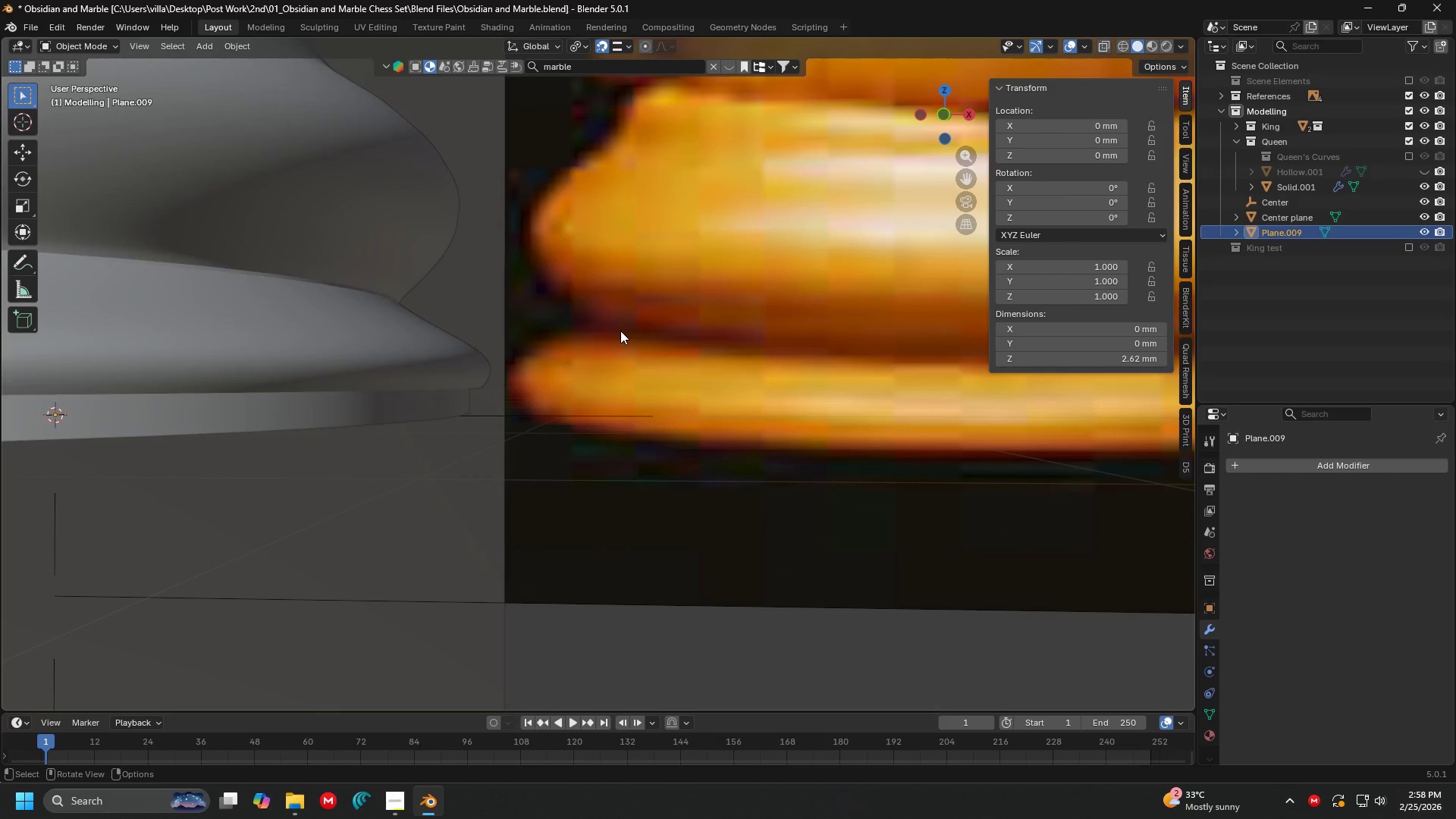 
key(Shift+ShiftLeft)
 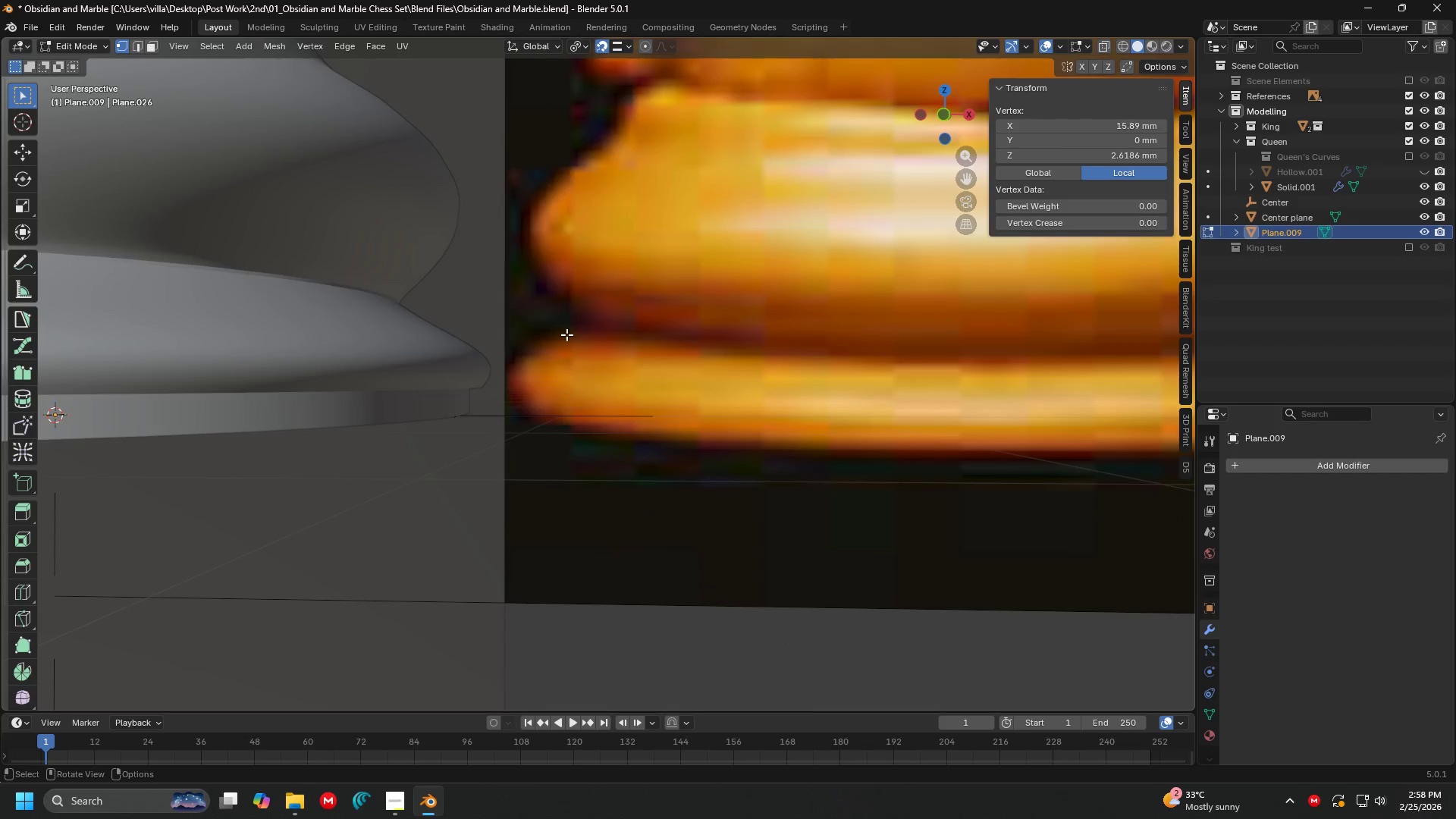 
key(1)
 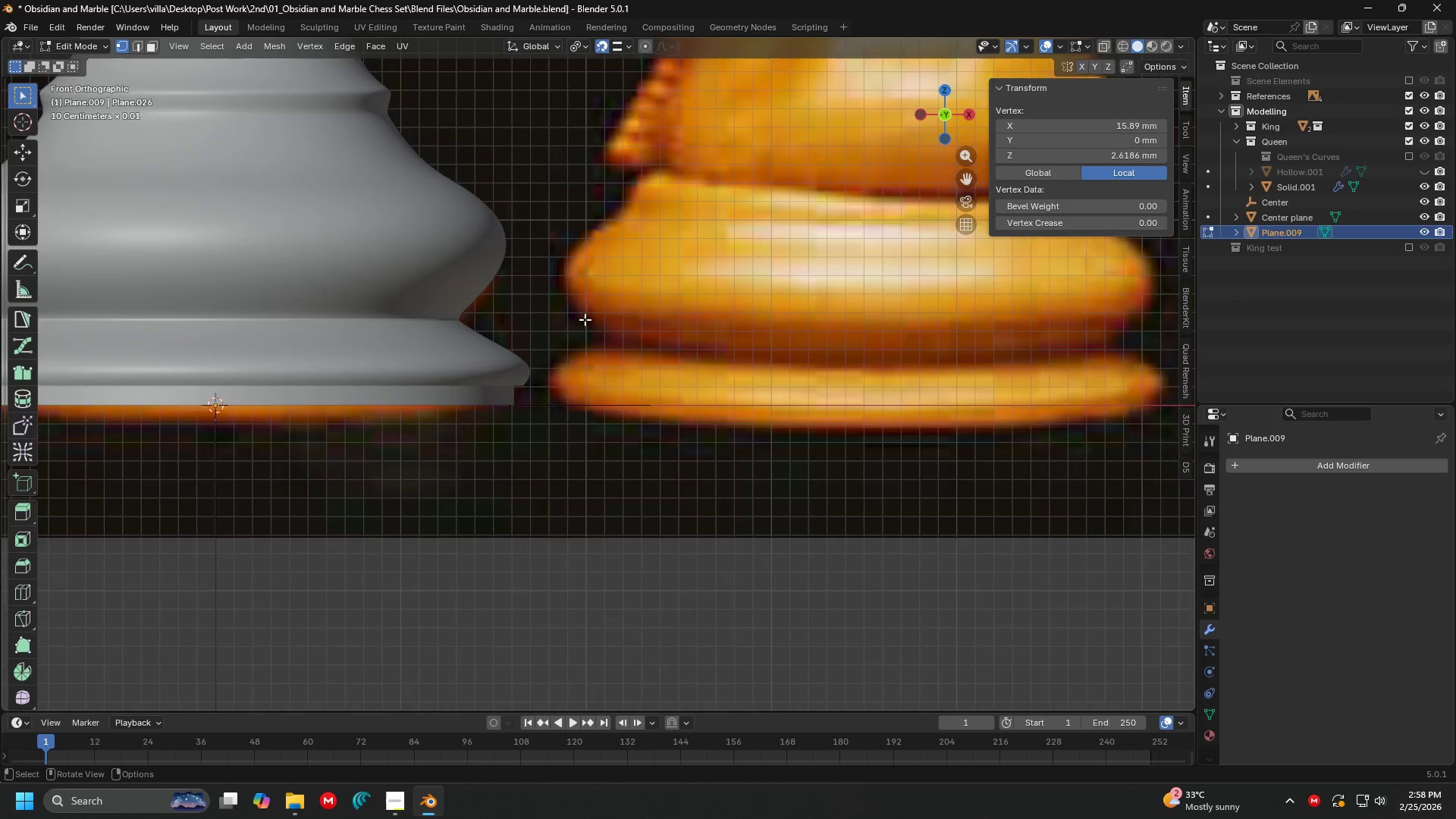 
hold_key(key=ShiftLeft, duration=0.33)
 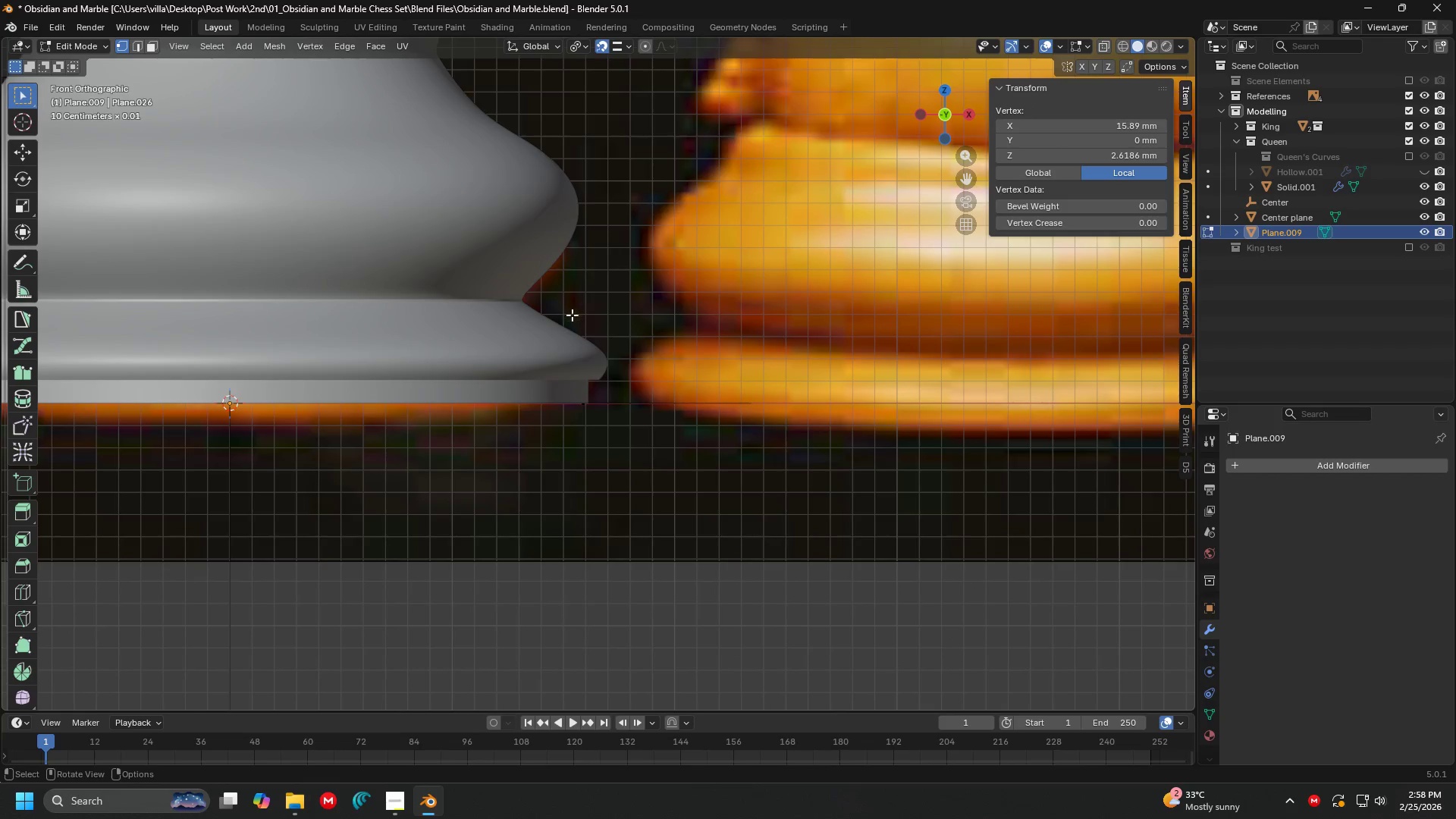 
scroll: coordinate [560, 323], scroll_direction: up, amount: 1.0
 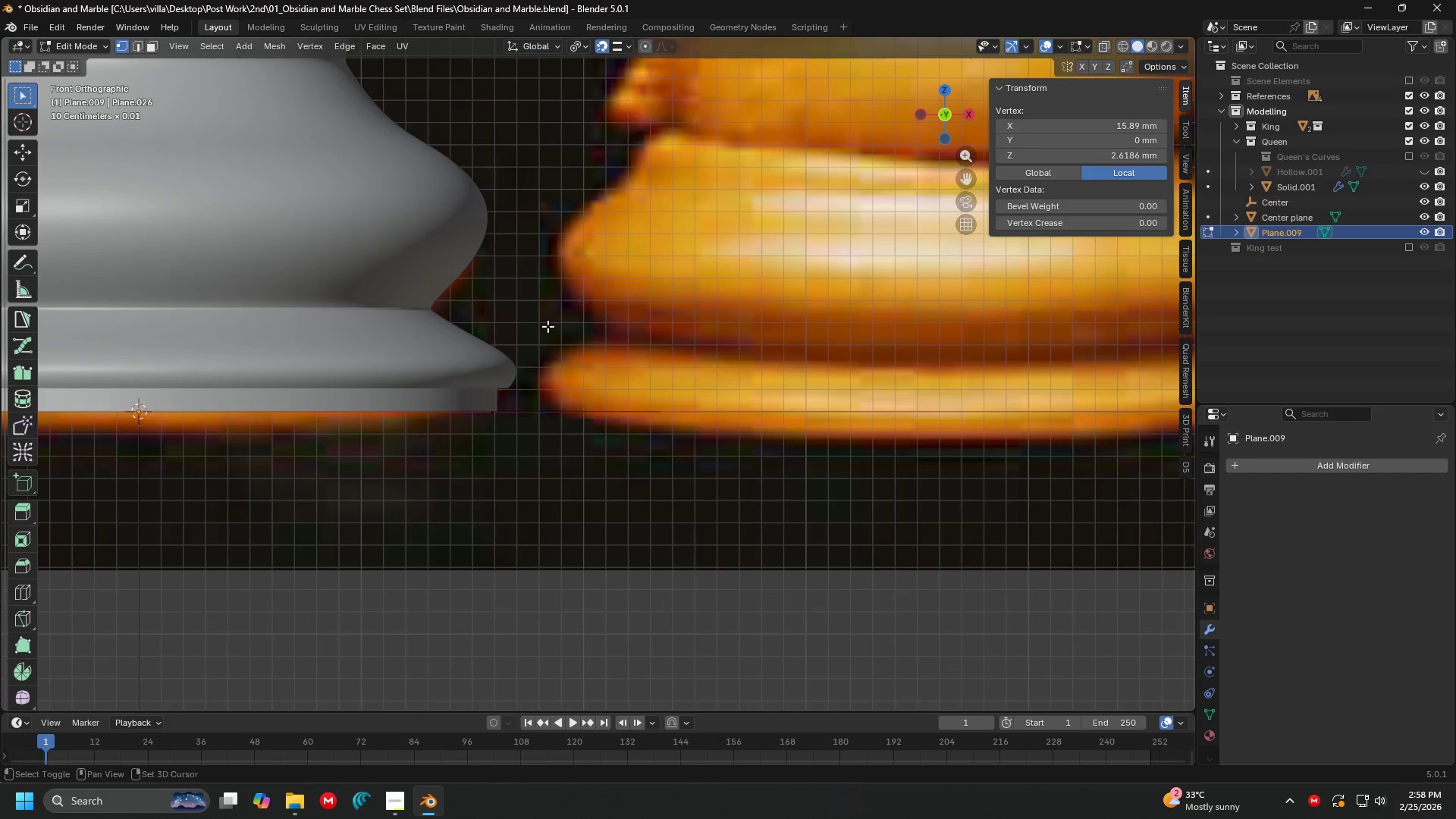 
key(G)
 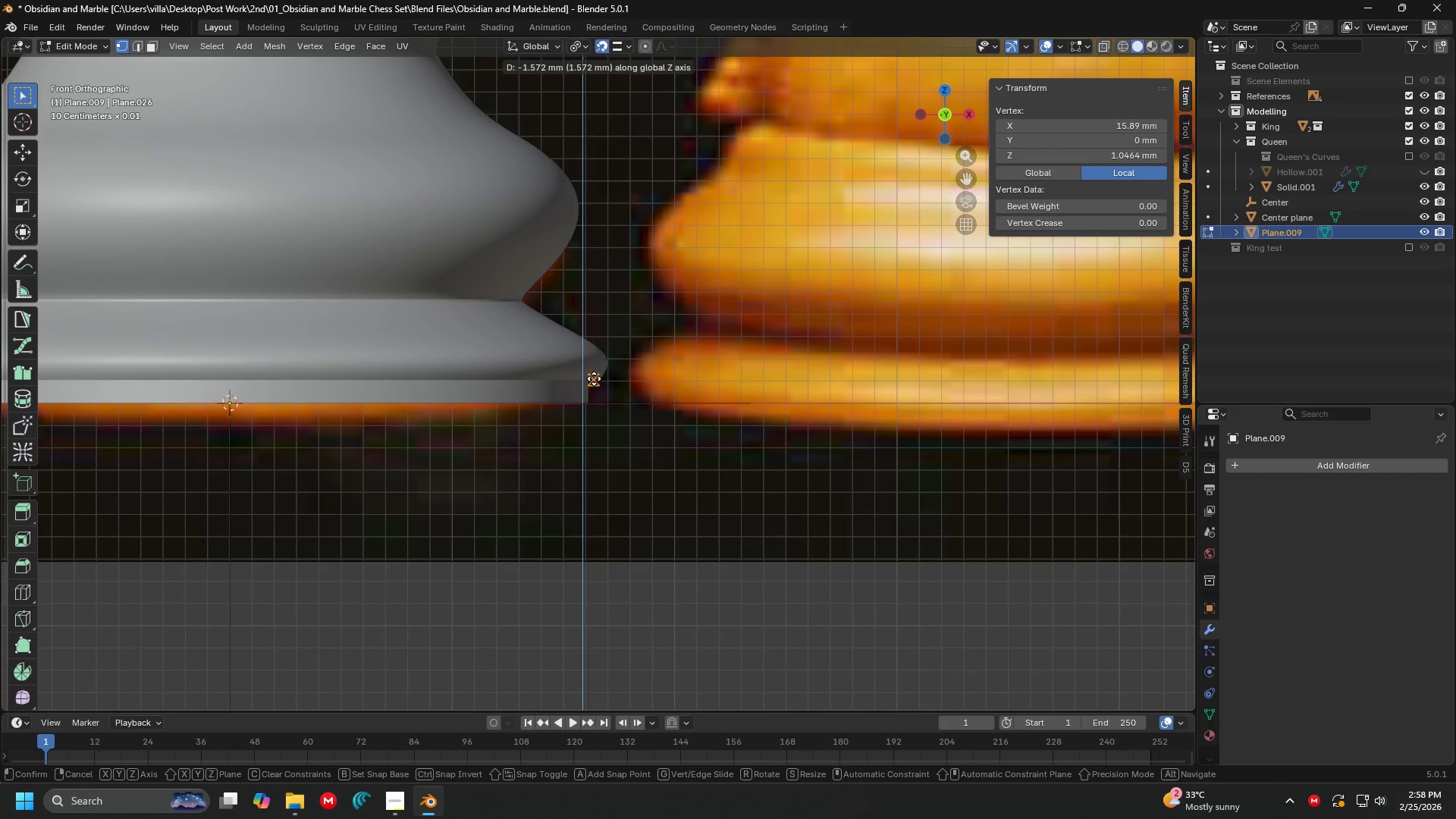 
wait(6.55)
 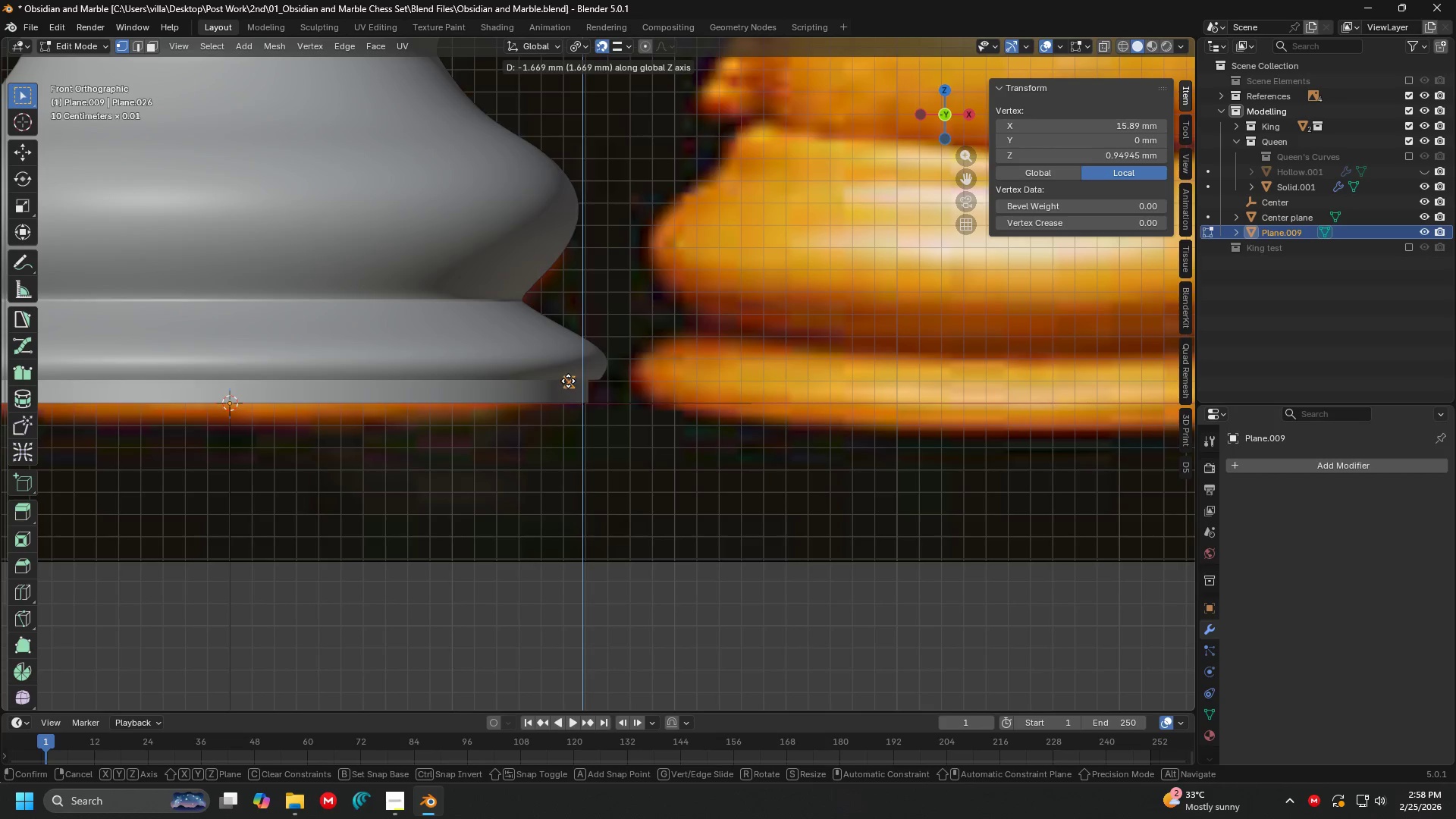 
left_click([594, 376])
 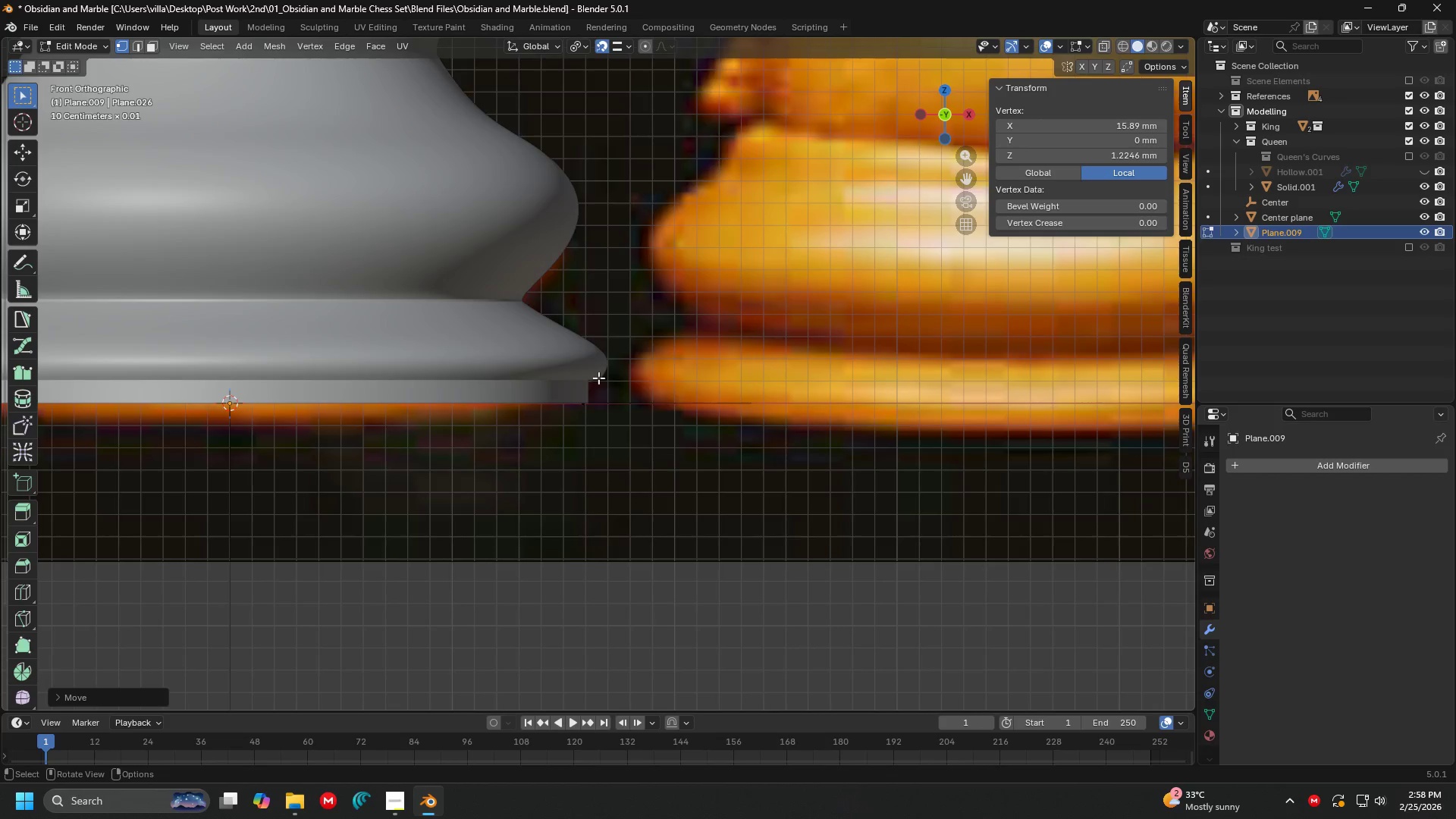 
scroll: coordinate [607, 381], scroll_direction: up, amount: 8.0
 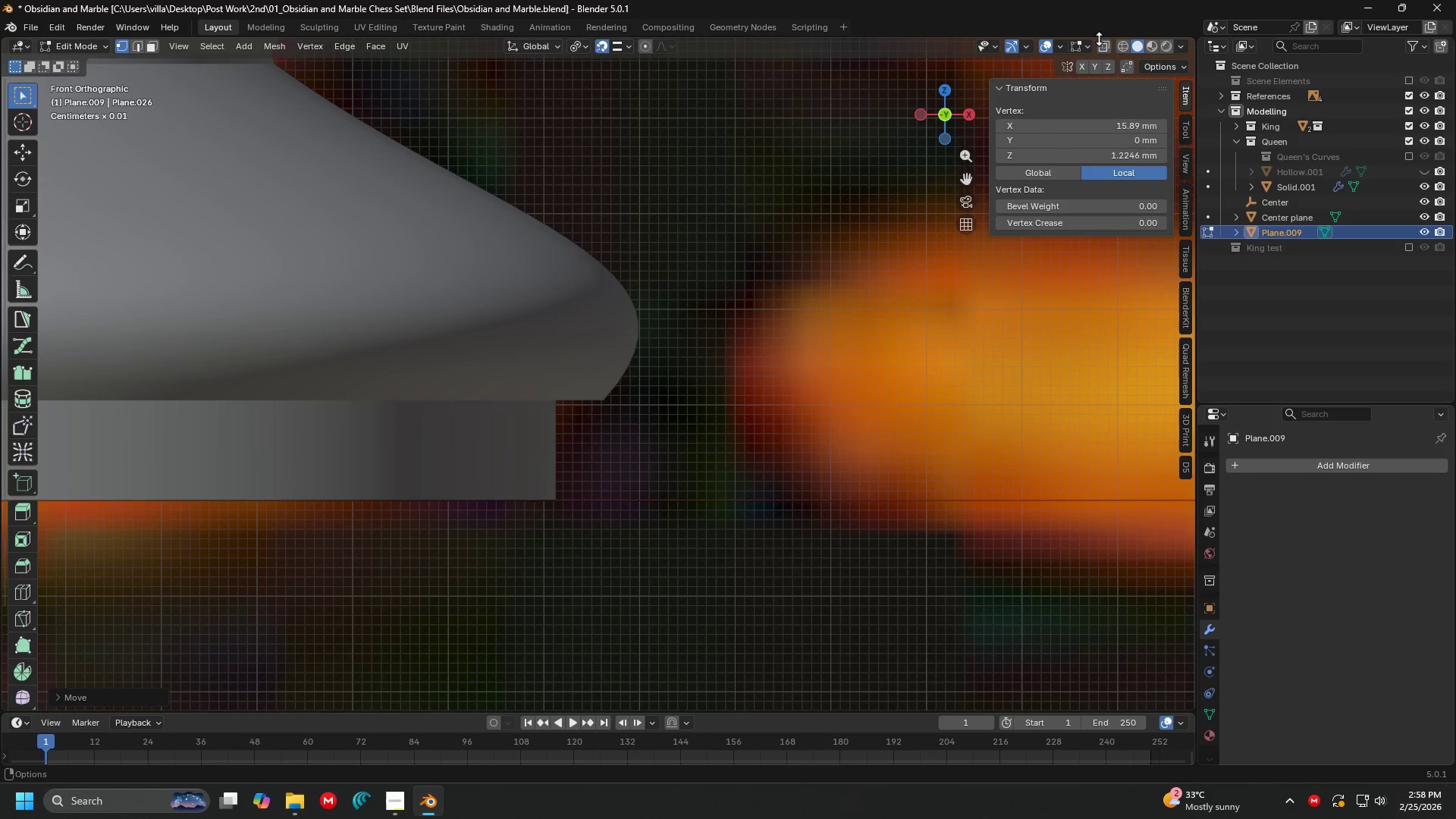 
left_click([1100, 48])
 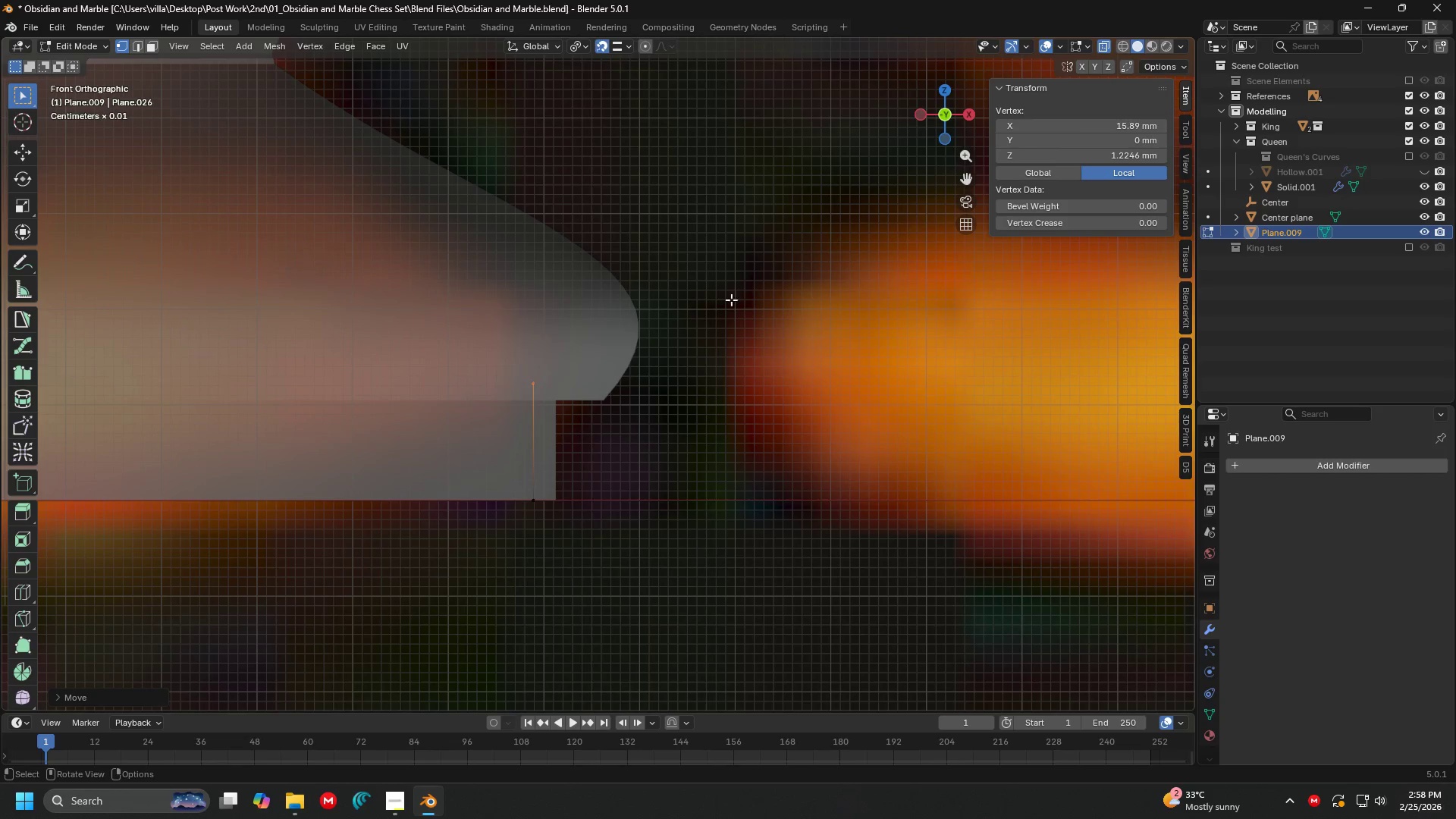 
key(G)
 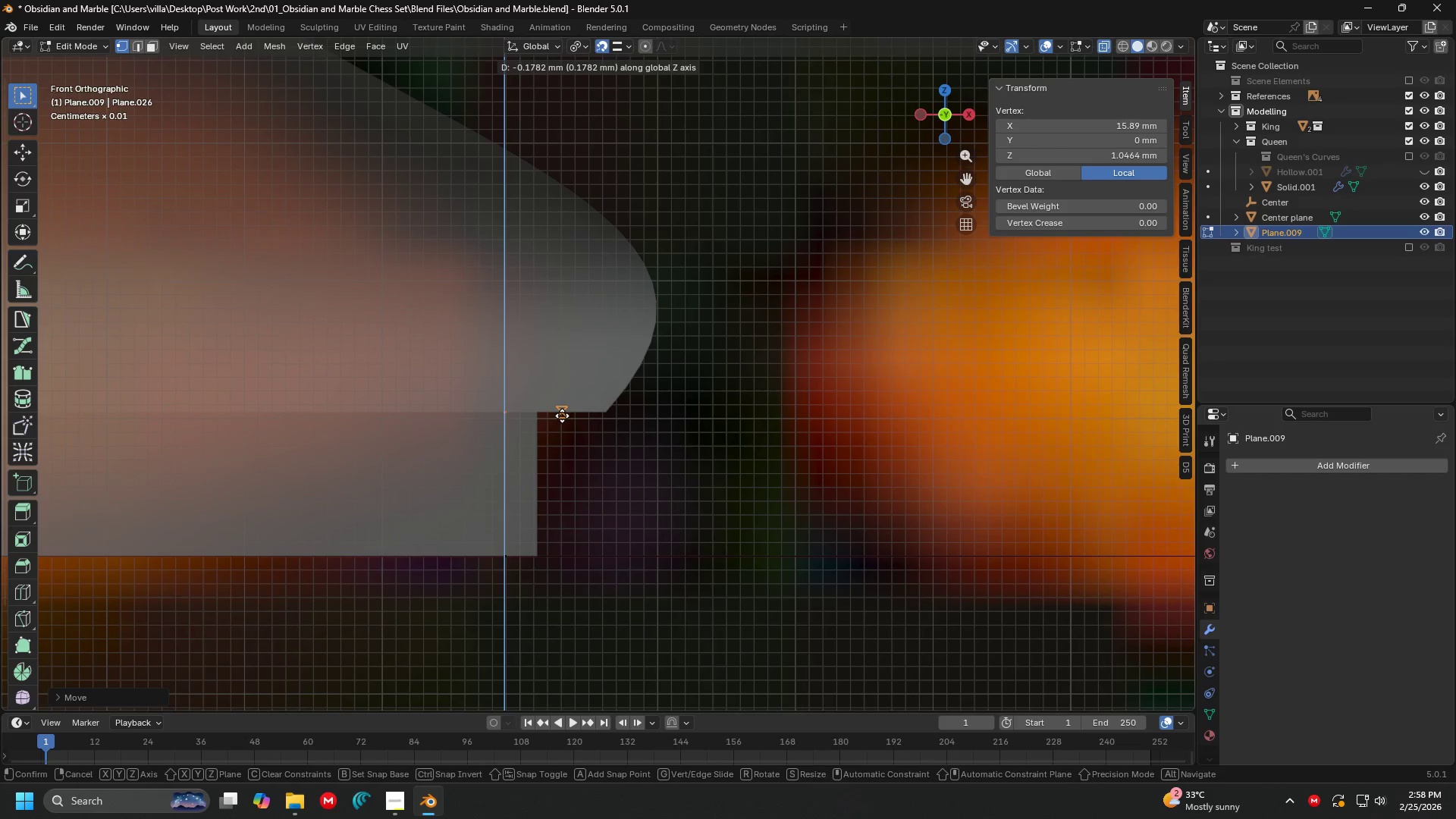 
scroll: coordinate [509, 341], scroll_direction: up, amount: 2.0
 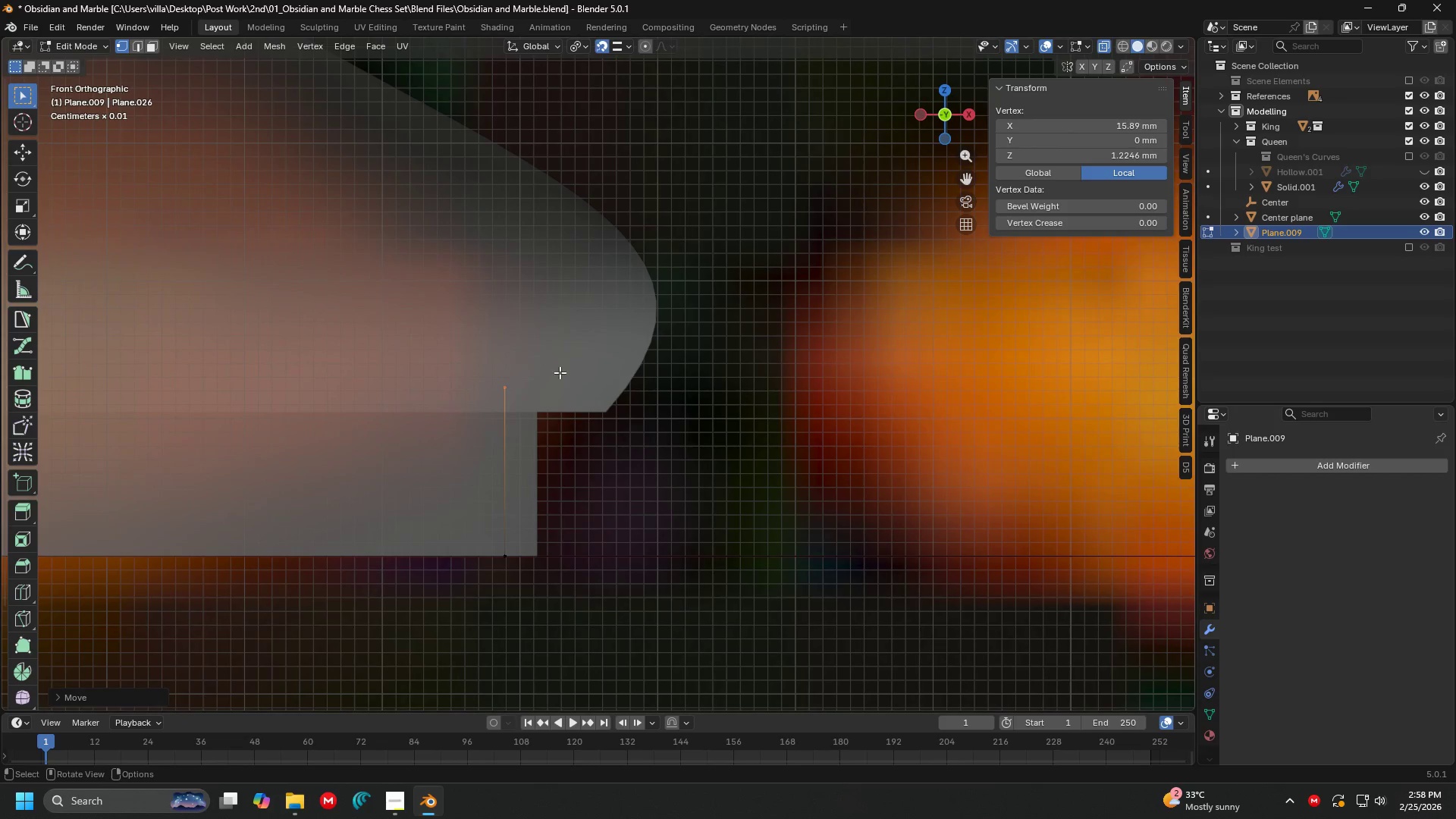 
left_click([562, 416])
 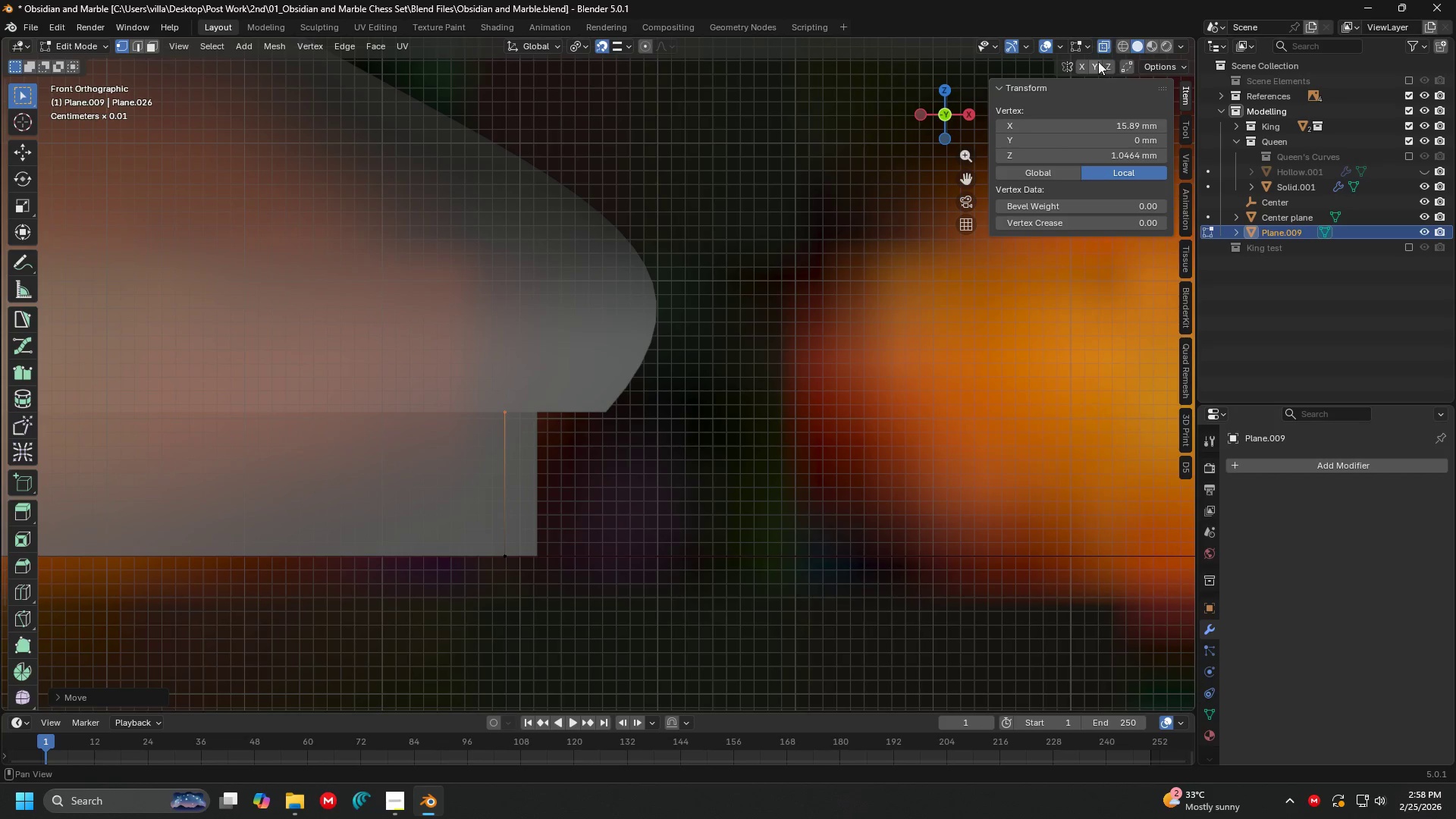 
left_click([1098, 46])
 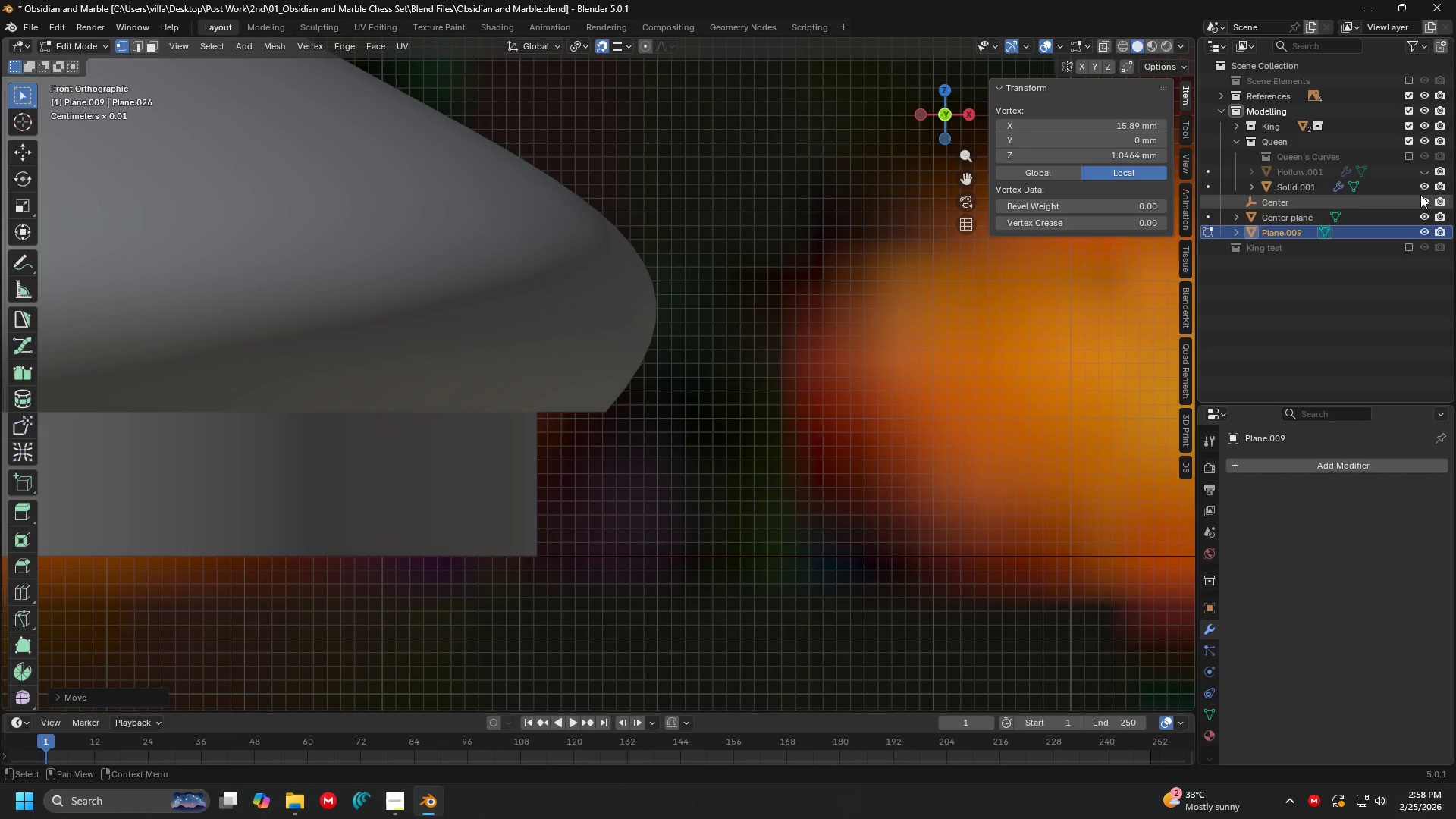 
left_click([1425, 185])
 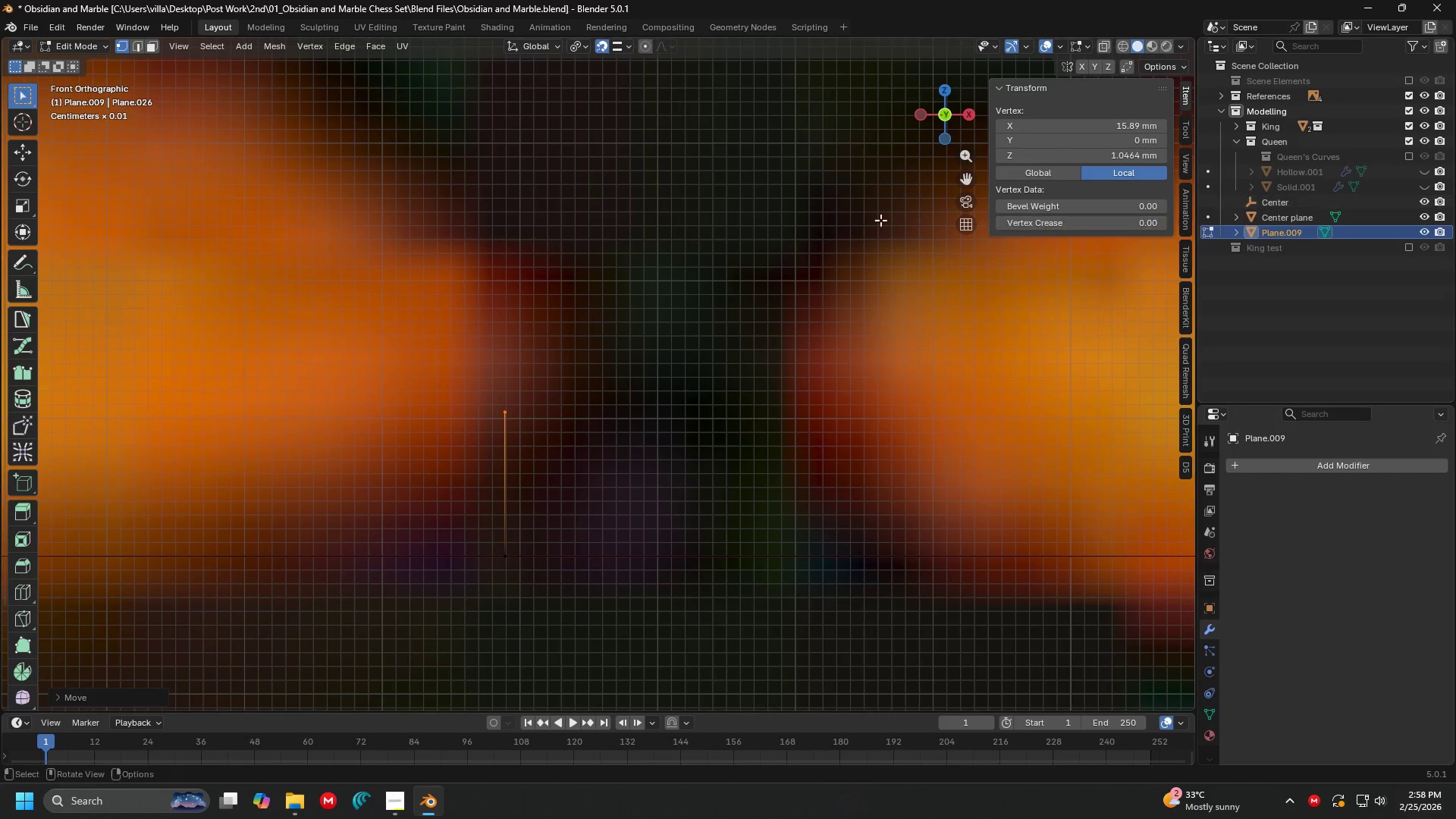 
hold_key(key=ShiftLeft, duration=0.44)
 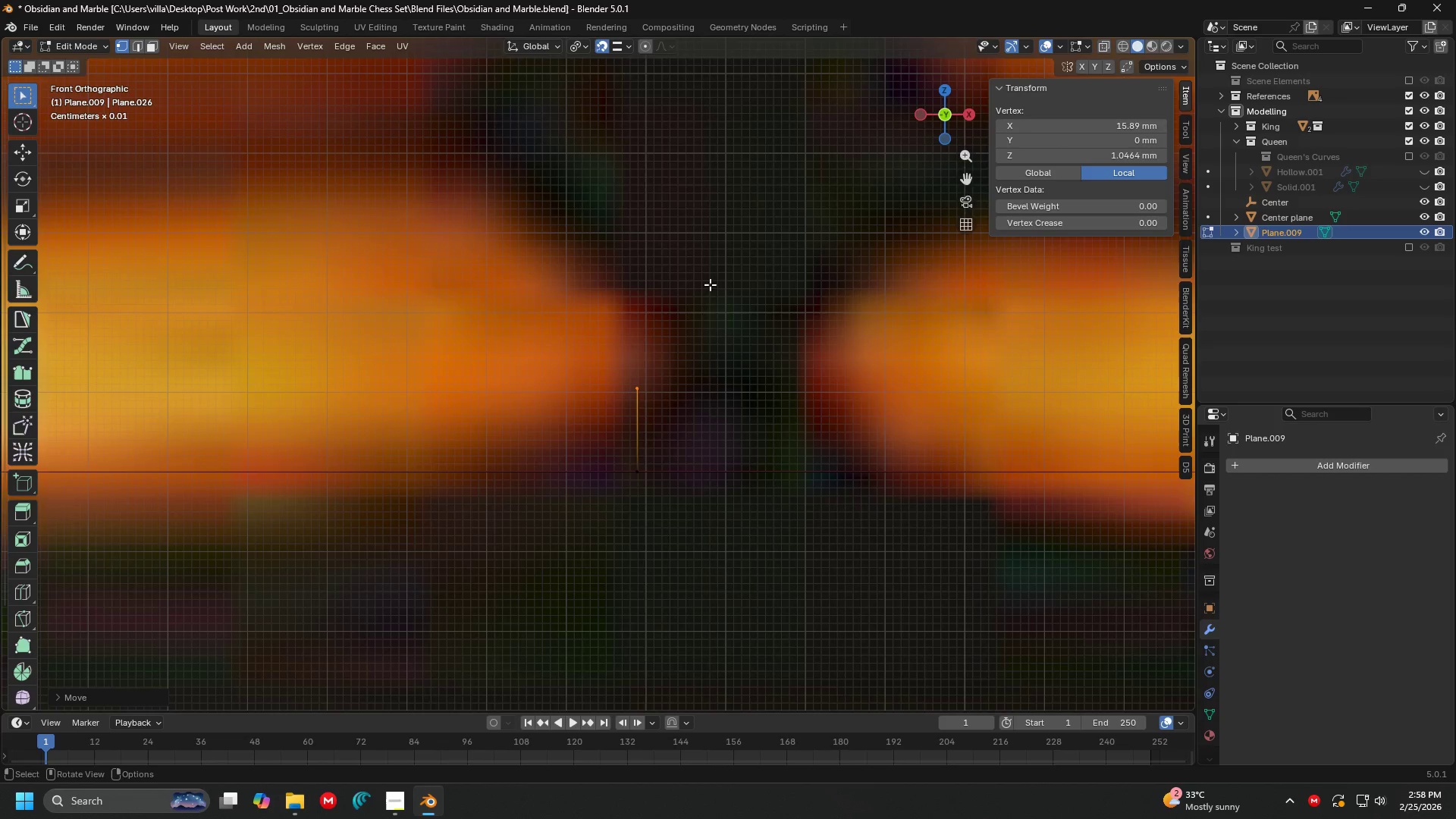 
key(G)
 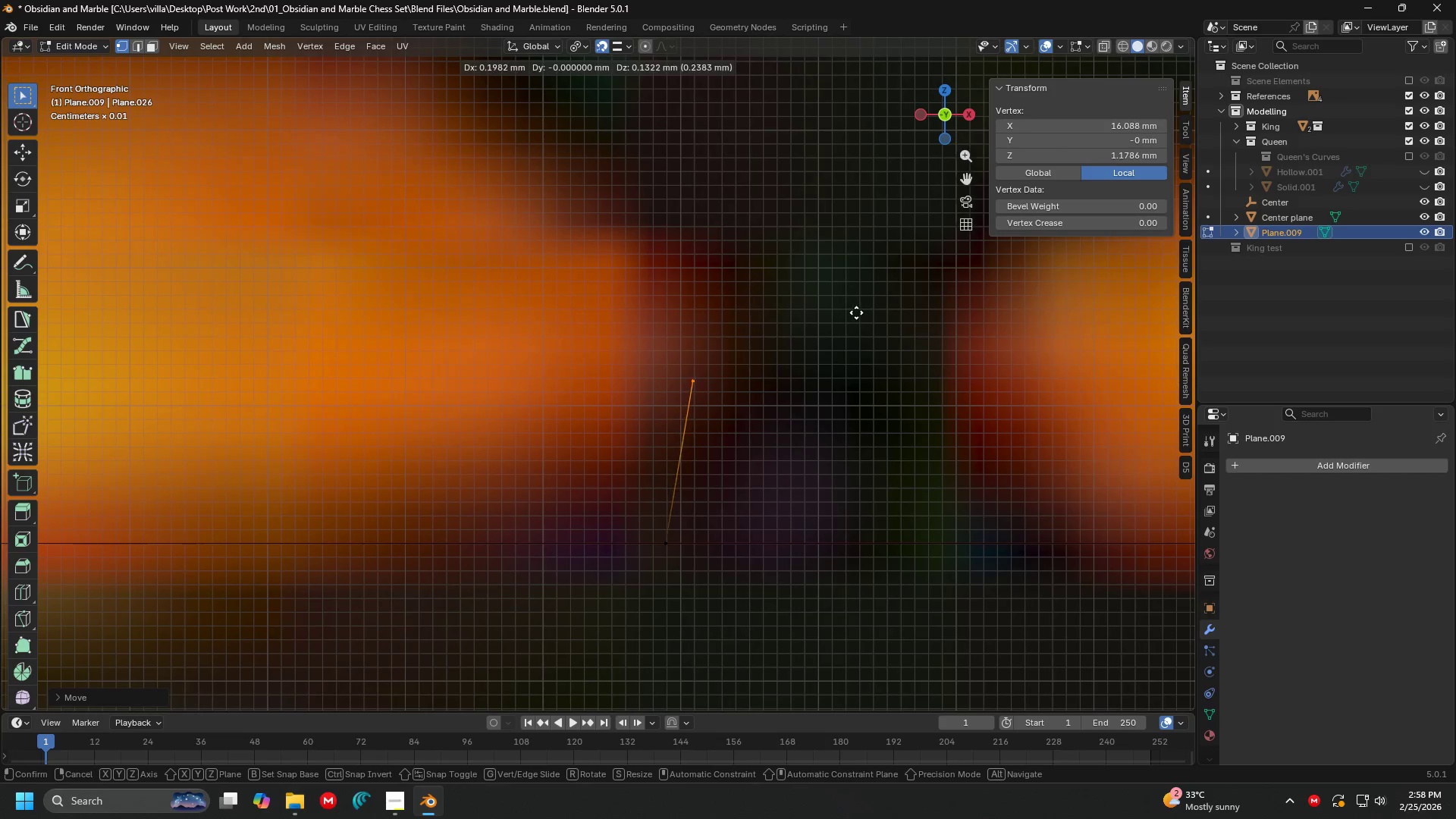 
scroll: coordinate [712, 291], scroll_direction: none, amount: 0.0
 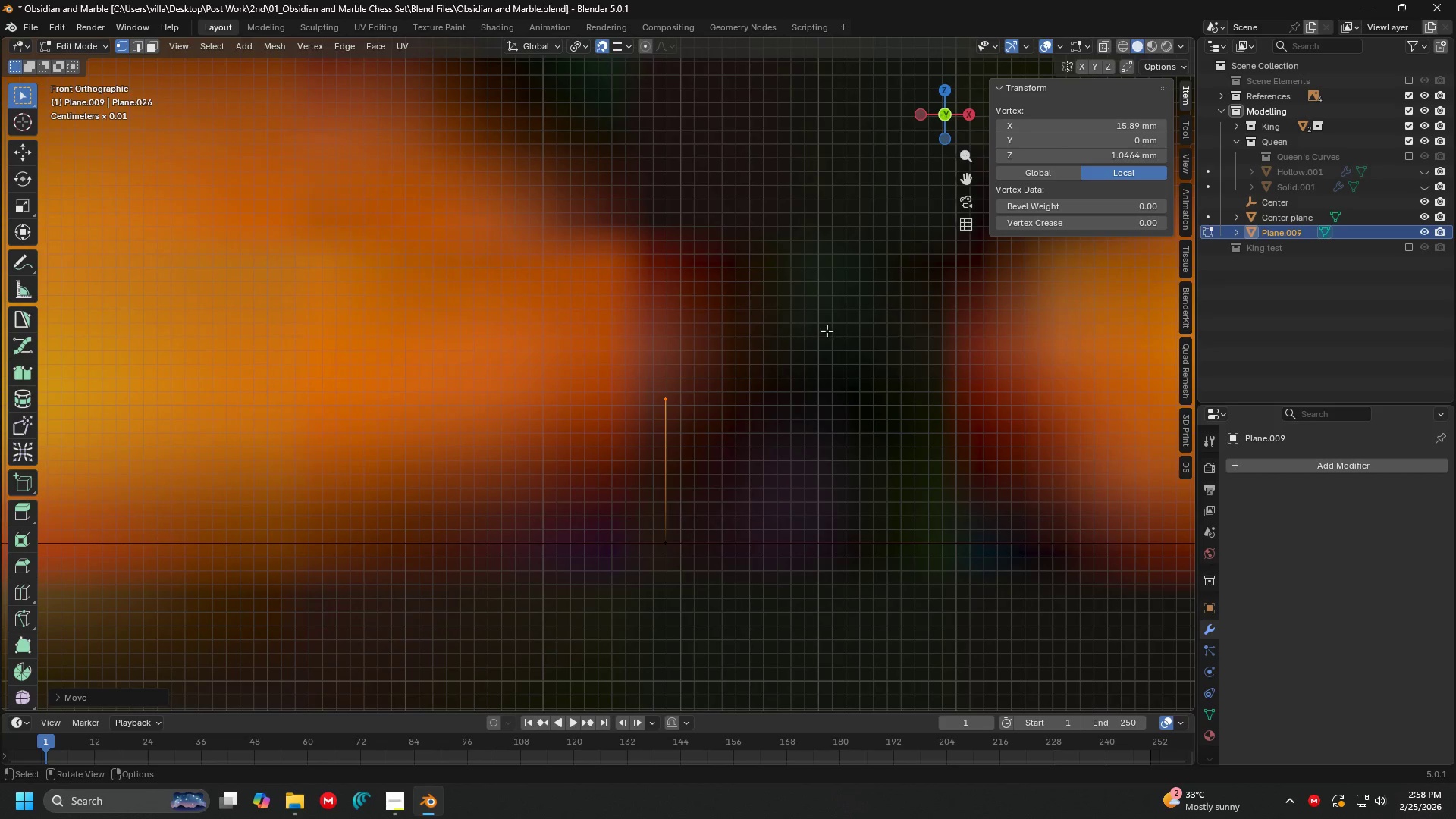 
key(Escape)
 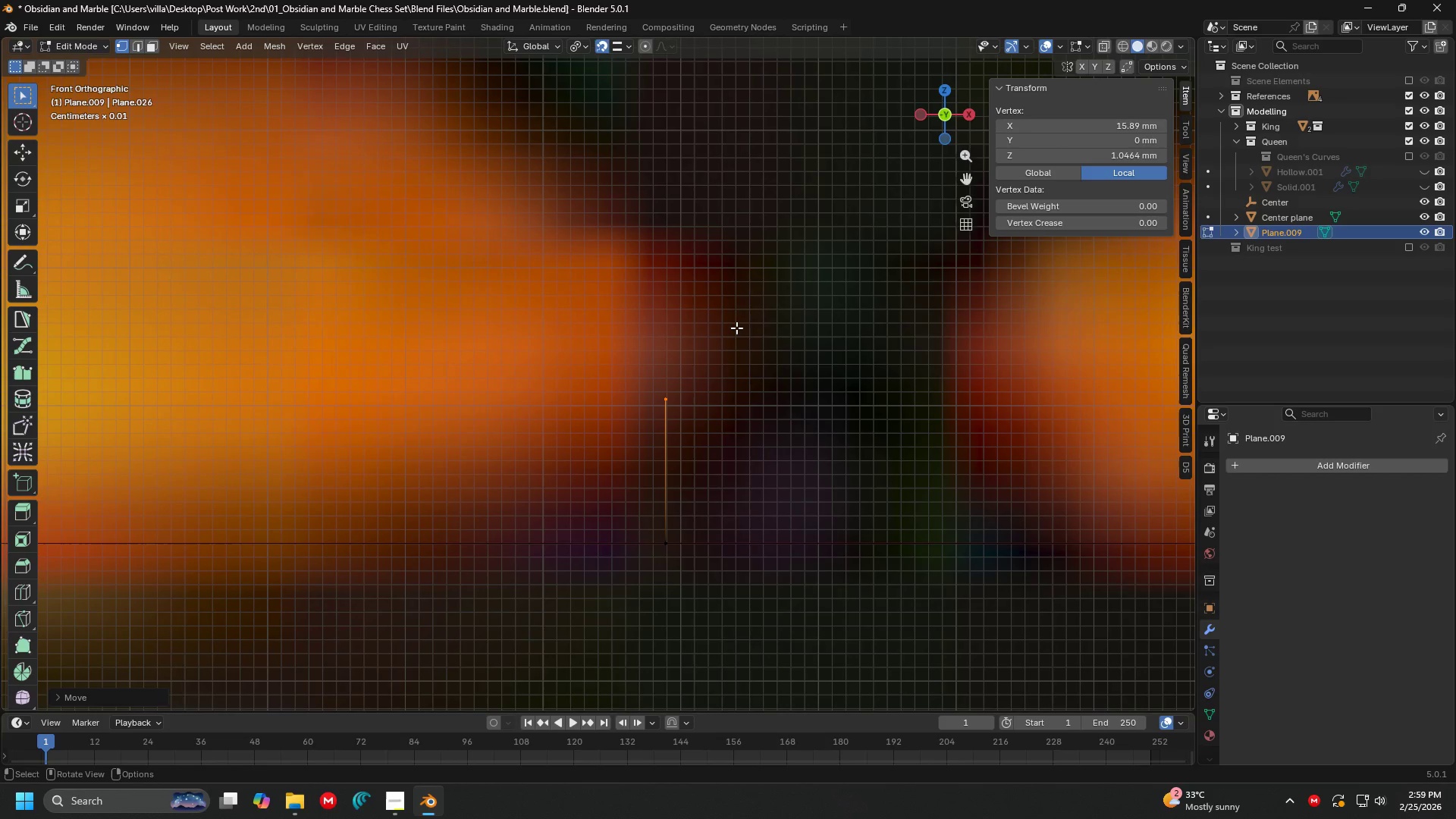 
wait(6.83)
 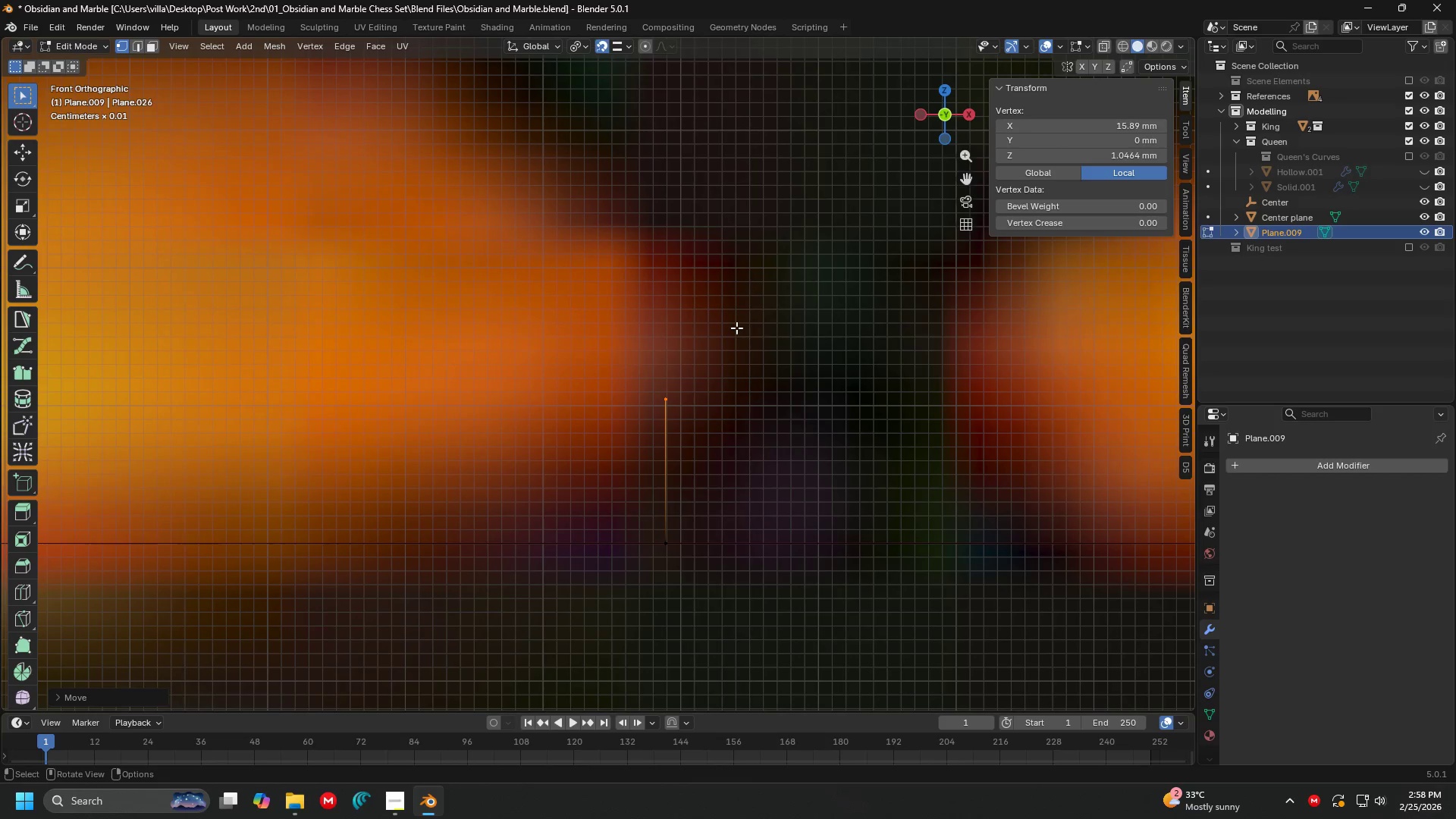 
key(G)
 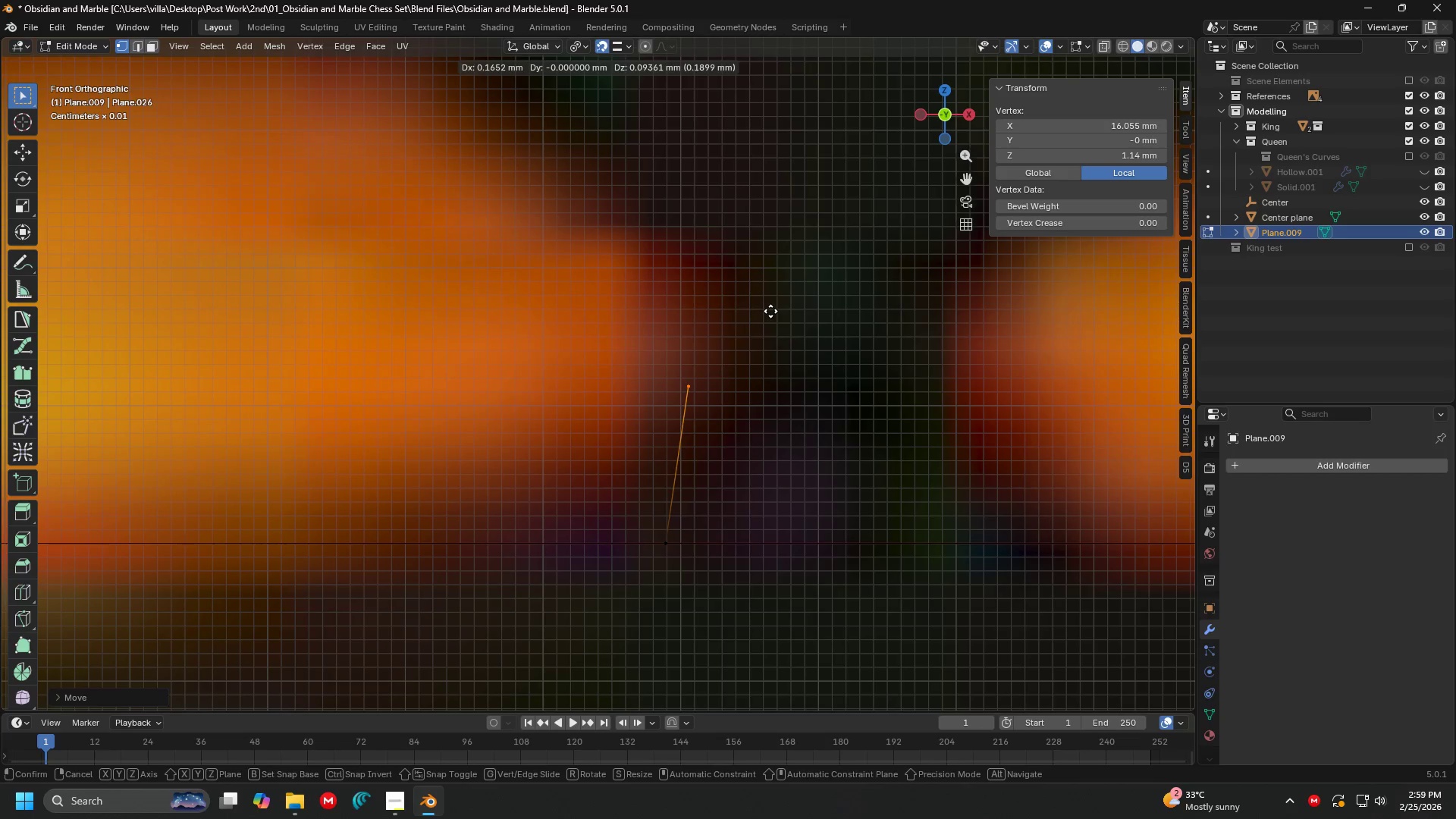 
key(Escape)
 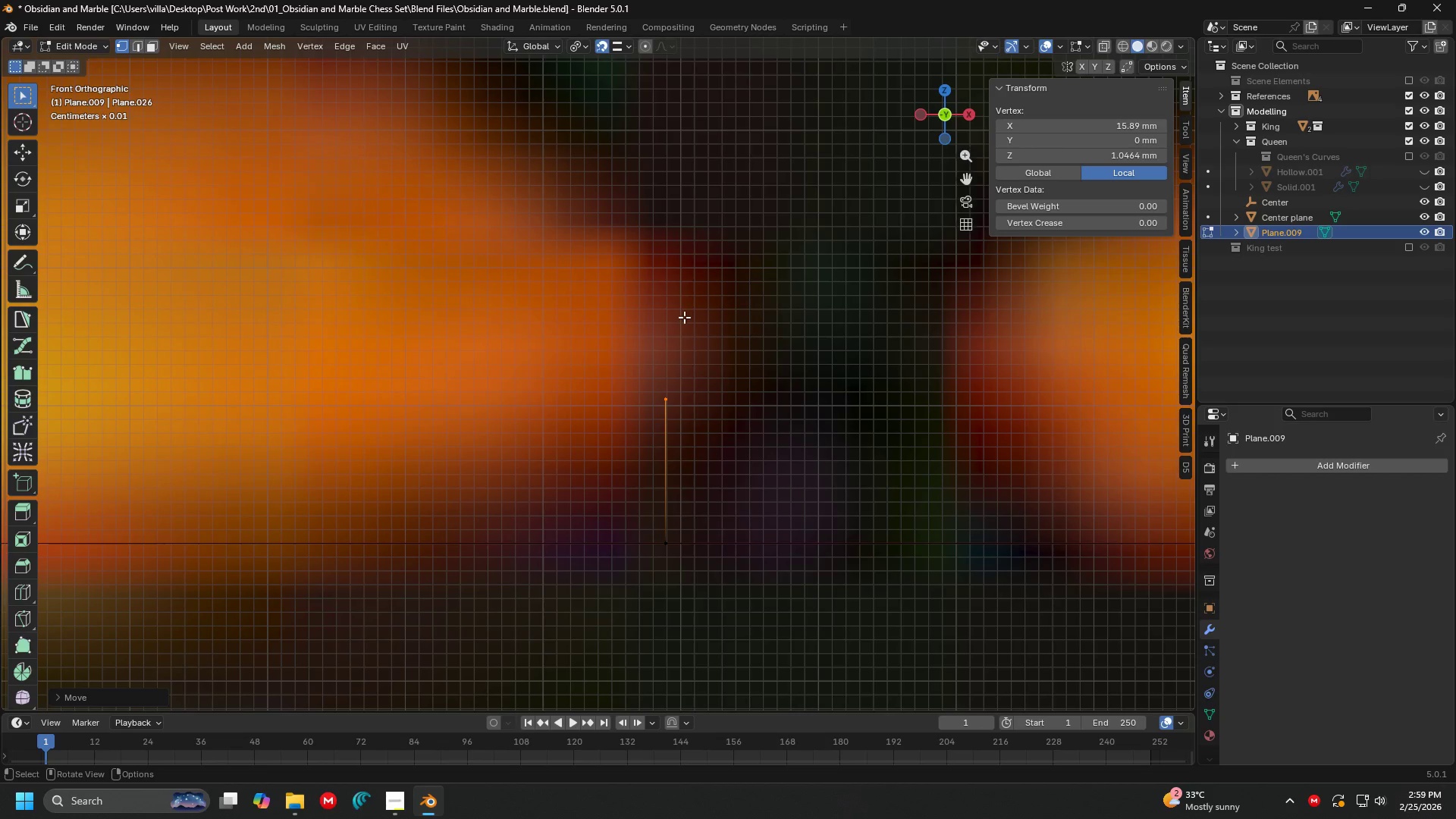 
key(E)
 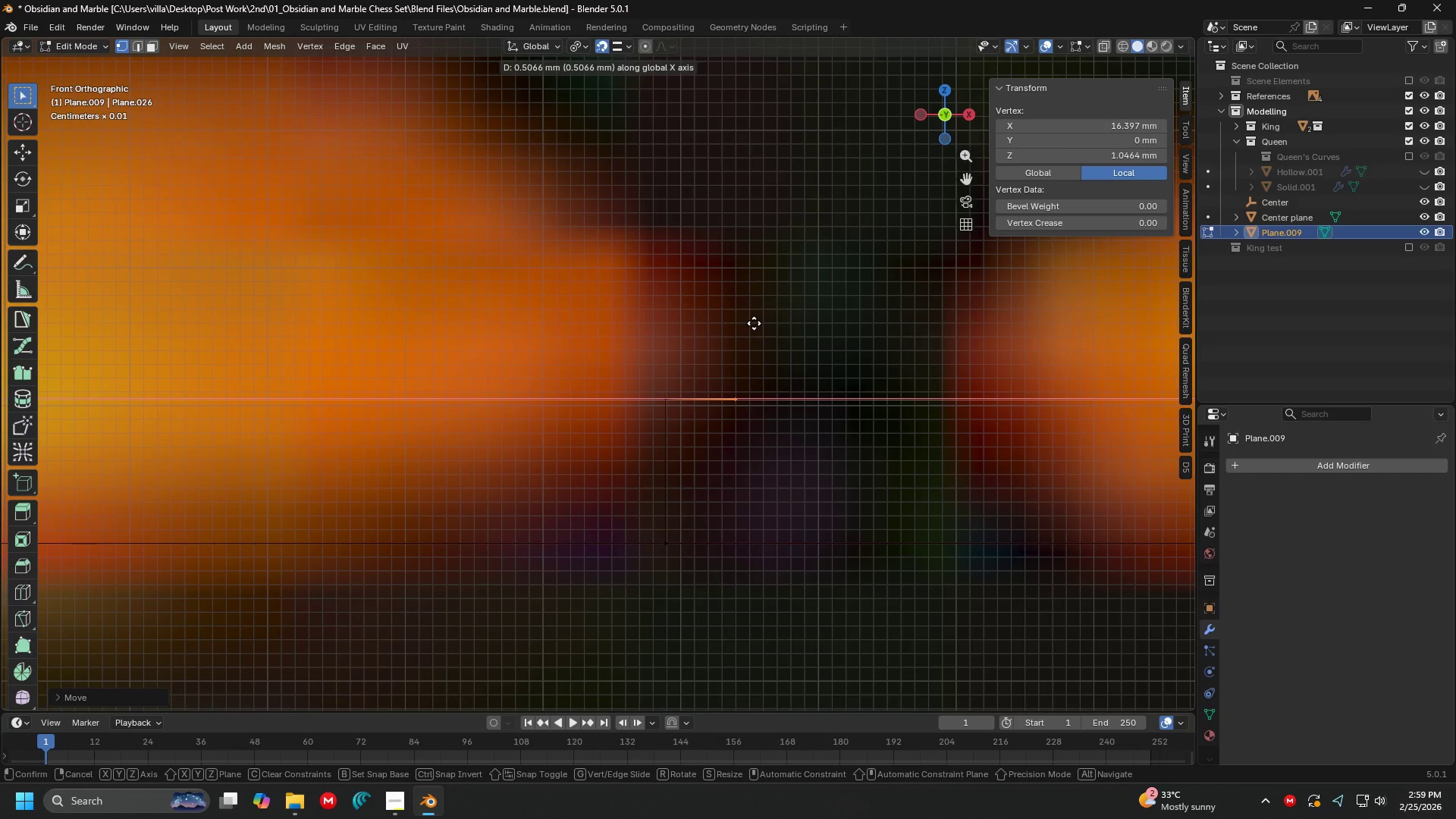 
type(.05)
key(Escape)
 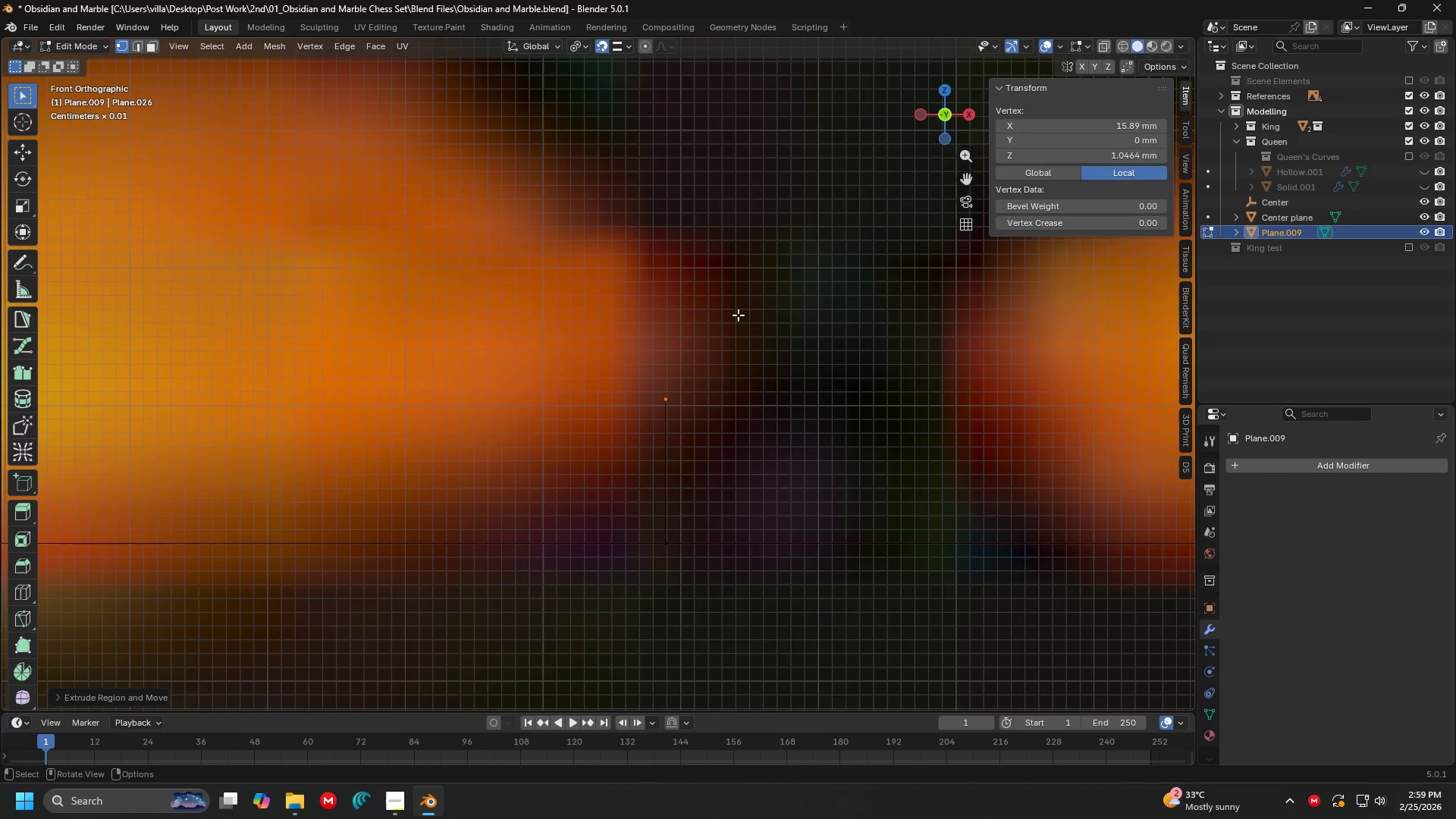 
key(G)
 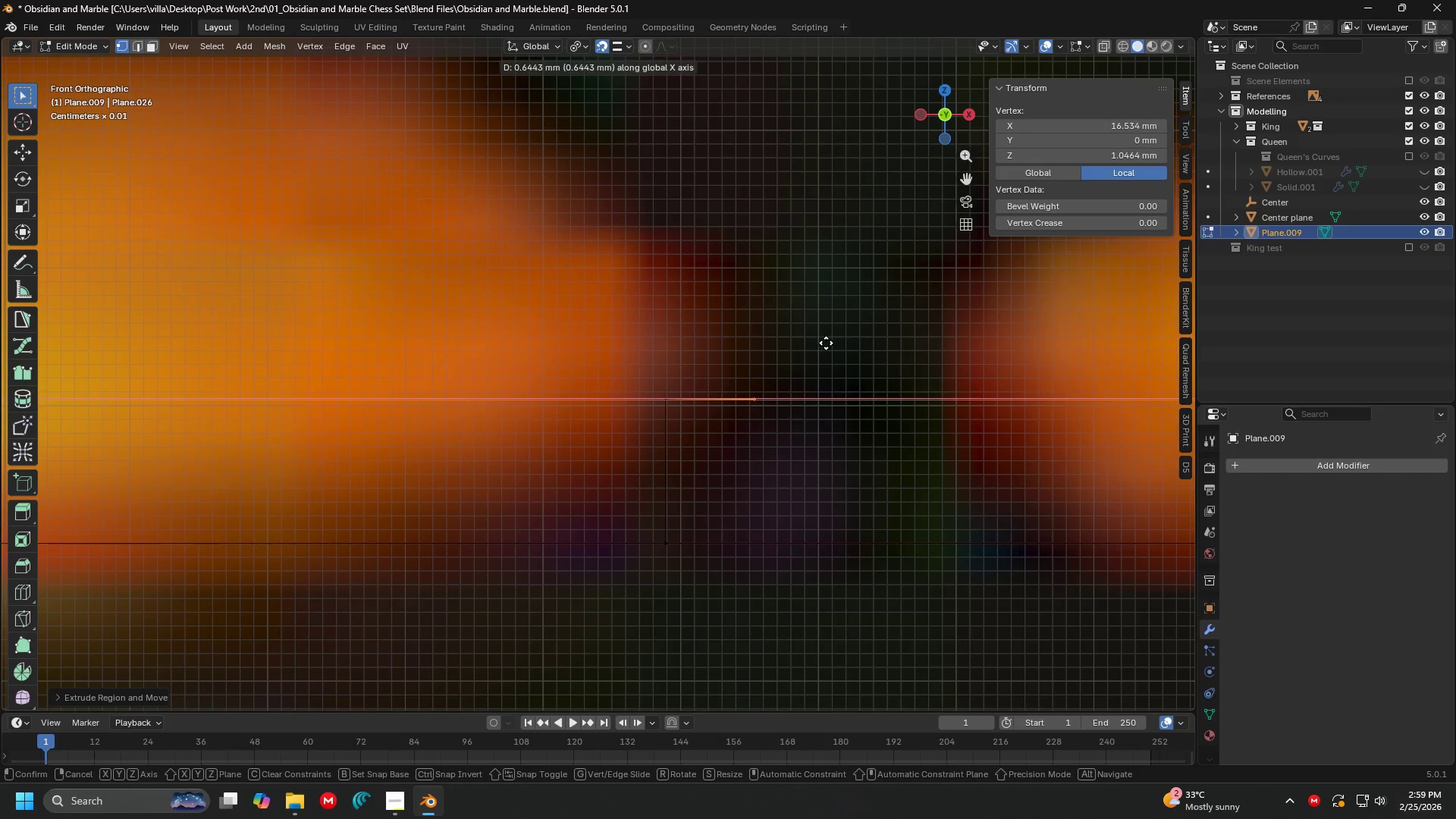 
left_click([830, 342])
 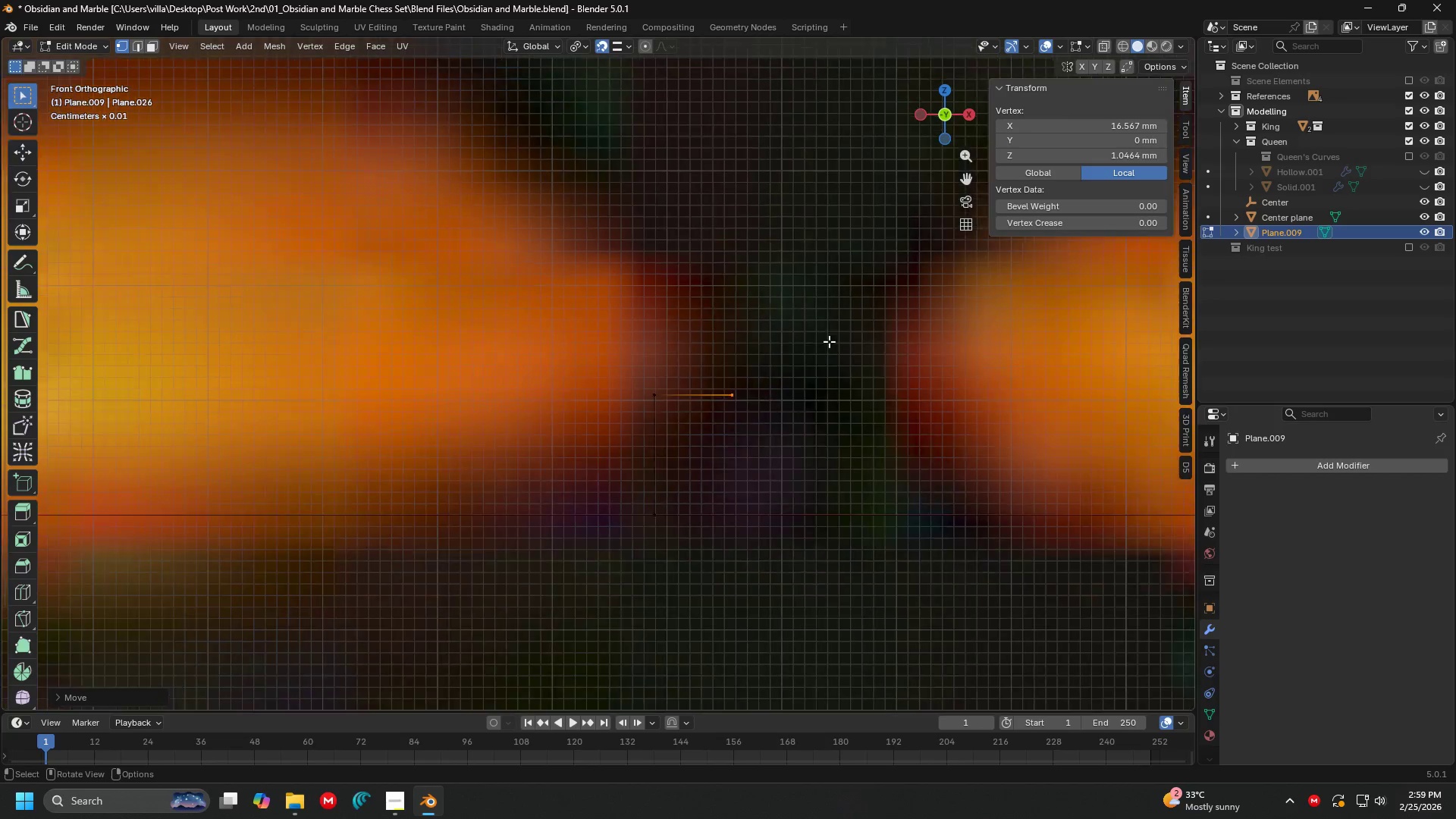 
hold_key(key=ShiftLeft, duration=0.52)
 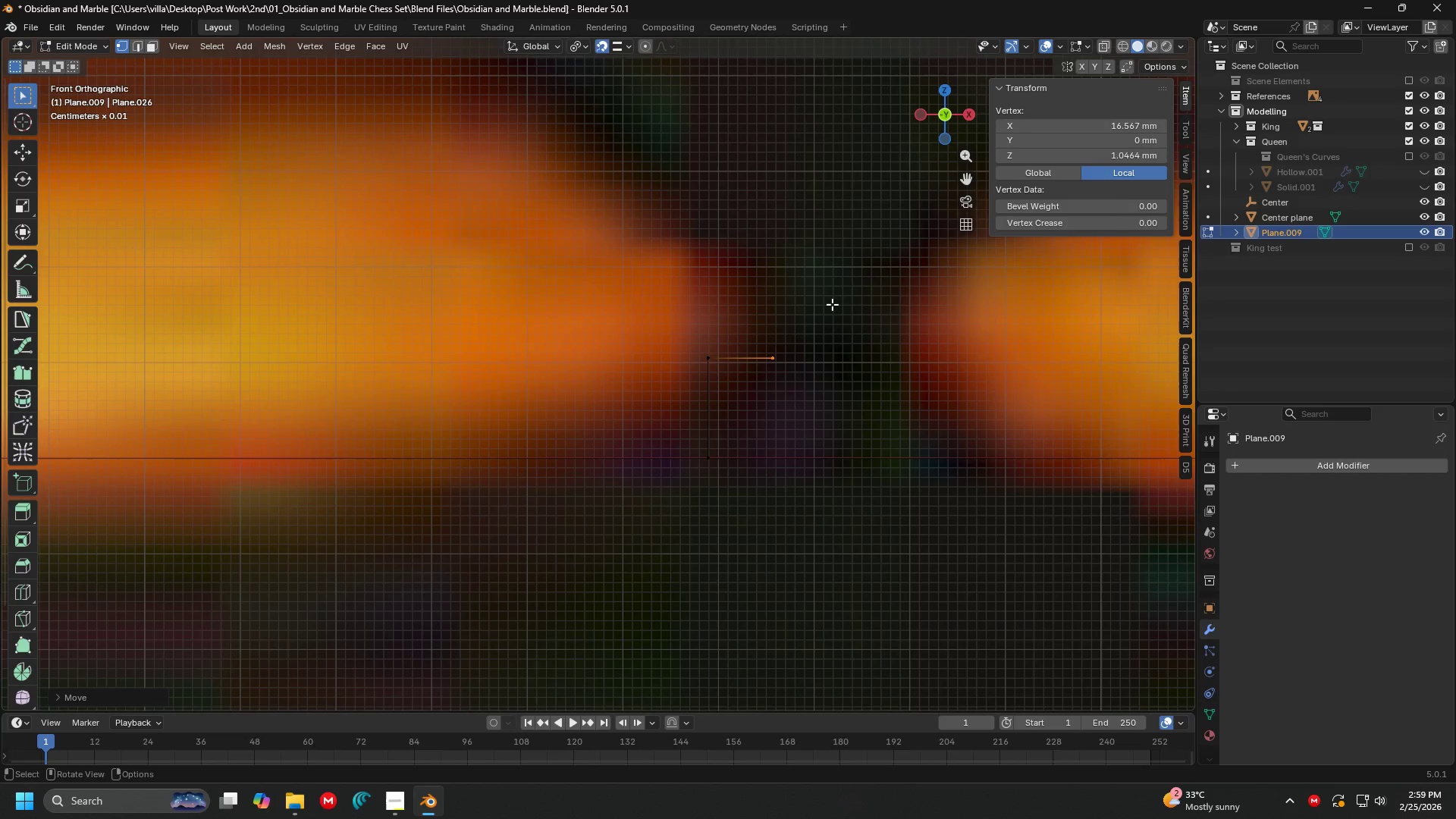 
scroll: coordinate [824, 339], scroll_direction: down, amount: 2.0
 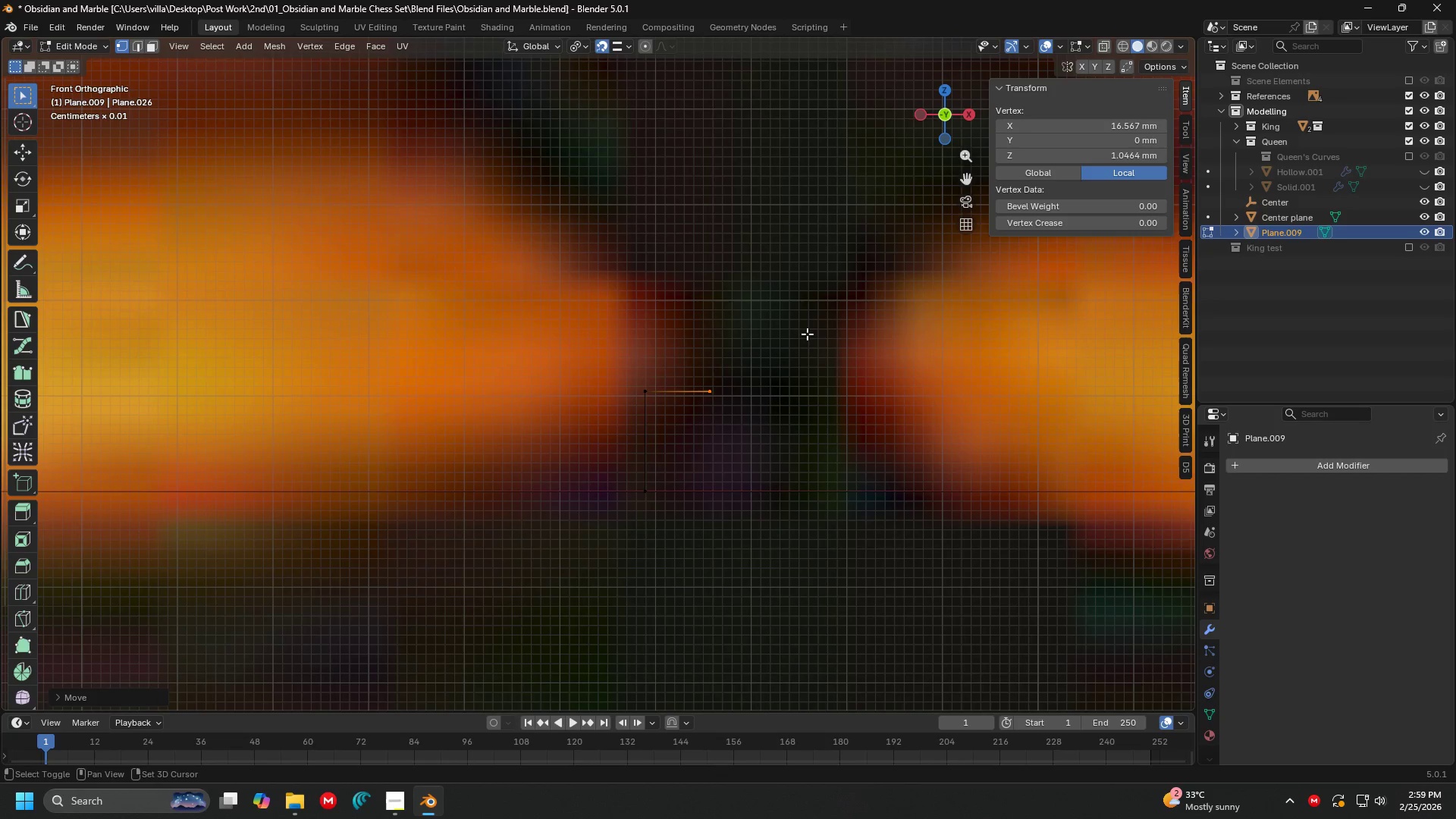 
hold_key(key=ShiftLeft, duration=7.17)
 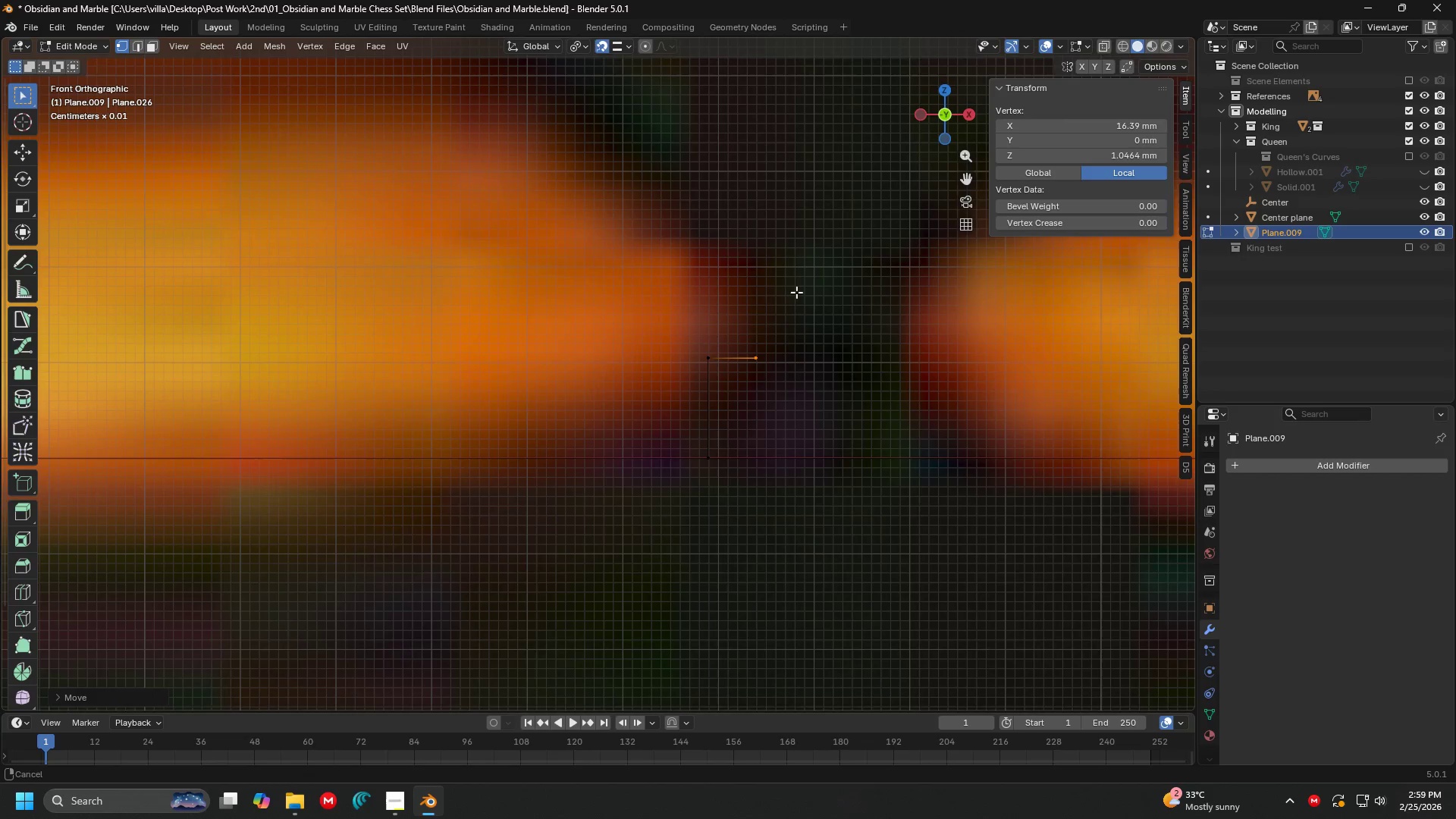 
key(Control+Z)
 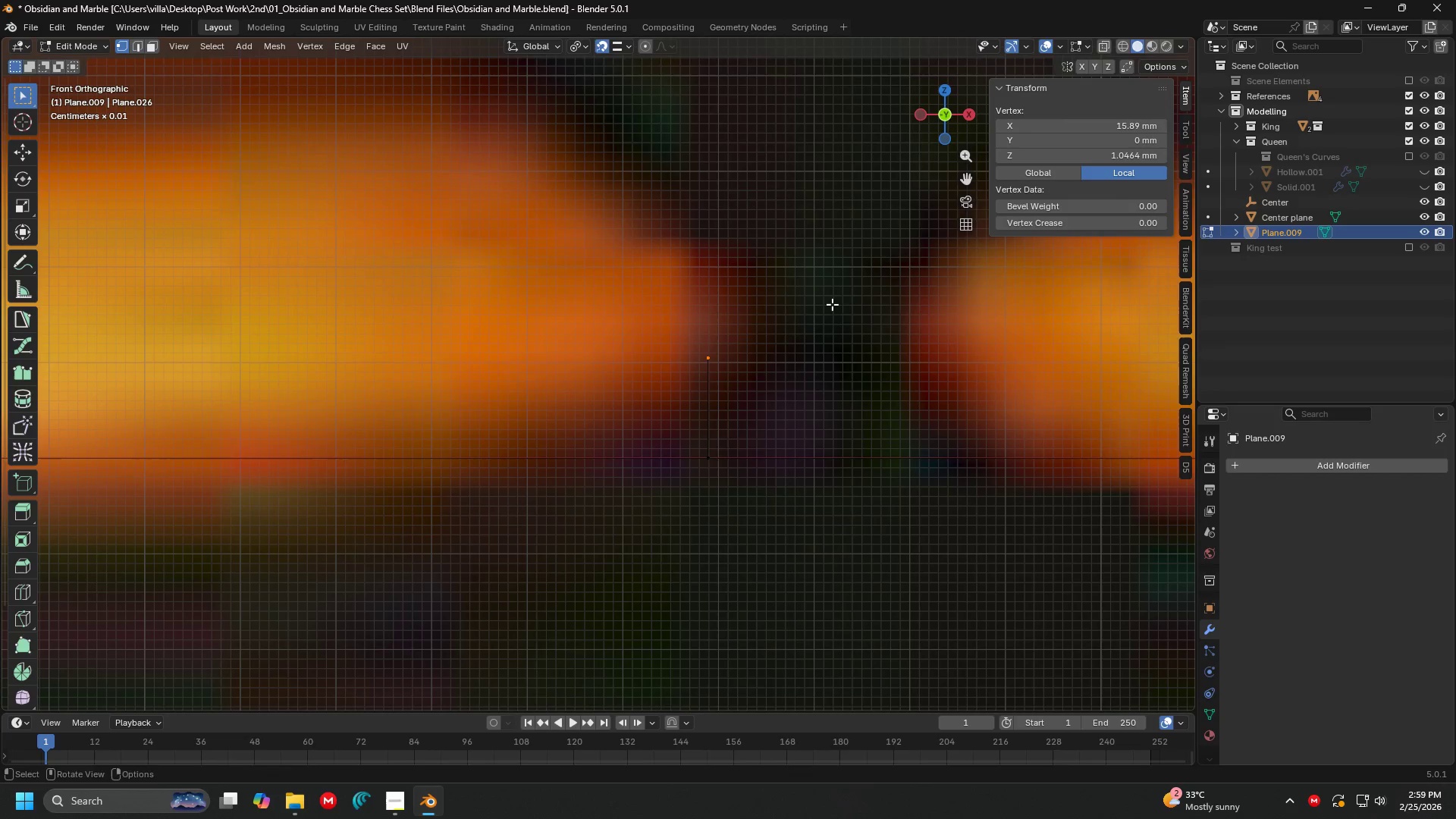 
key(G)
 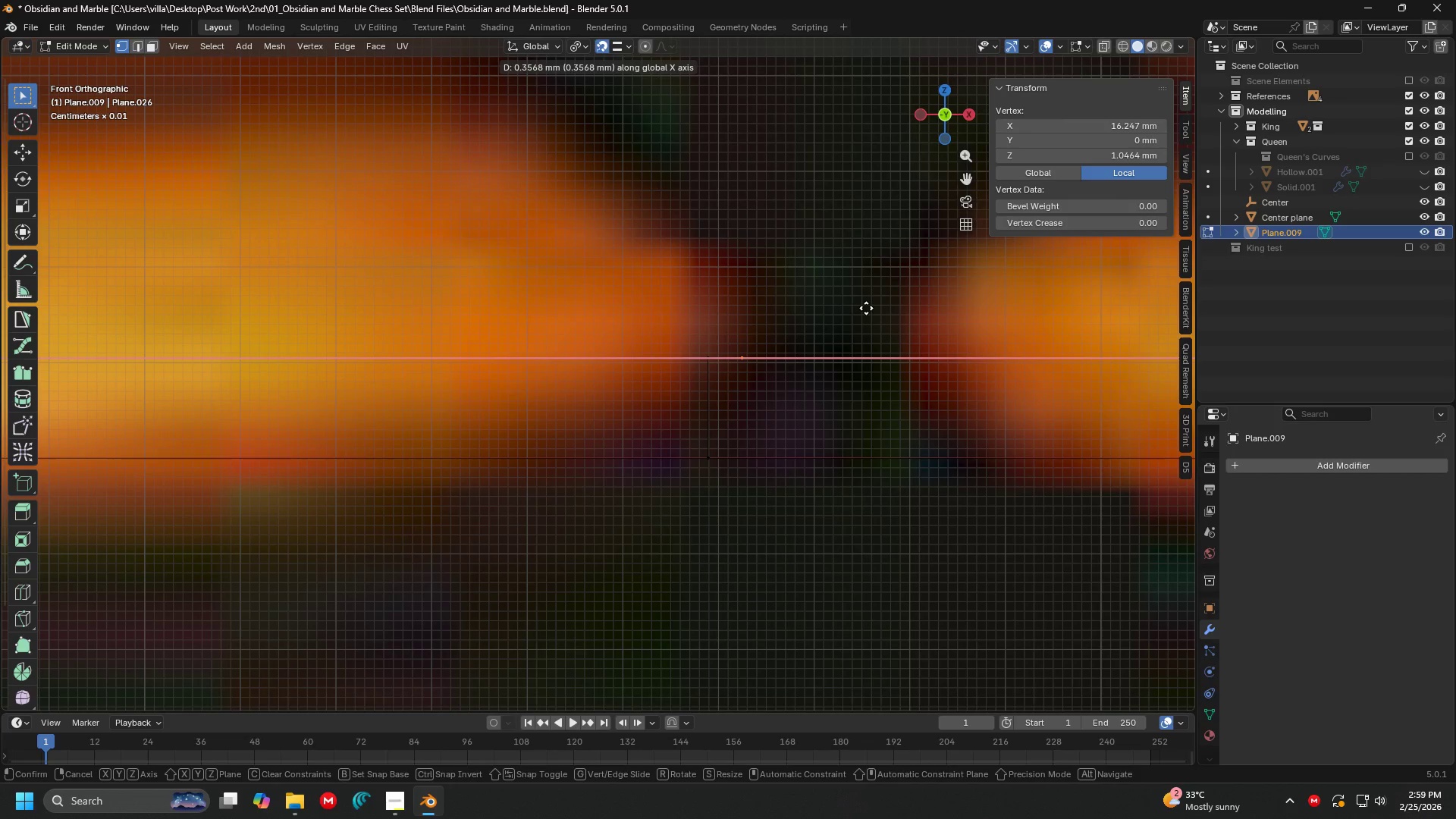 
key(Period)
 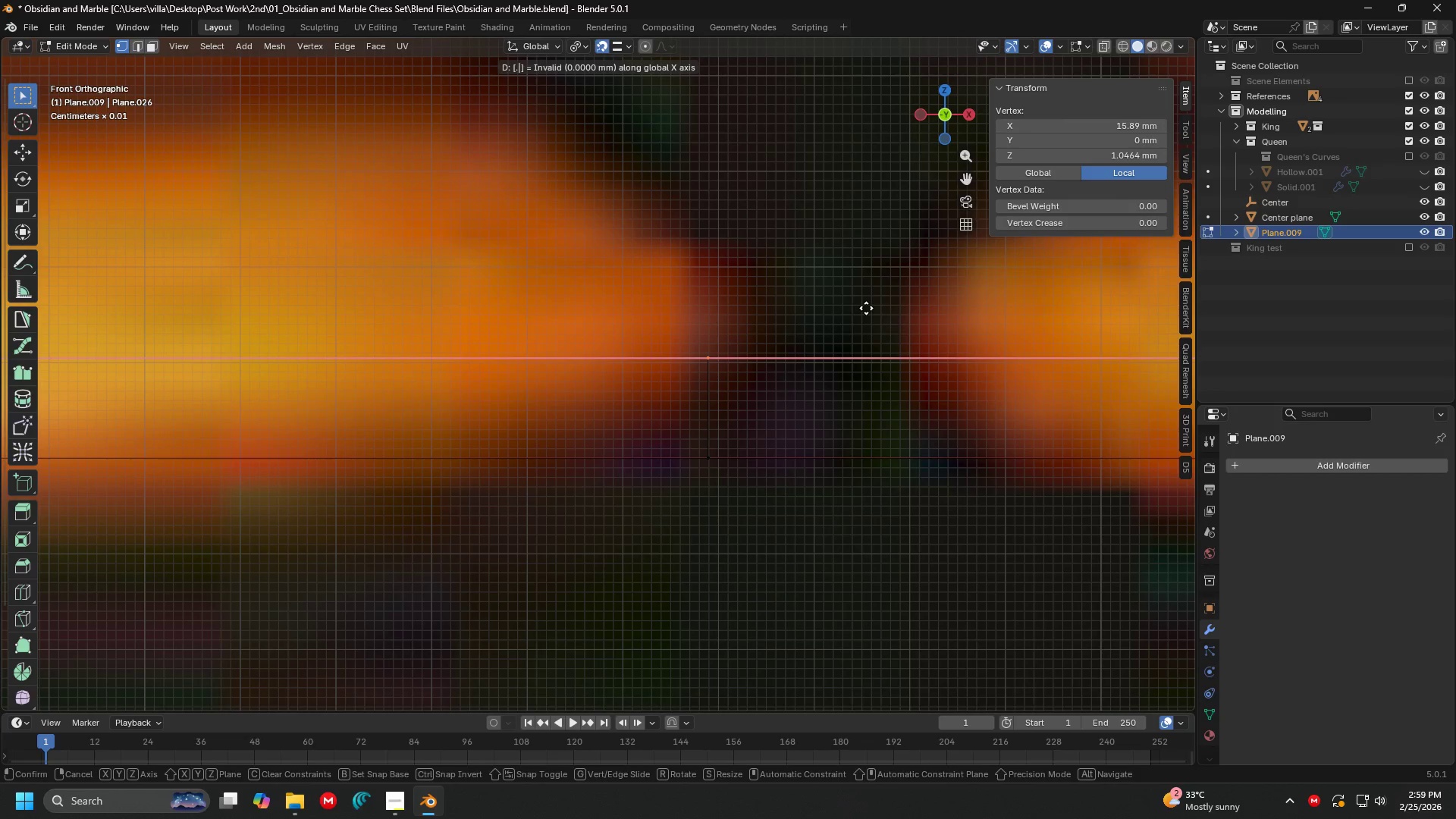 
key(5)
 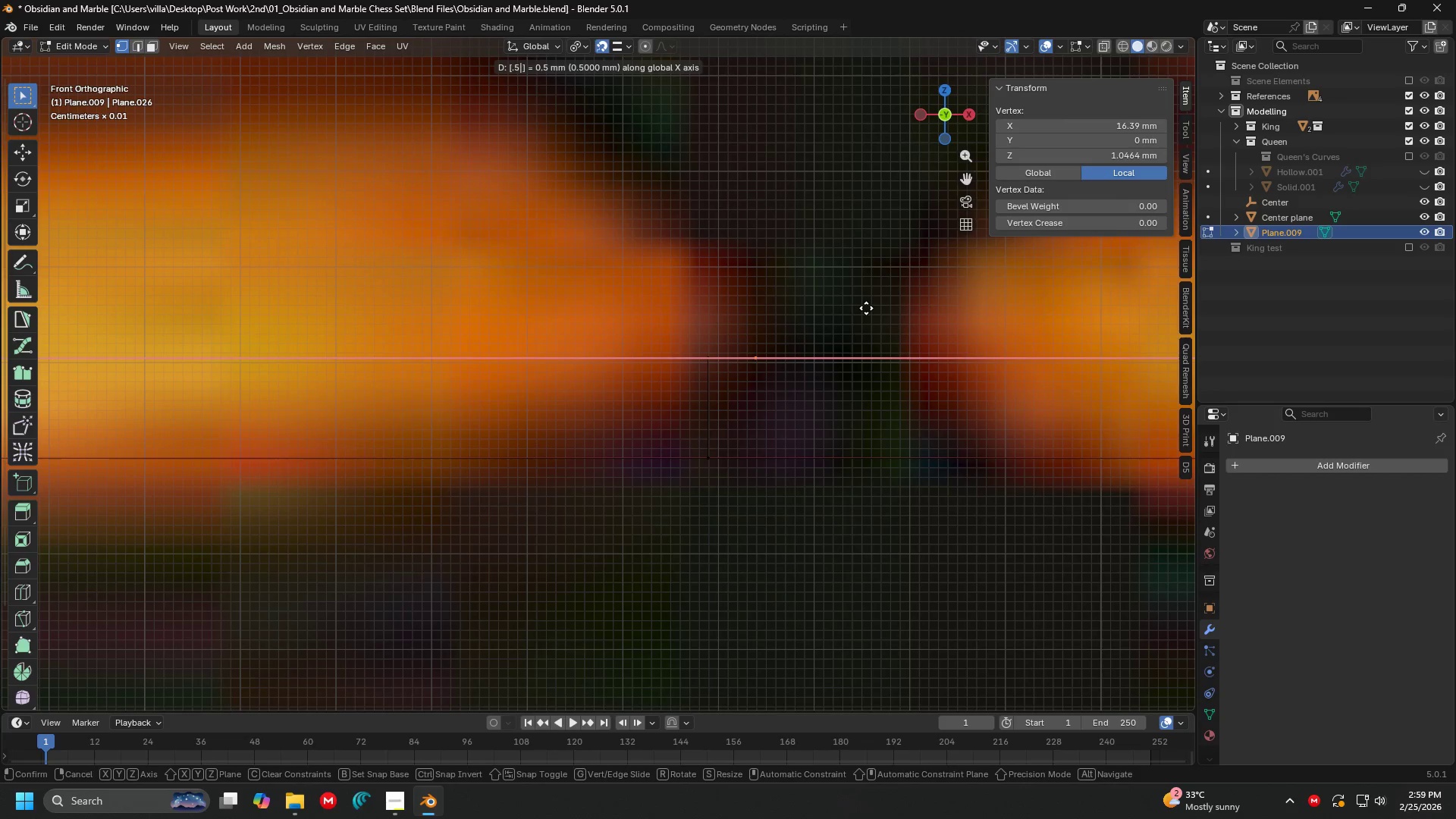 
key(Enter)
 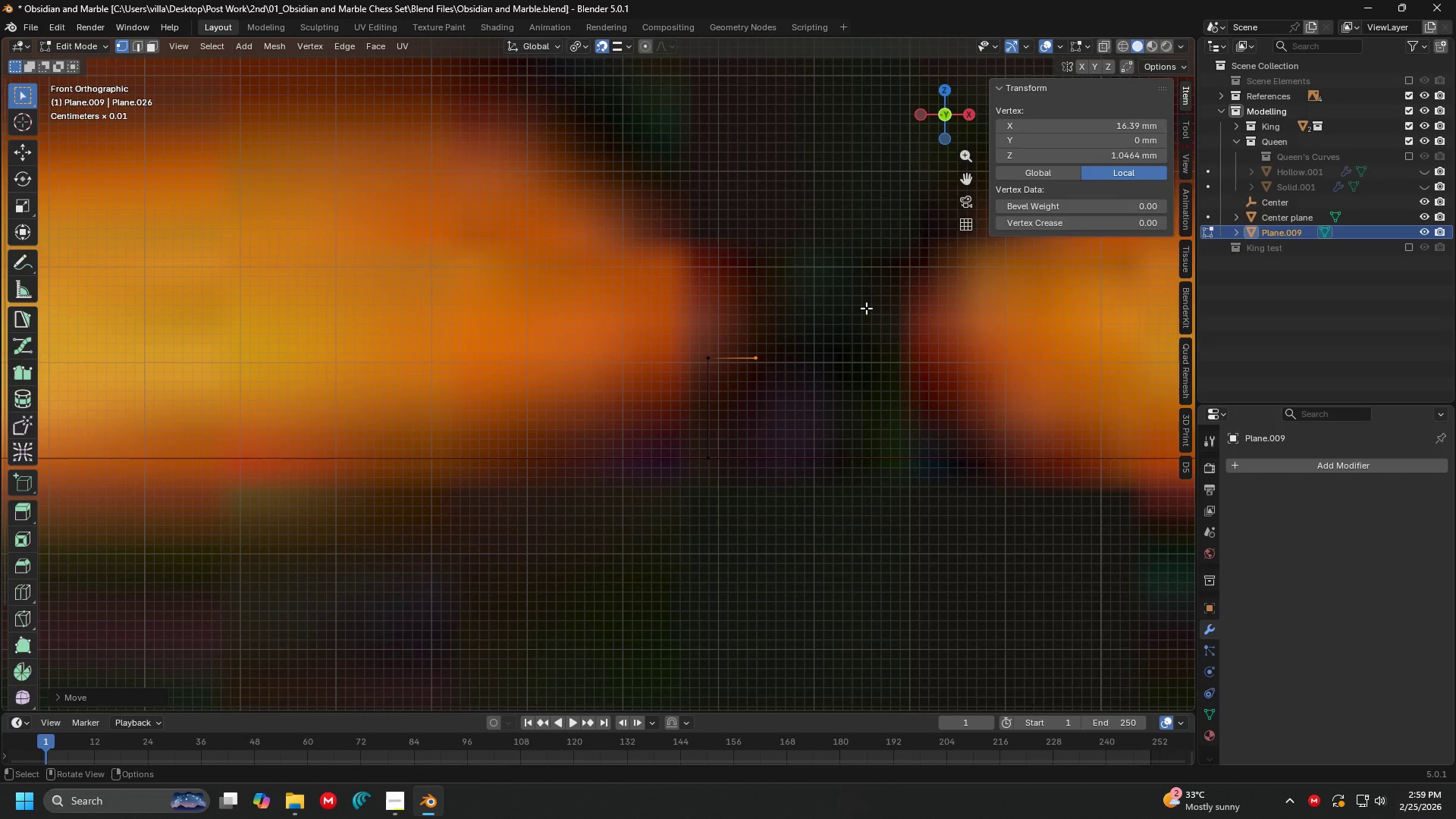 
hold_key(key=ShiftLeft, duration=0.97)
 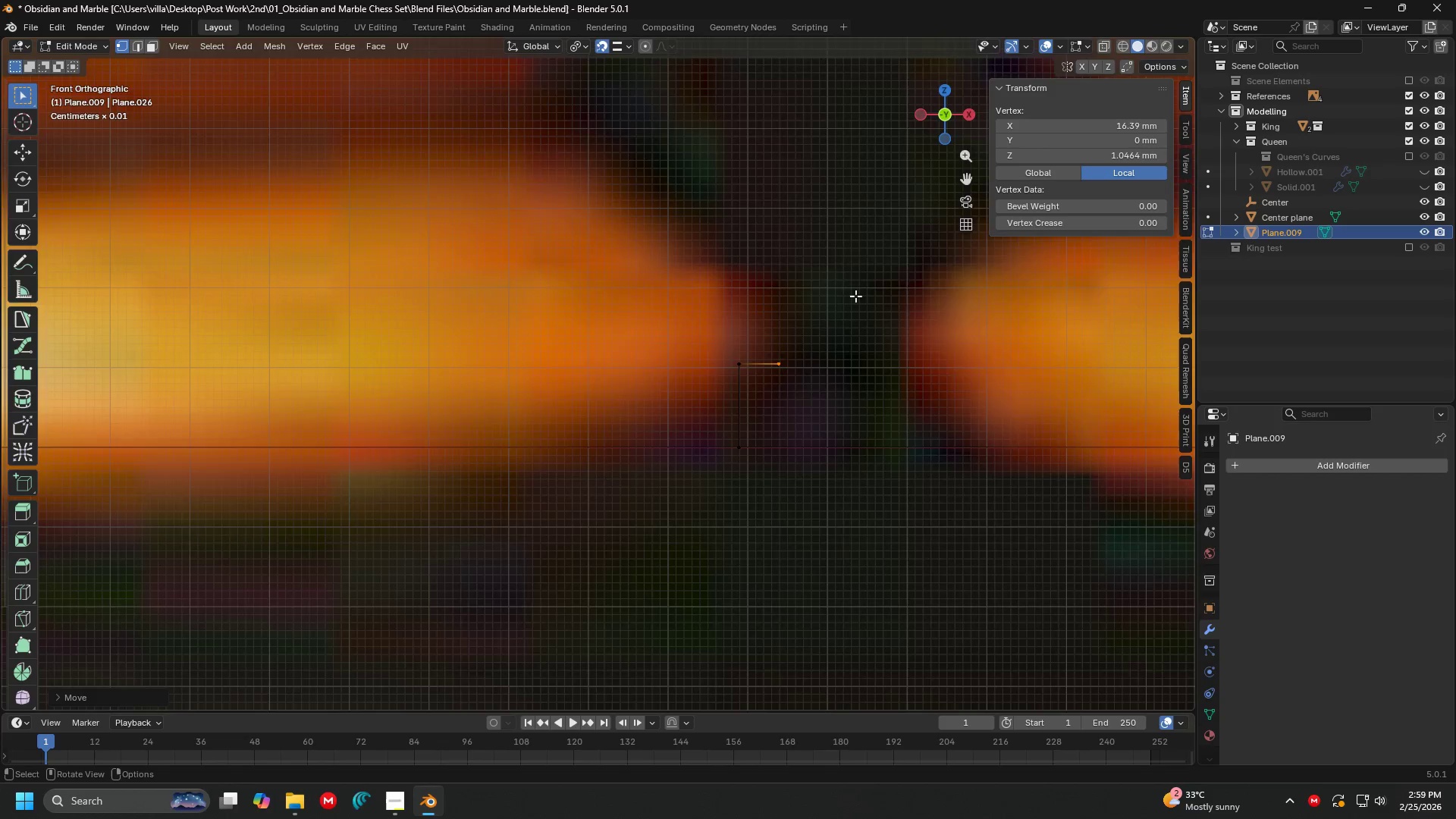 
hold_key(key=ShiftLeft, duration=0.34)
 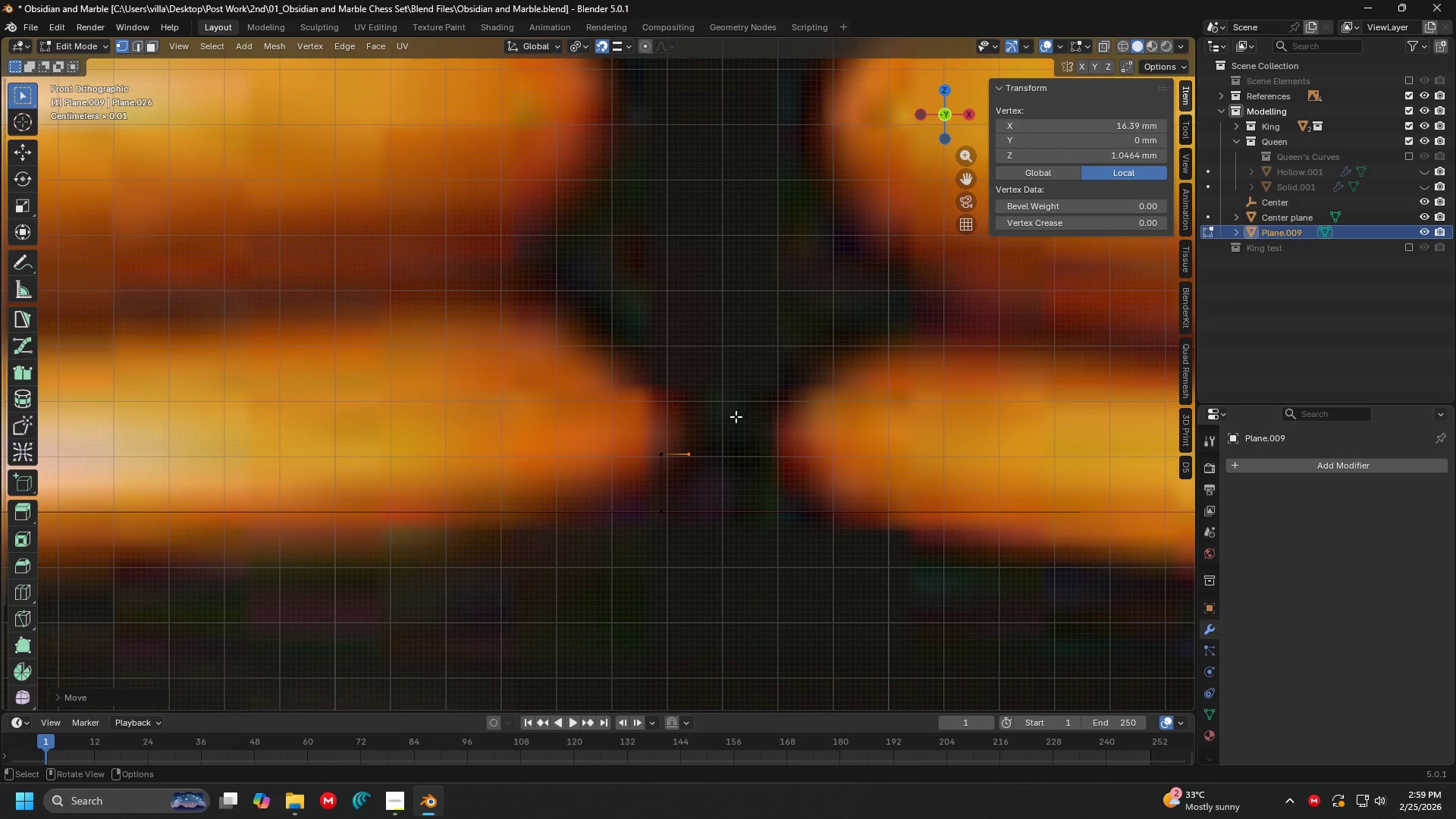 
scroll: coordinate [856, 296], scroll_direction: down, amount: 3.0
 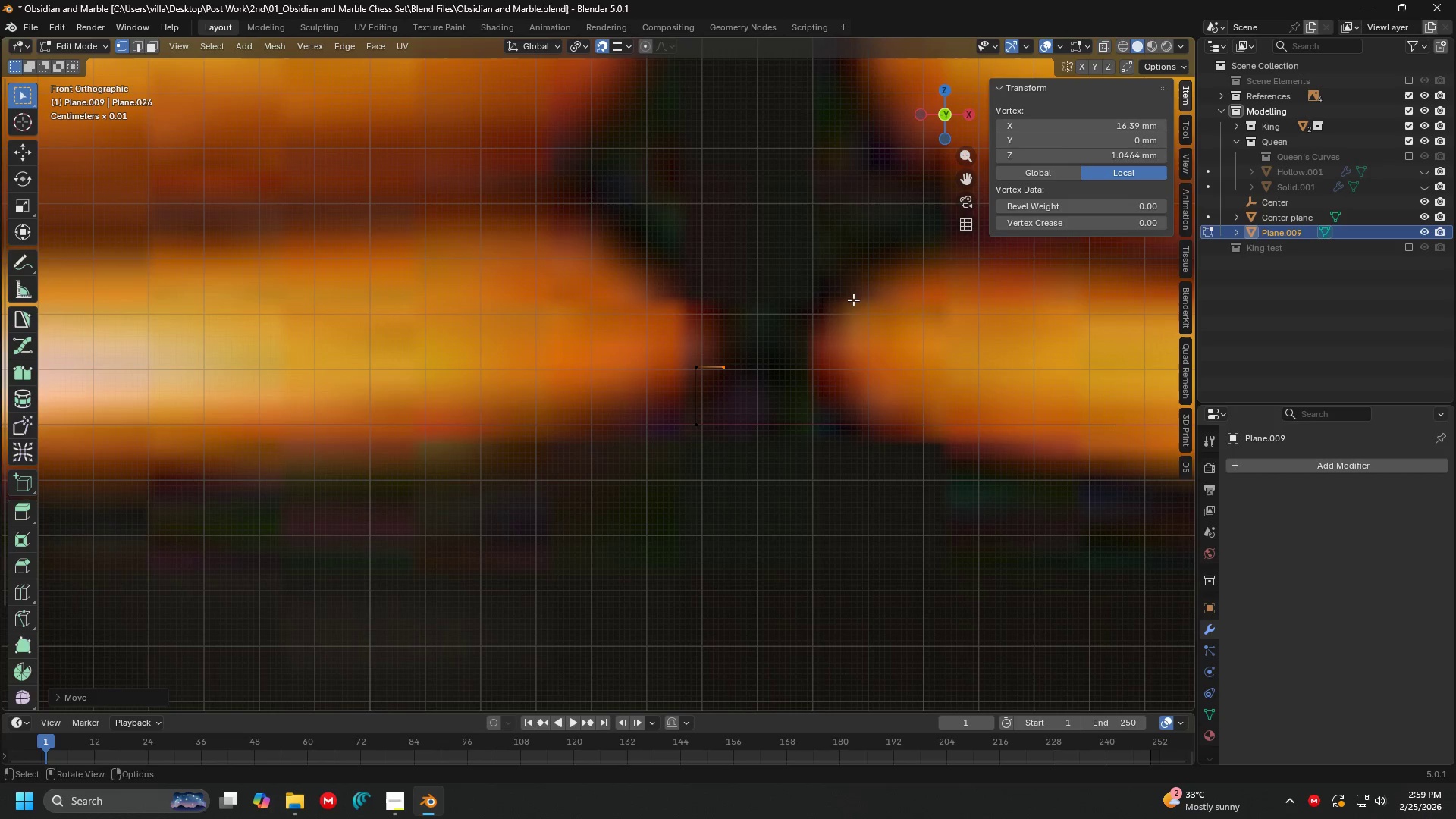 
hold_key(key=ShiftLeft, duration=0.75)
 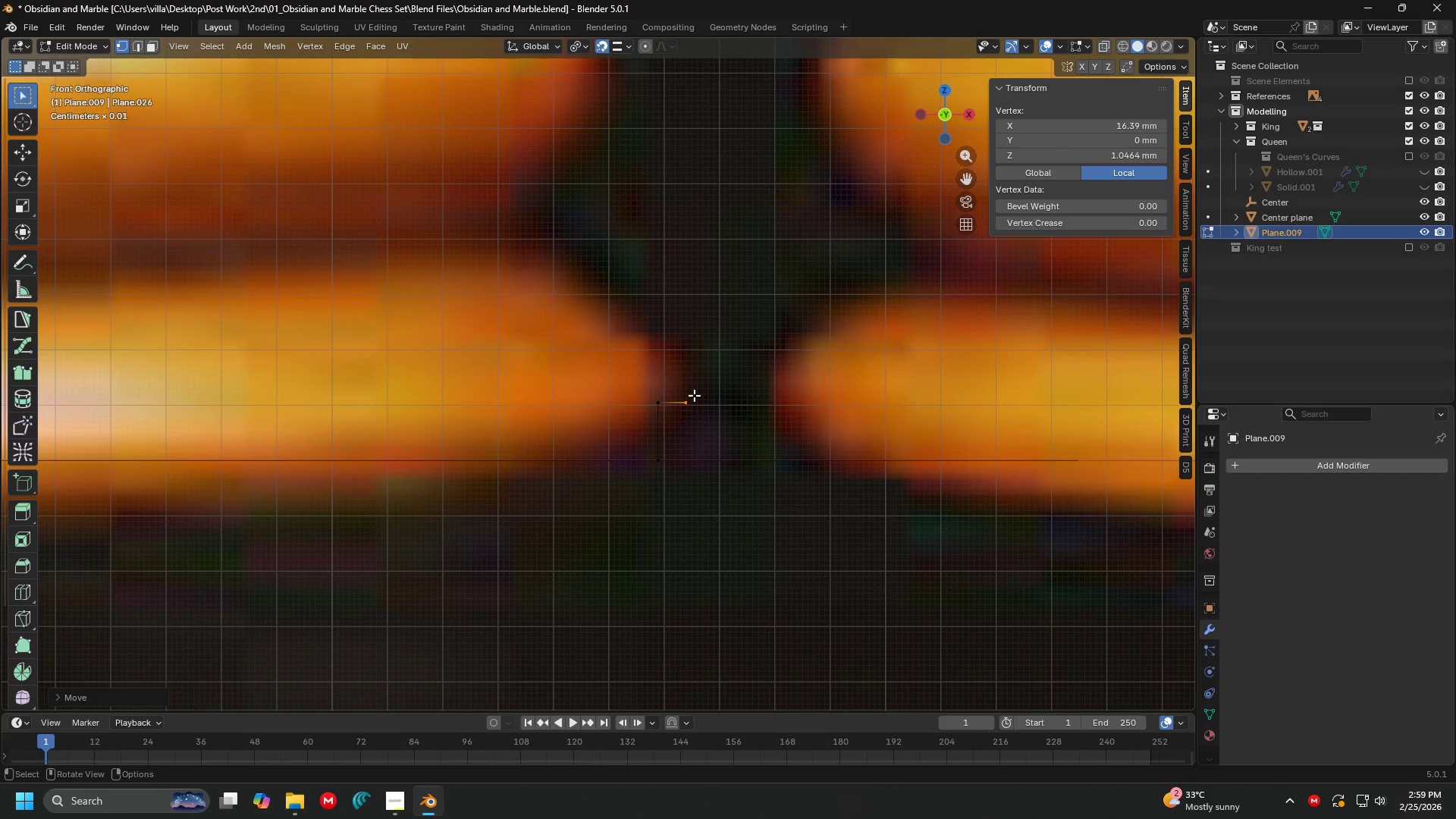 
hold_key(key=ShiftLeft, duration=1.51)
 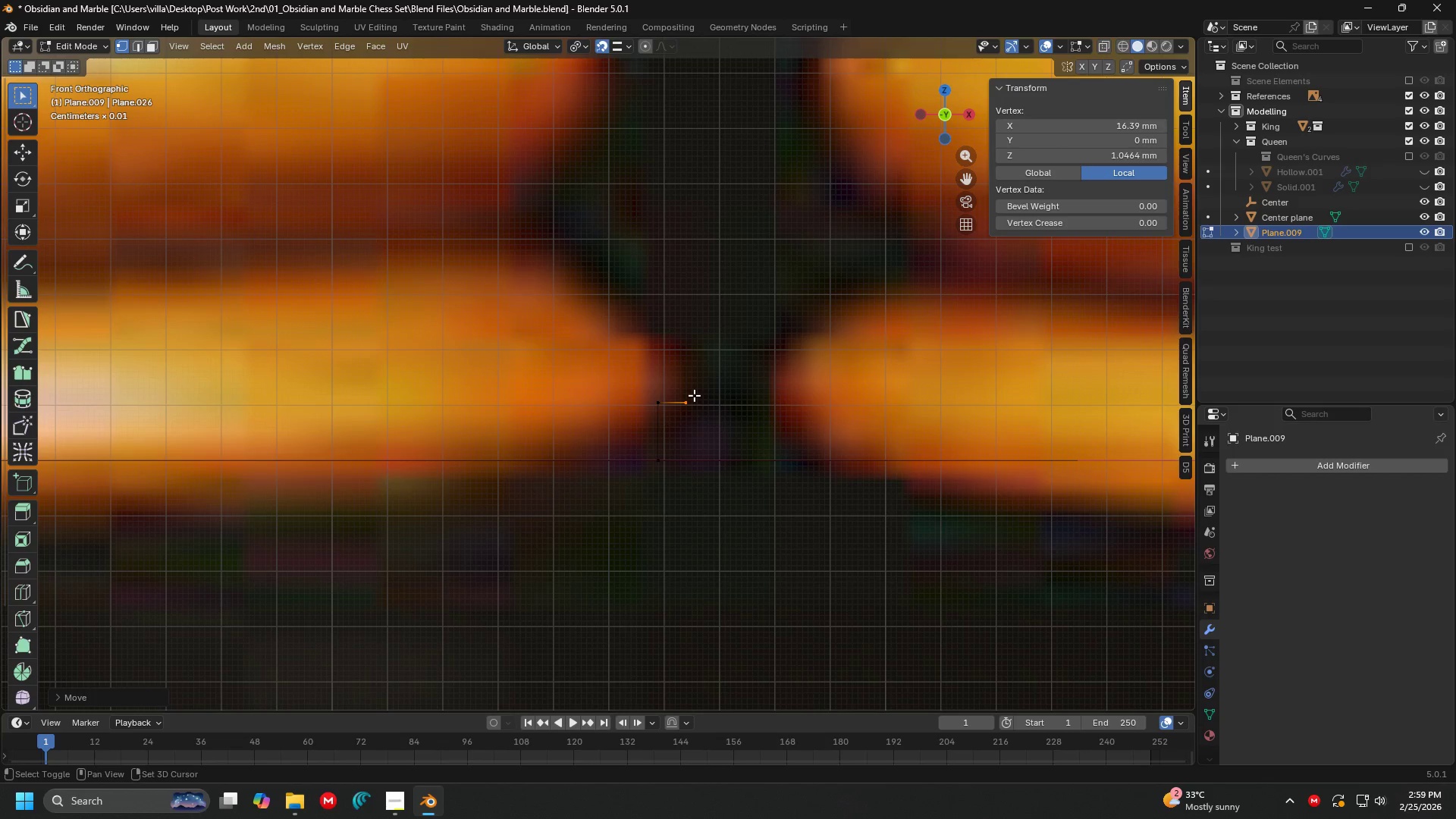 
hold_key(key=ShiftLeft, duration=1.3)
 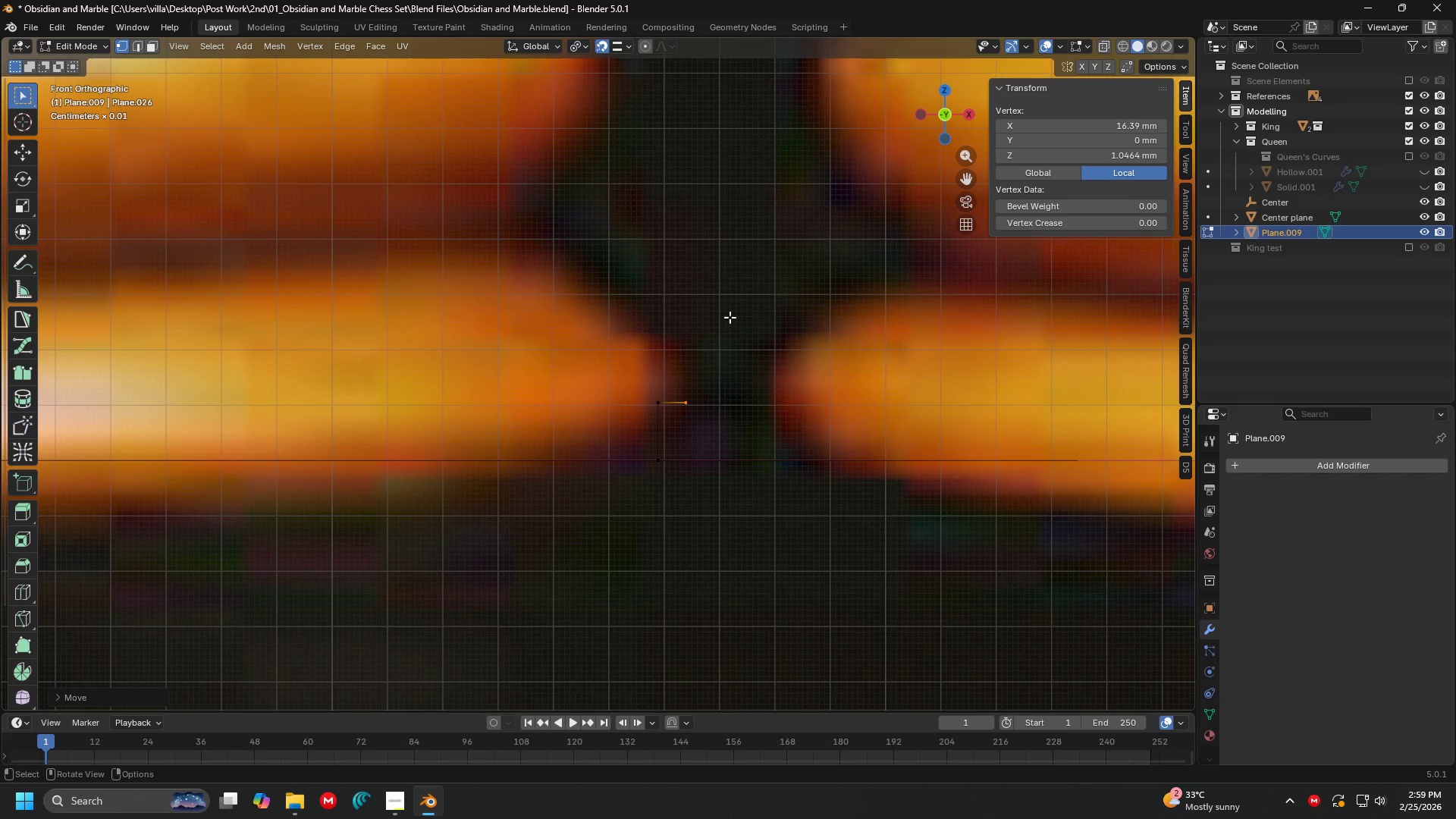 
key(X)
 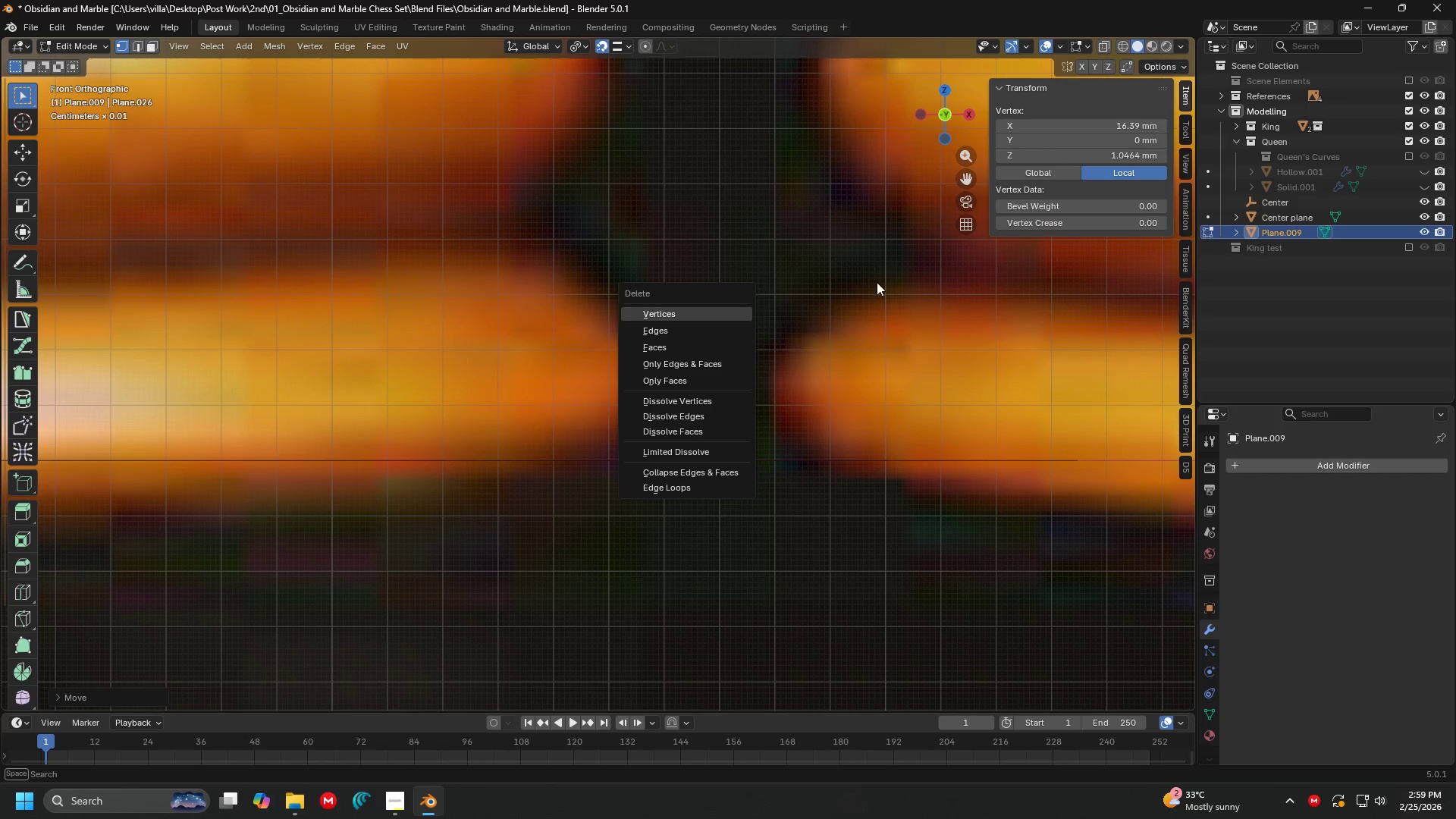 
key(Escape)
 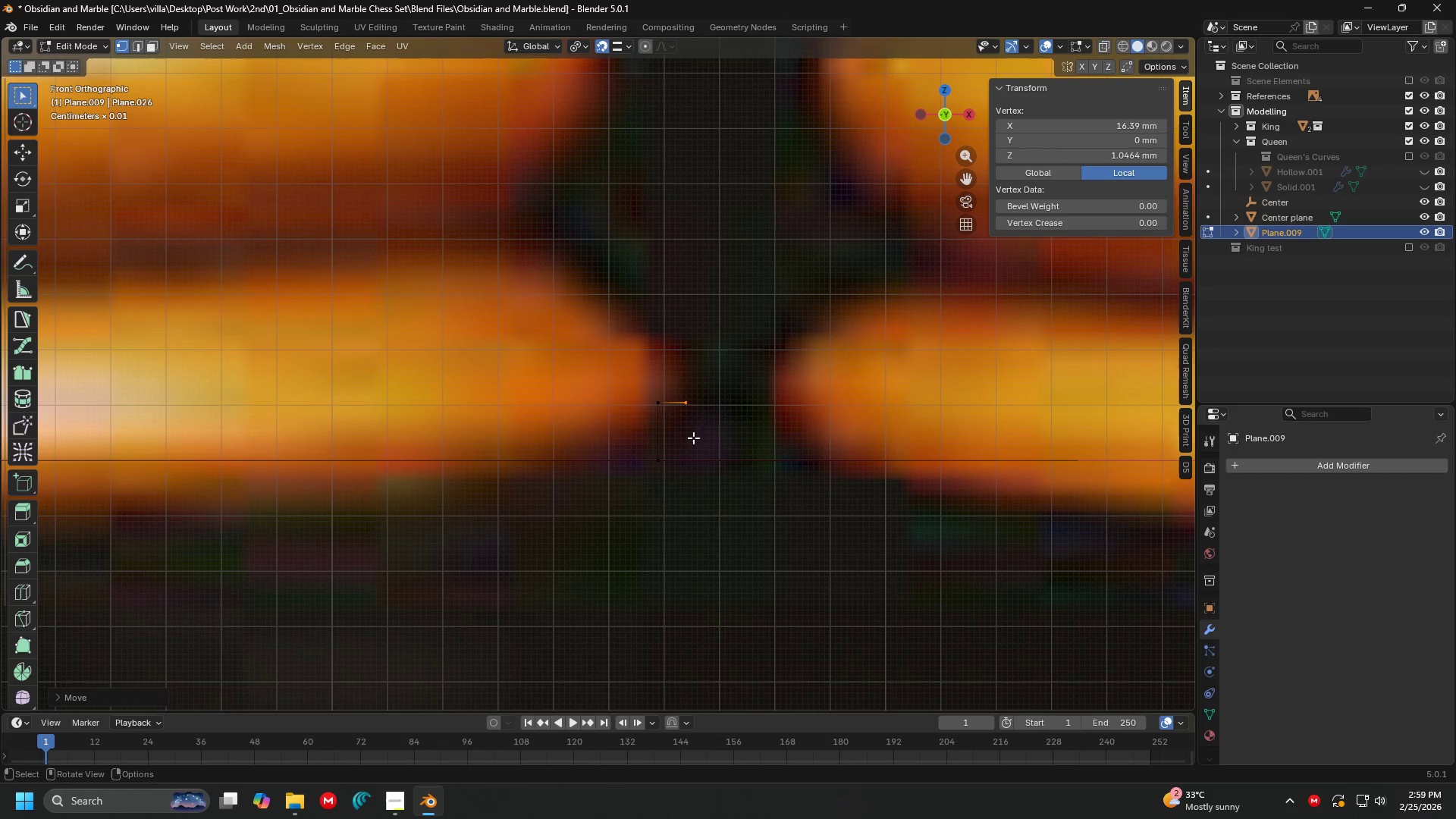 
left_click([661, 394])
 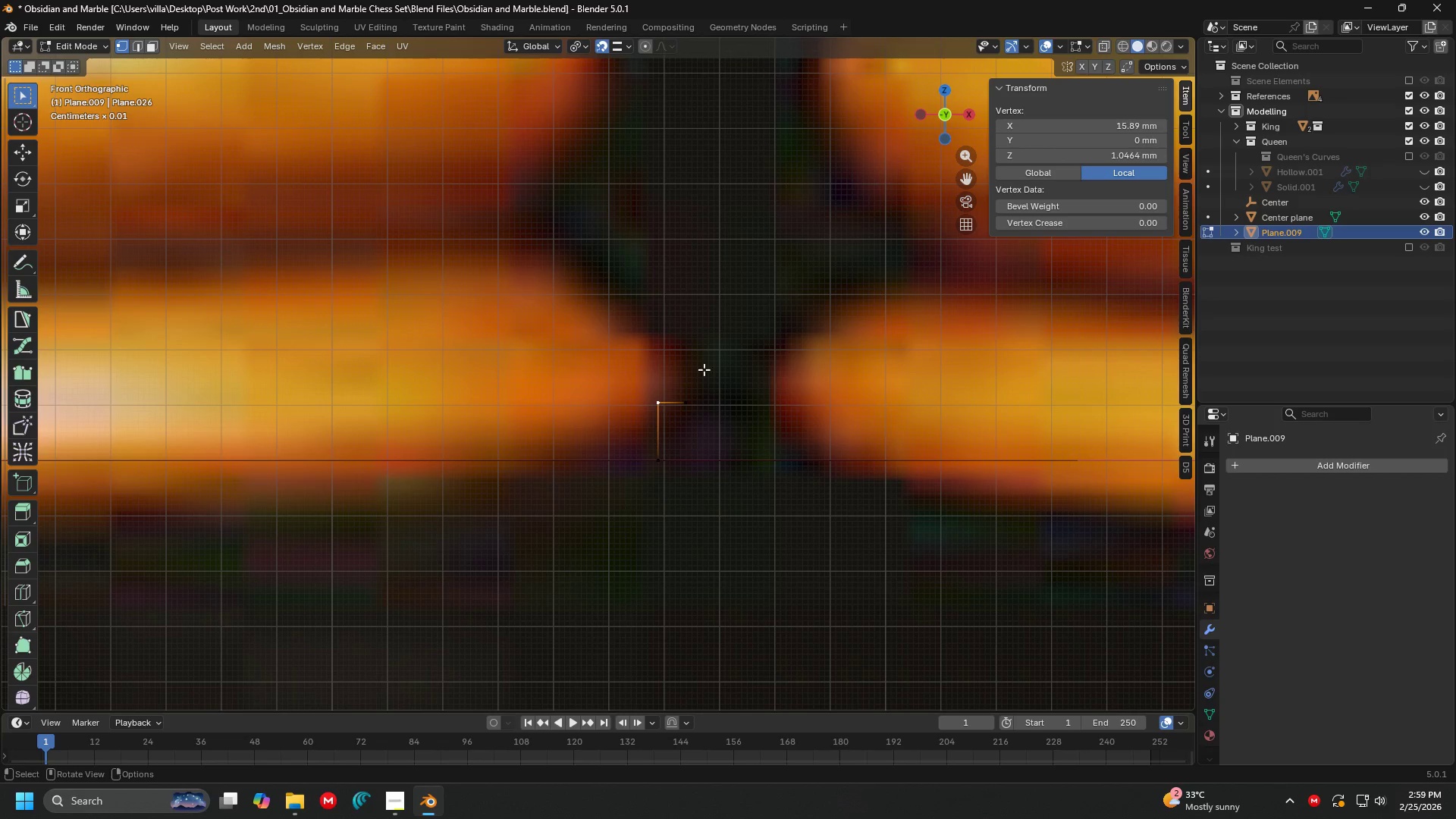 
key(Shift+S)
 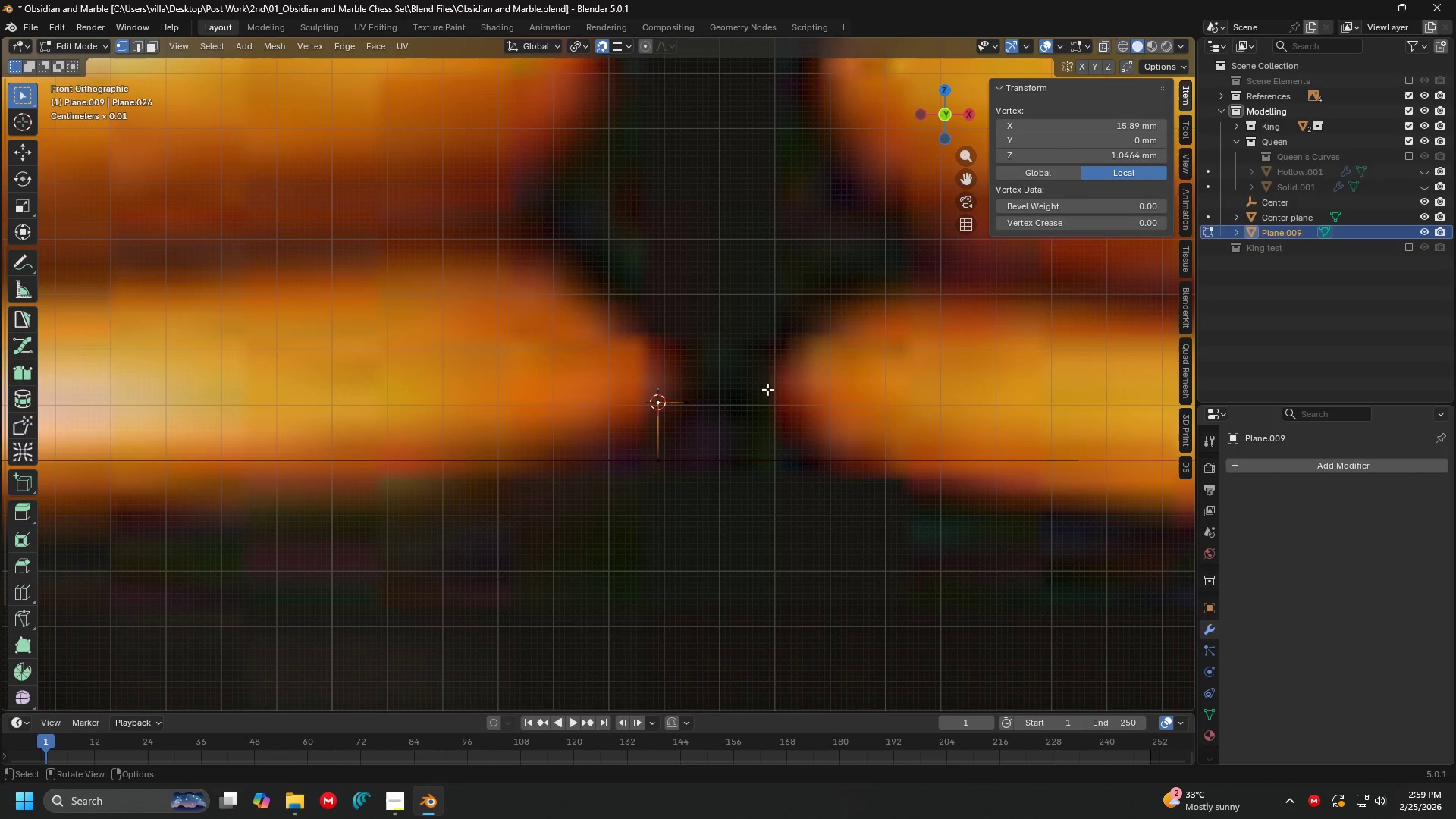 
key(Tab)
 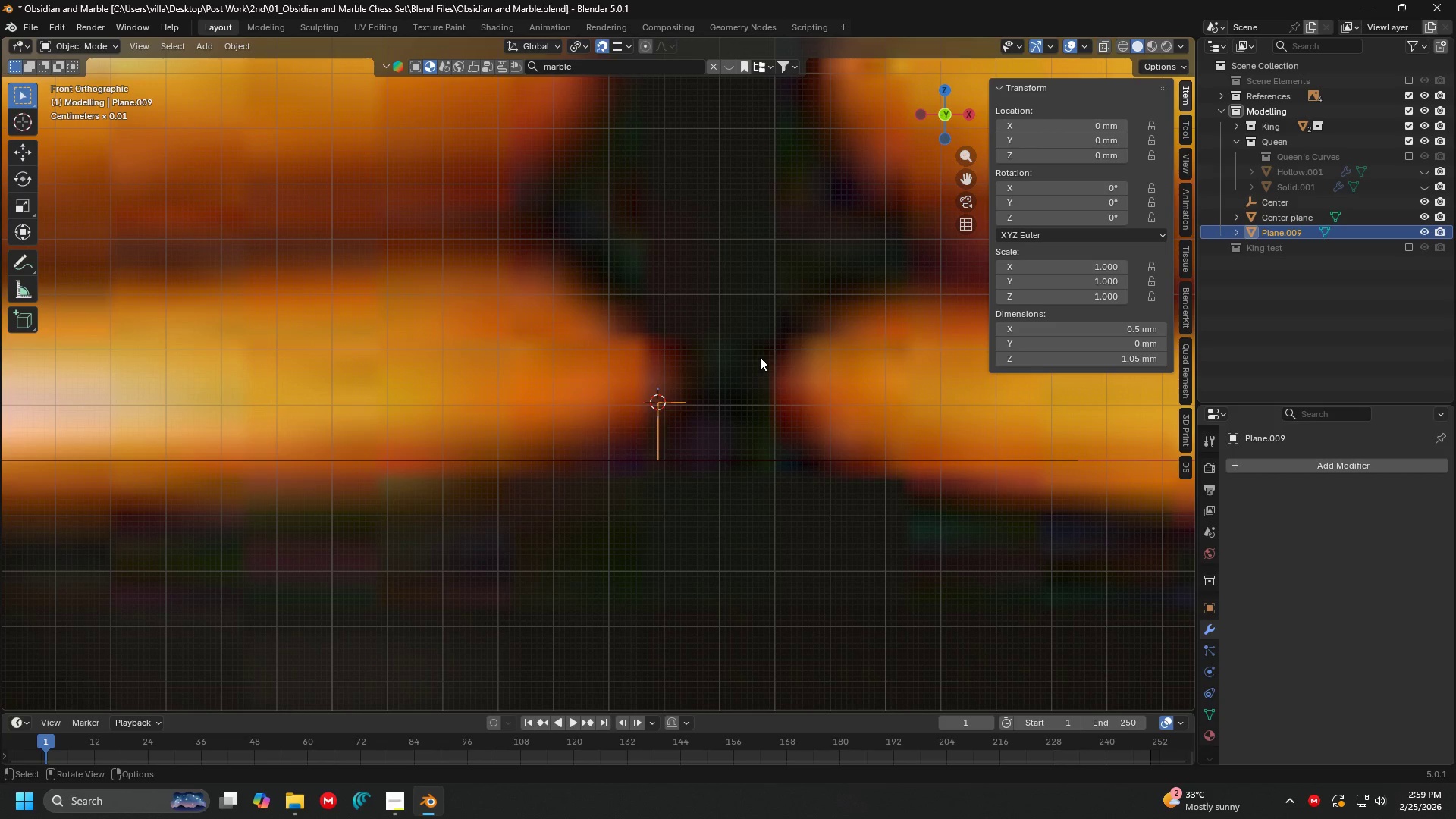 
key(Shift+A)
 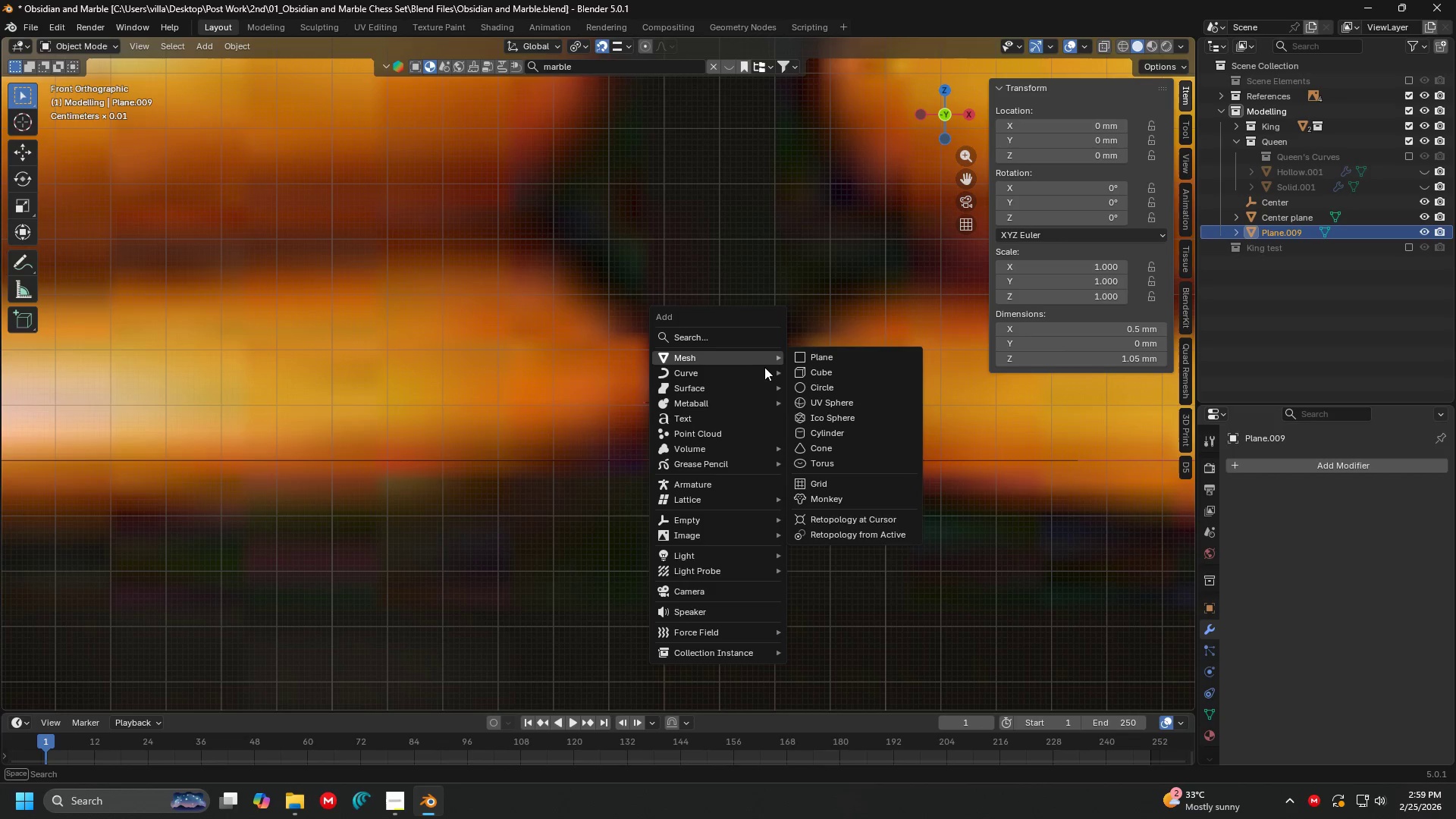 
left_click([758, 370])
 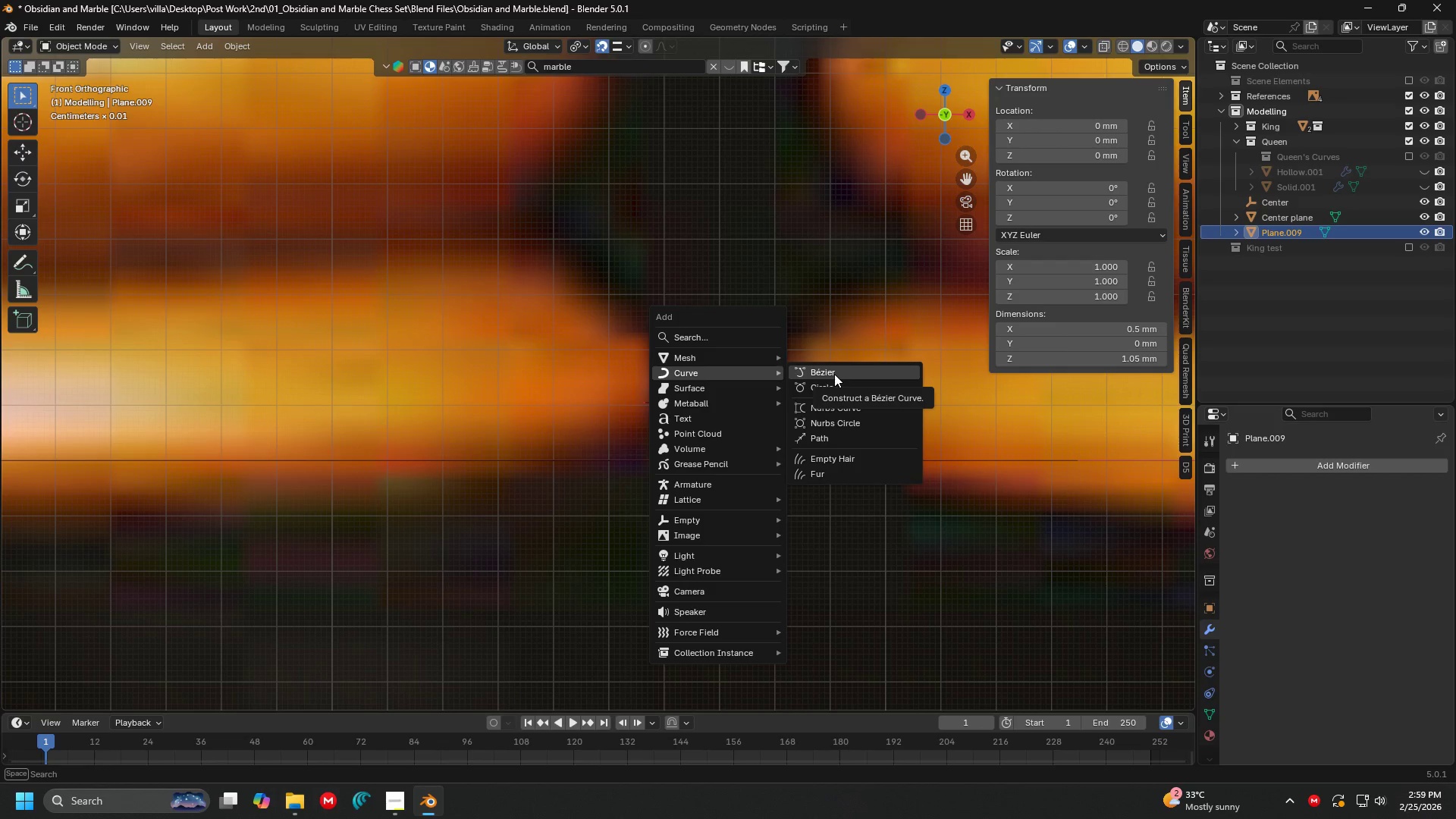 
left_click([834, 374])
 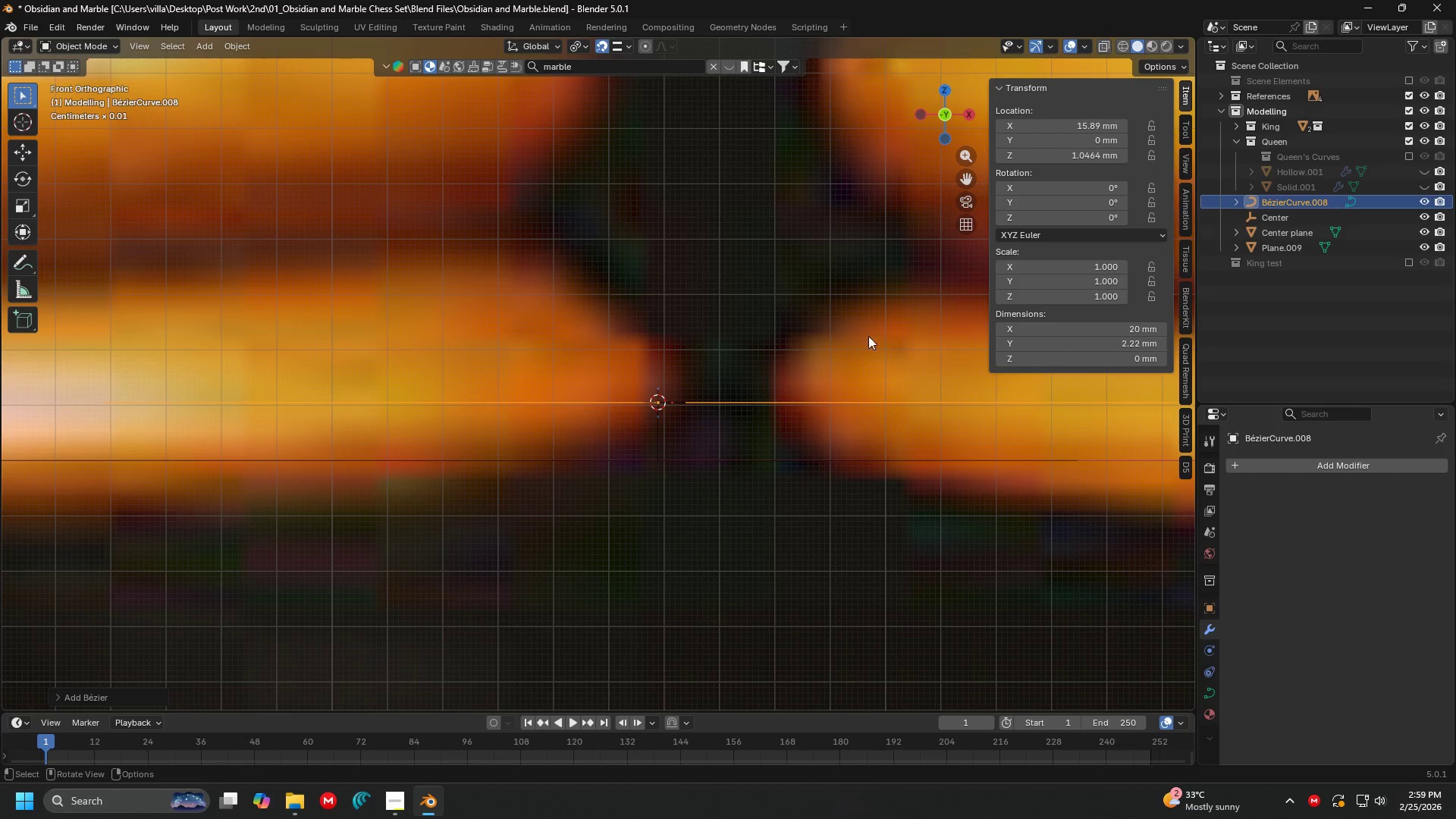 
type(rx90)
 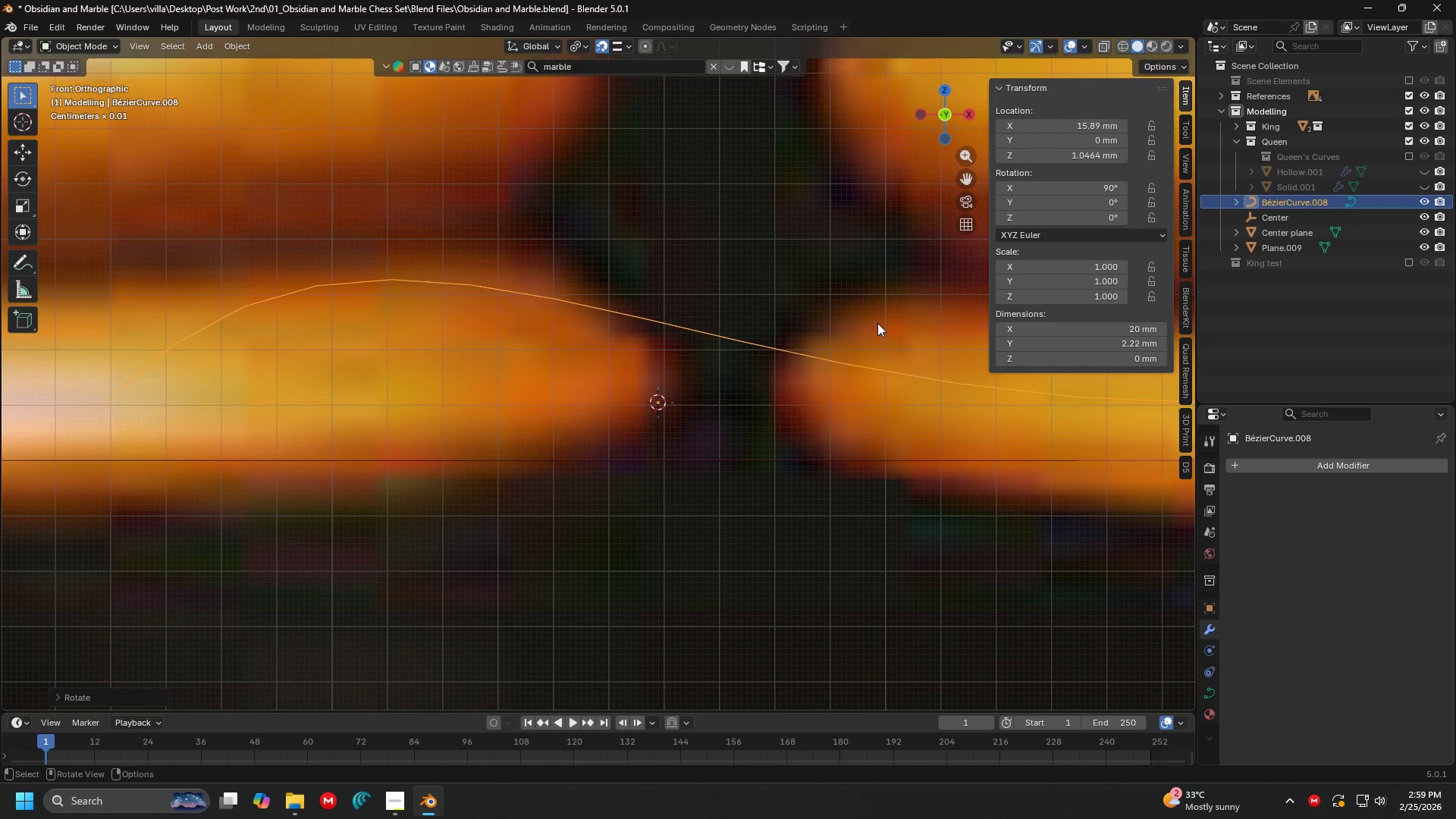 
key(Enter)
 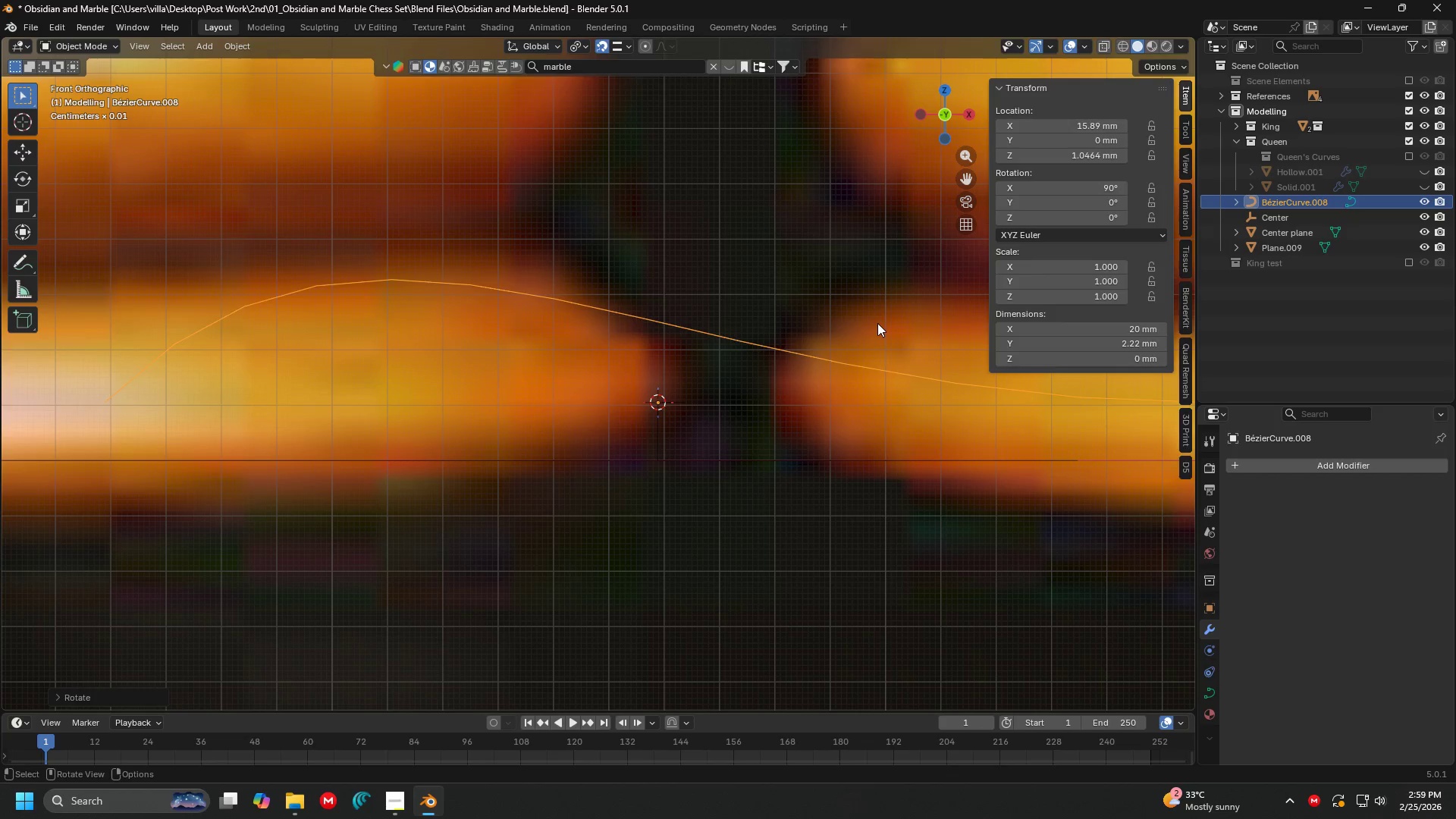 
key(Tab)
 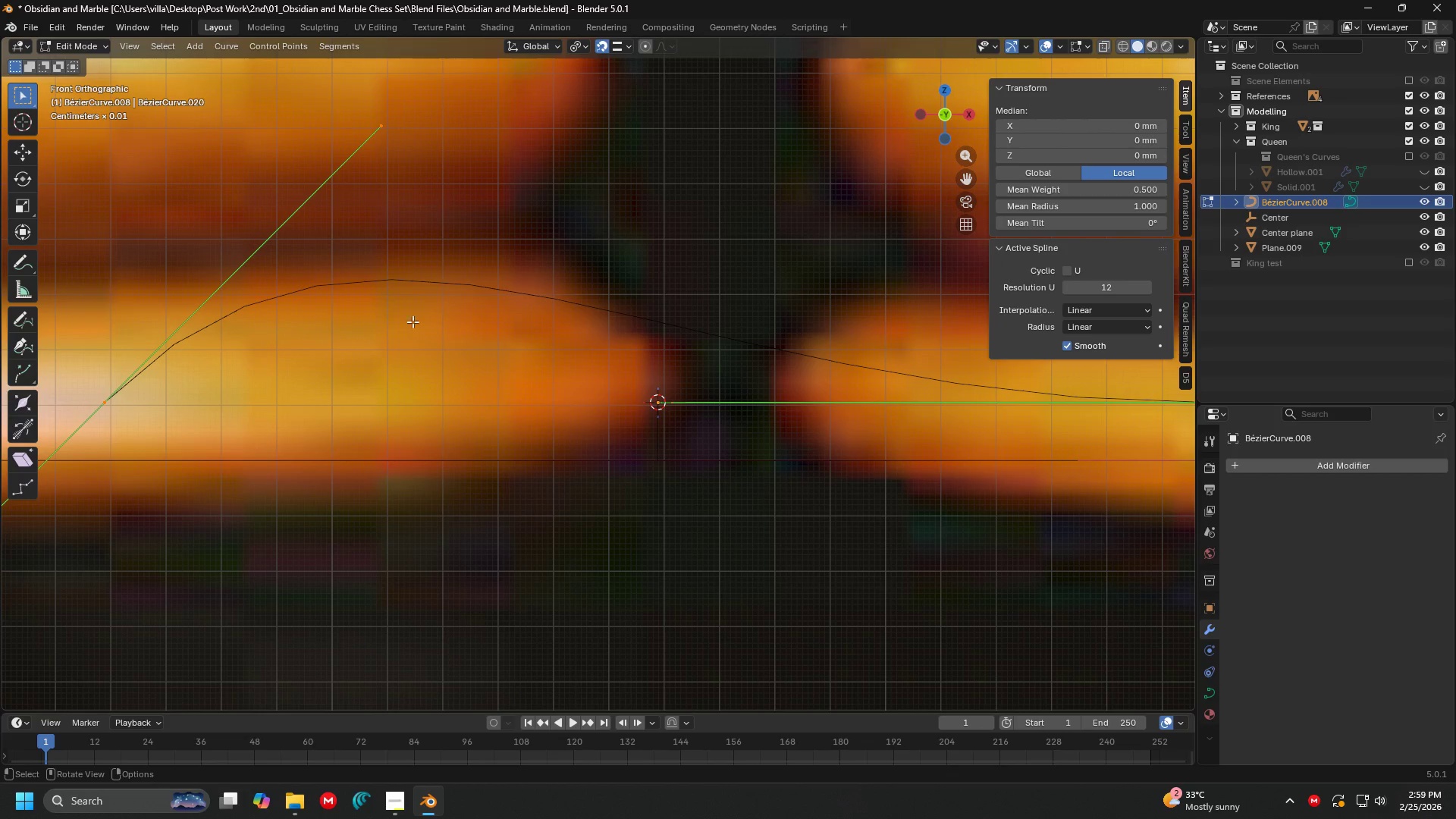 
scroll: coordinate [408, 322], scroll_direction: down, amount: 1.0
 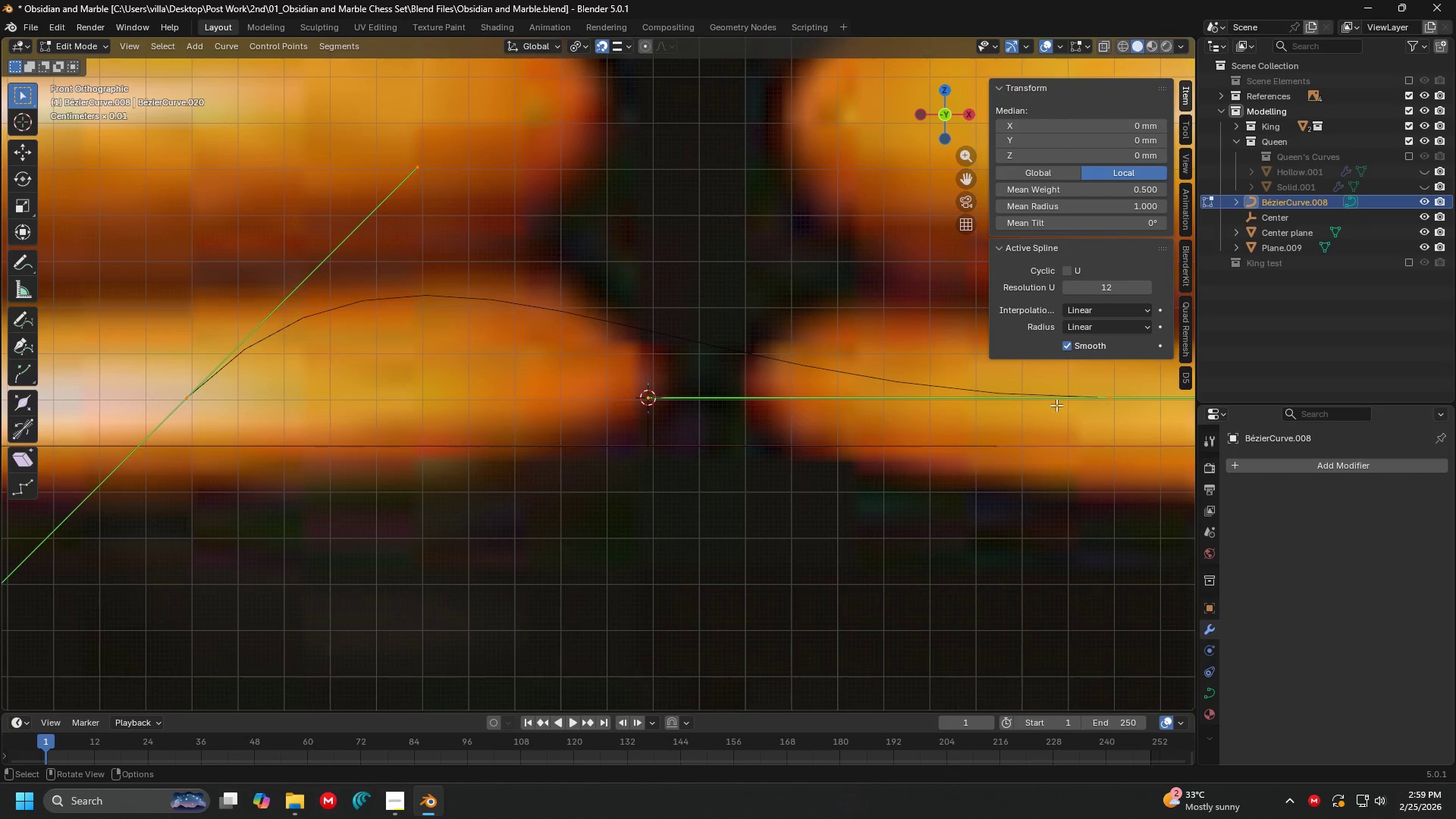 
left_click([1156, 394])
 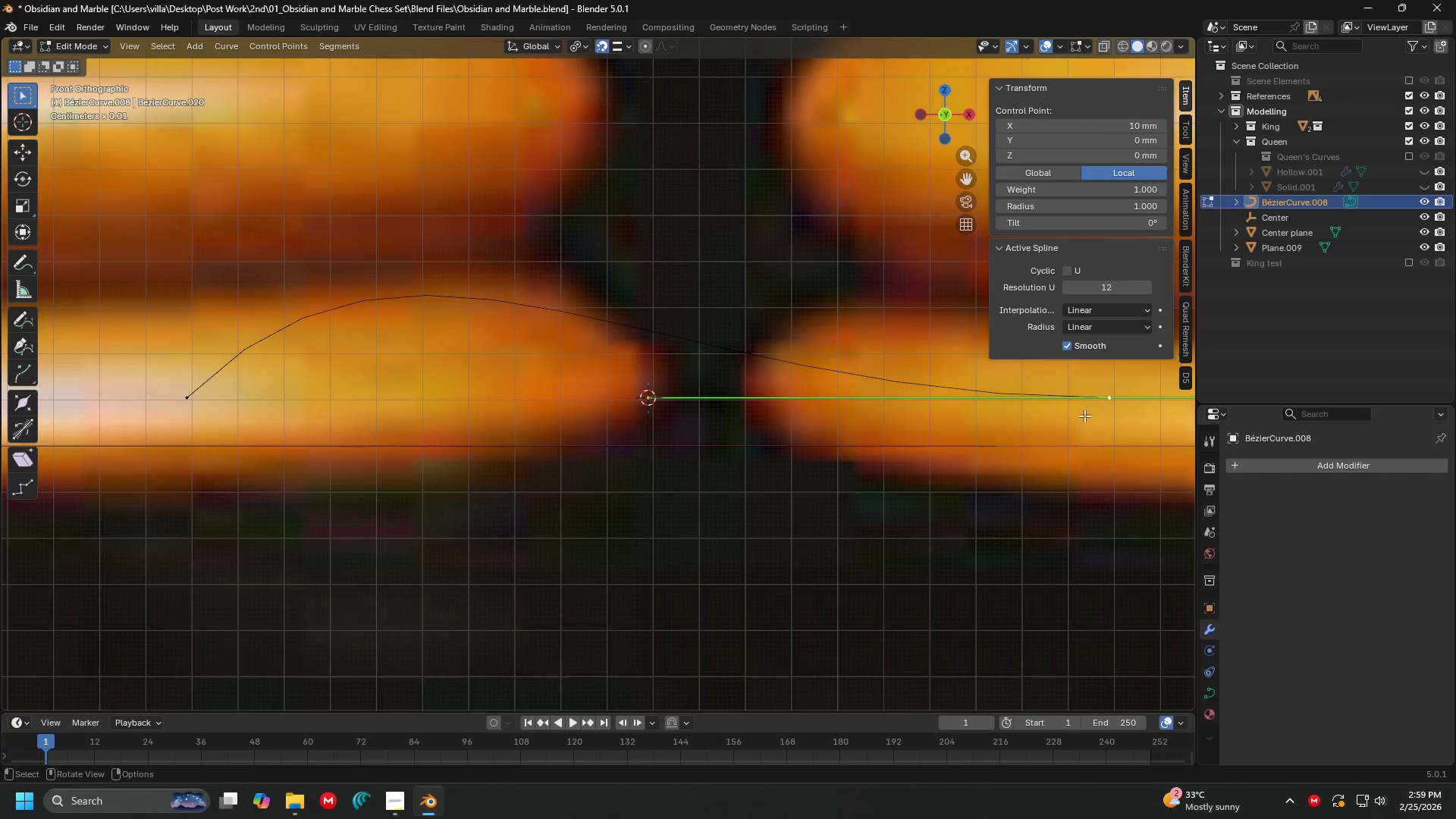 
key(Shift+S)
 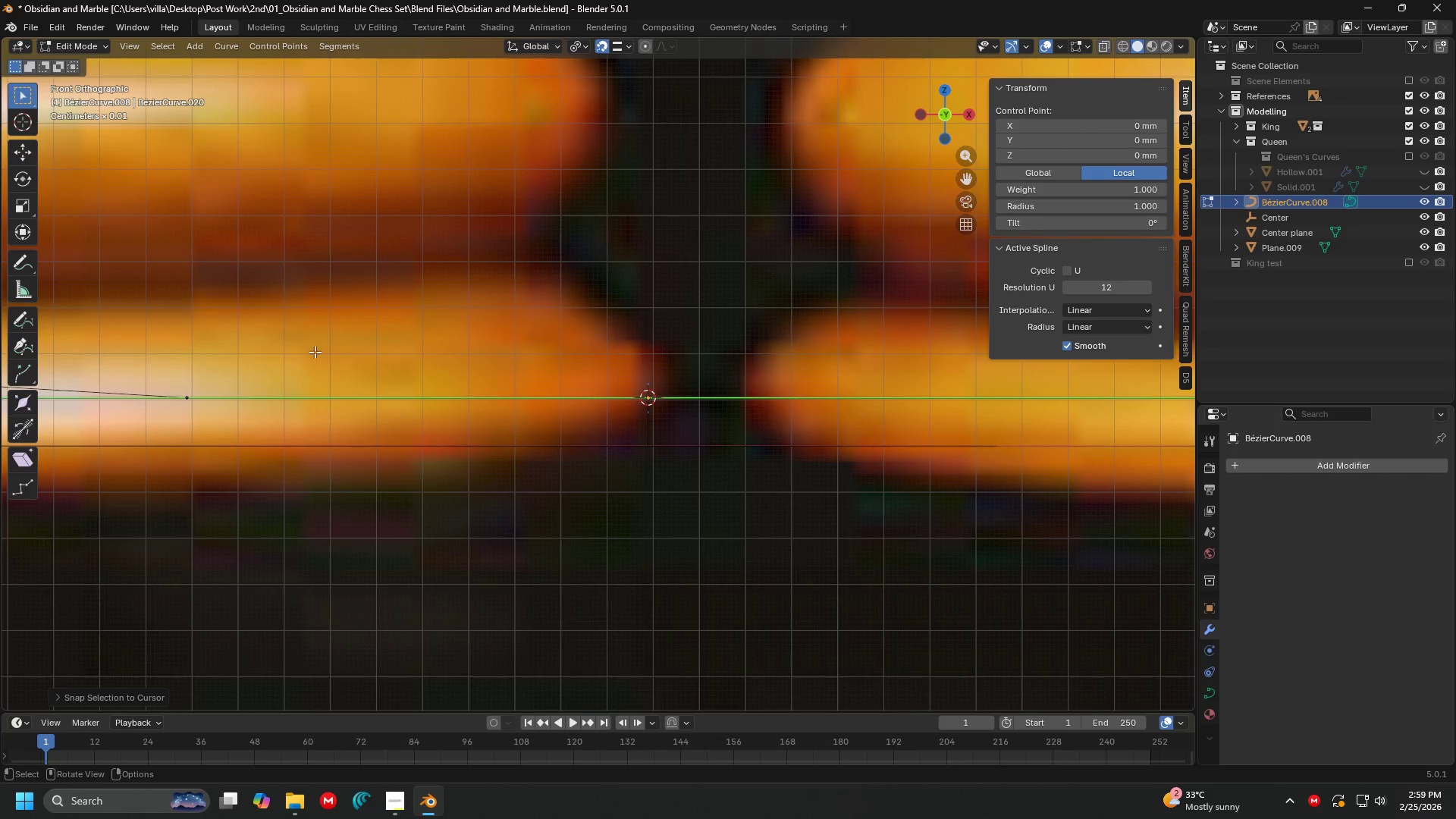 
left_click([215, 378])
 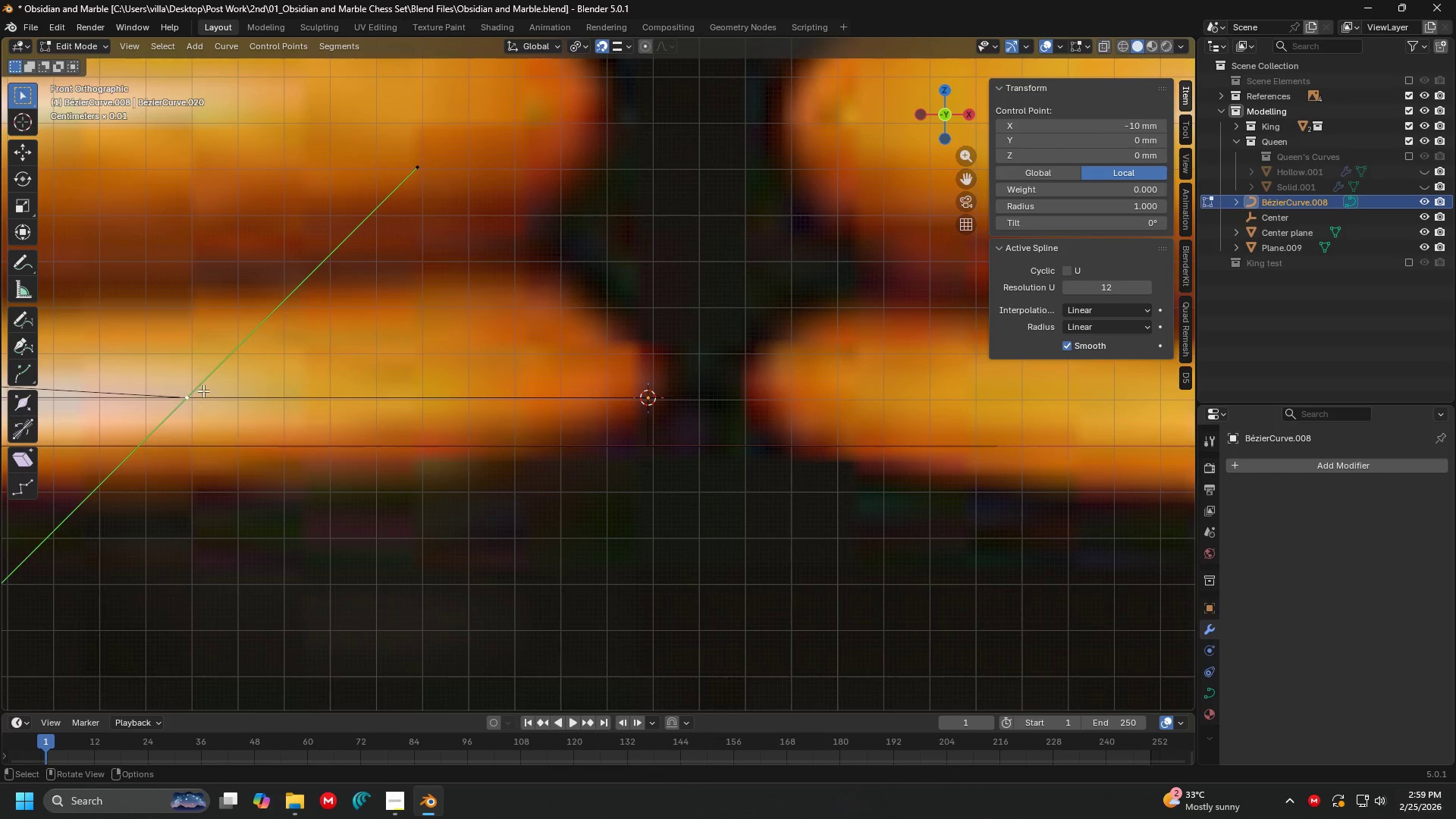 
key(G)
 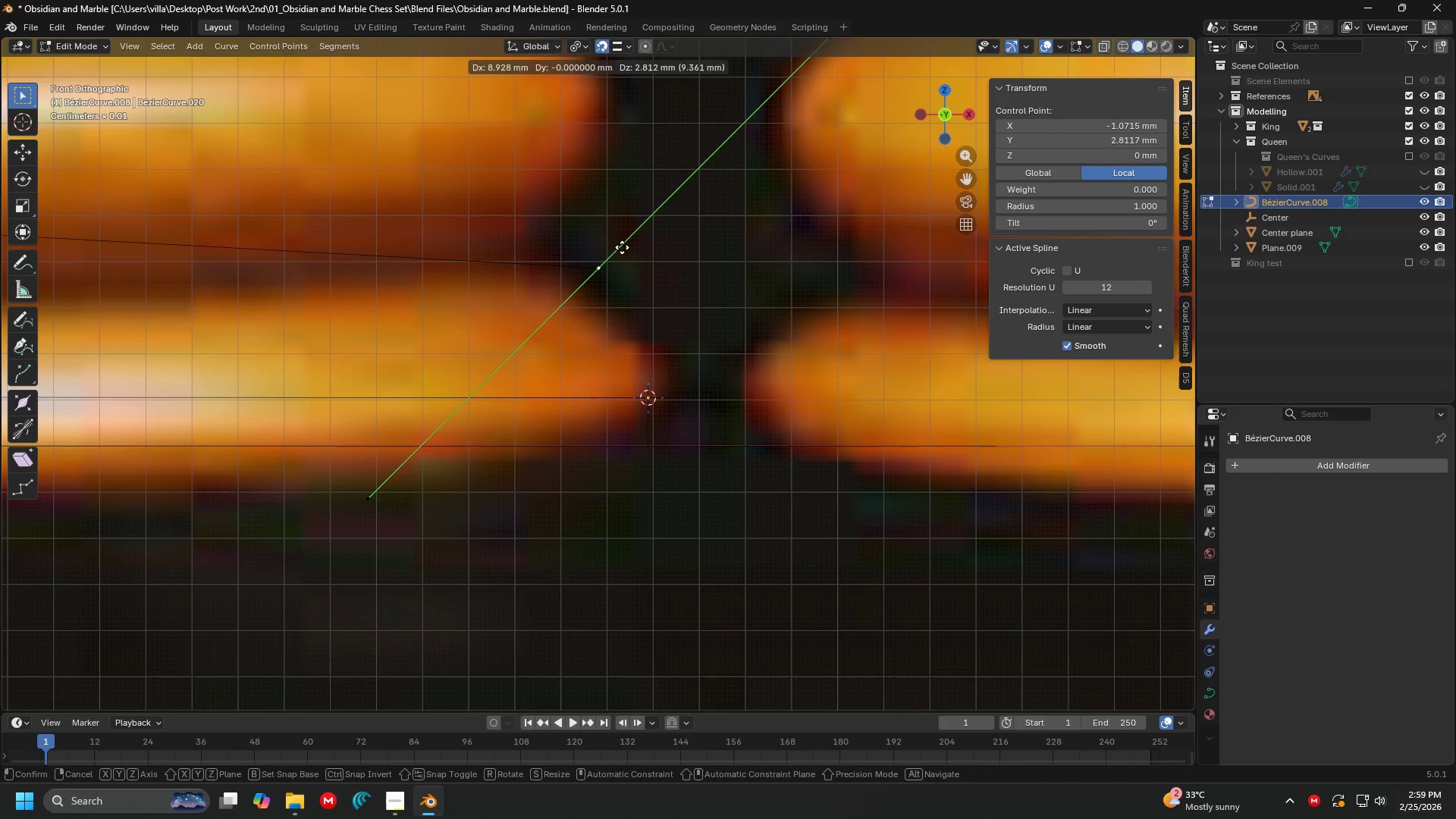 
hold_key(key=ShiftLeft, duration=0.33)
 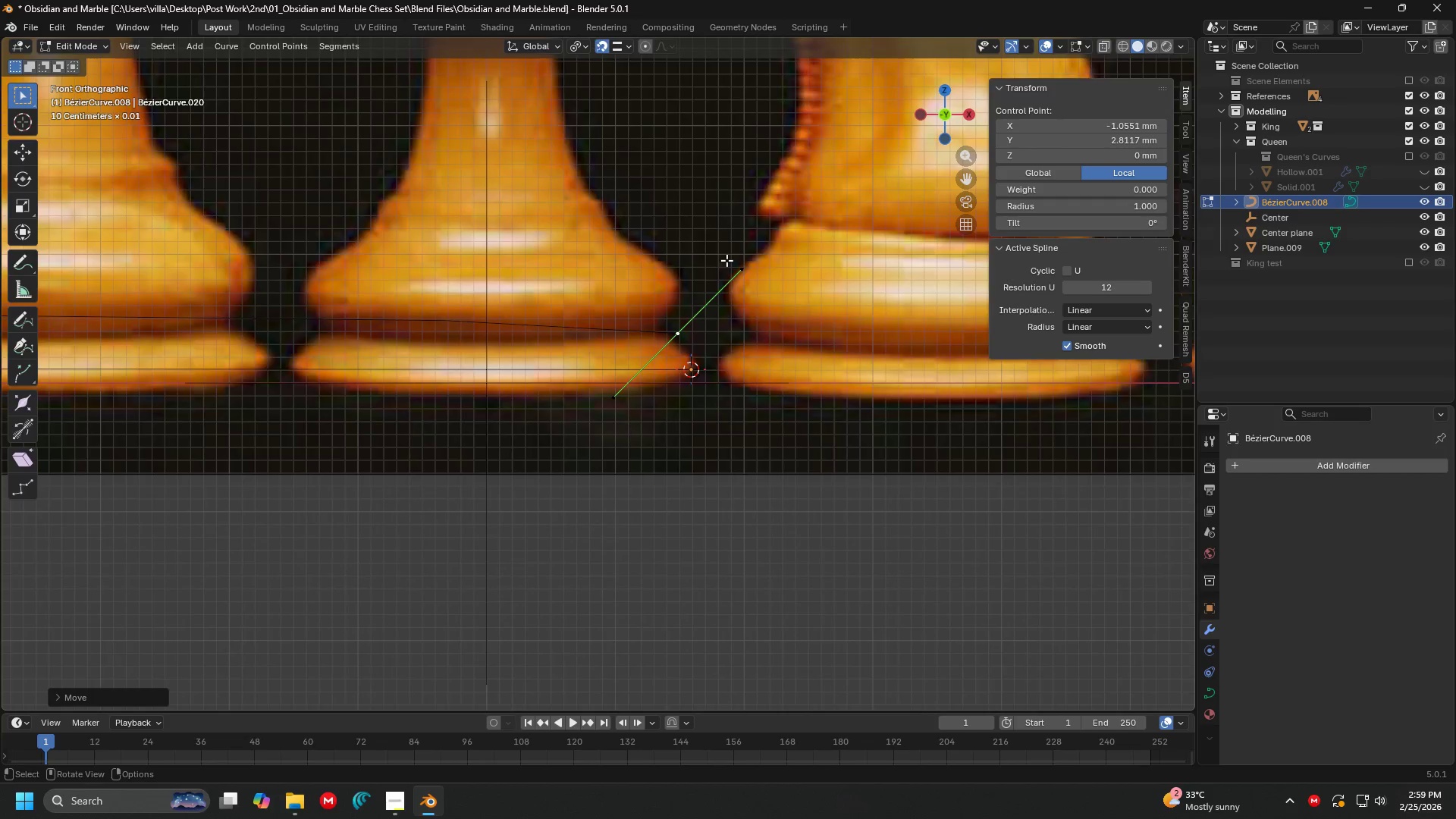 
scroll: coordinate [724, 262], scroll_direction: down, amount: 8.0
 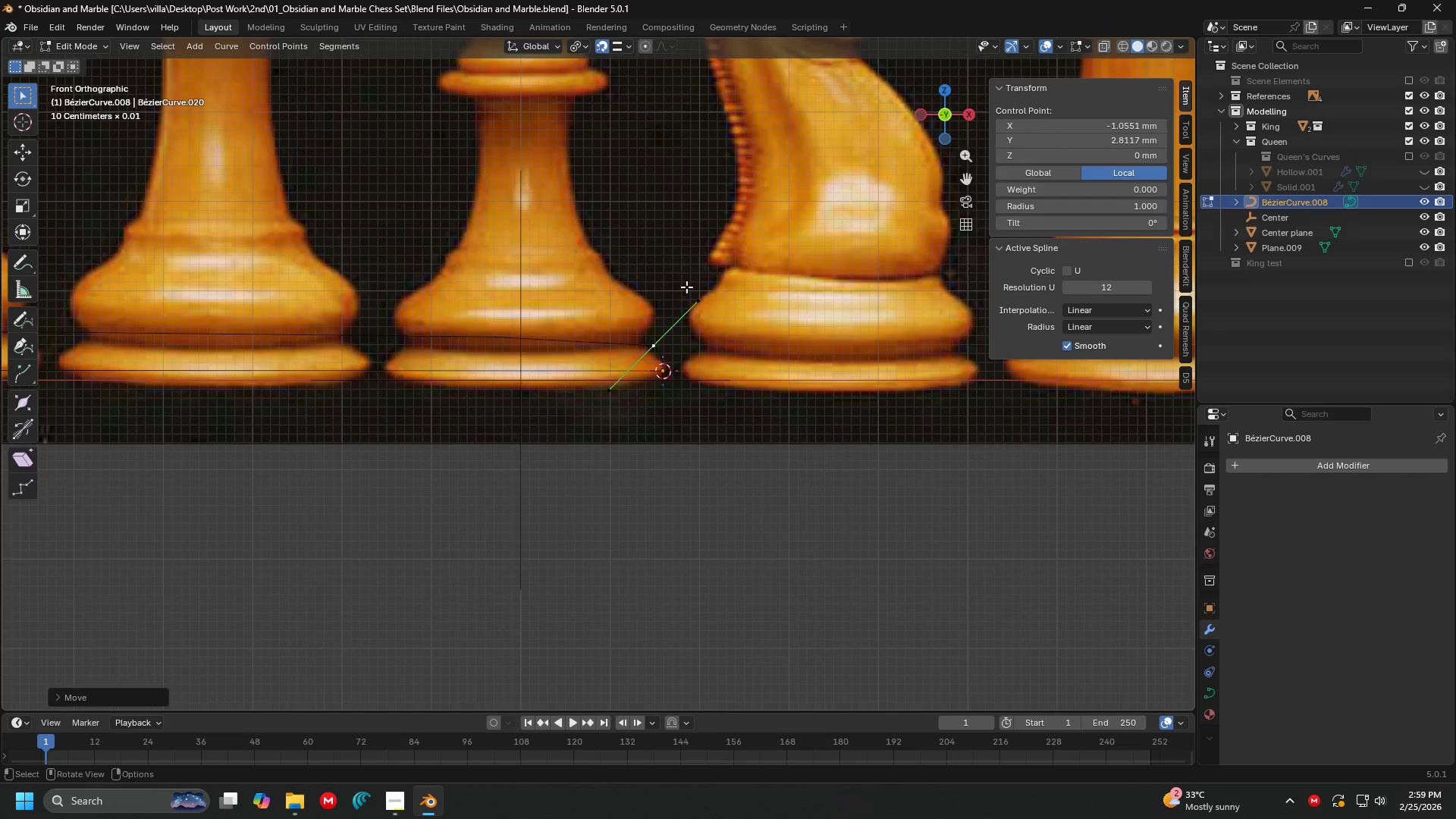 
key(Control+Z)
 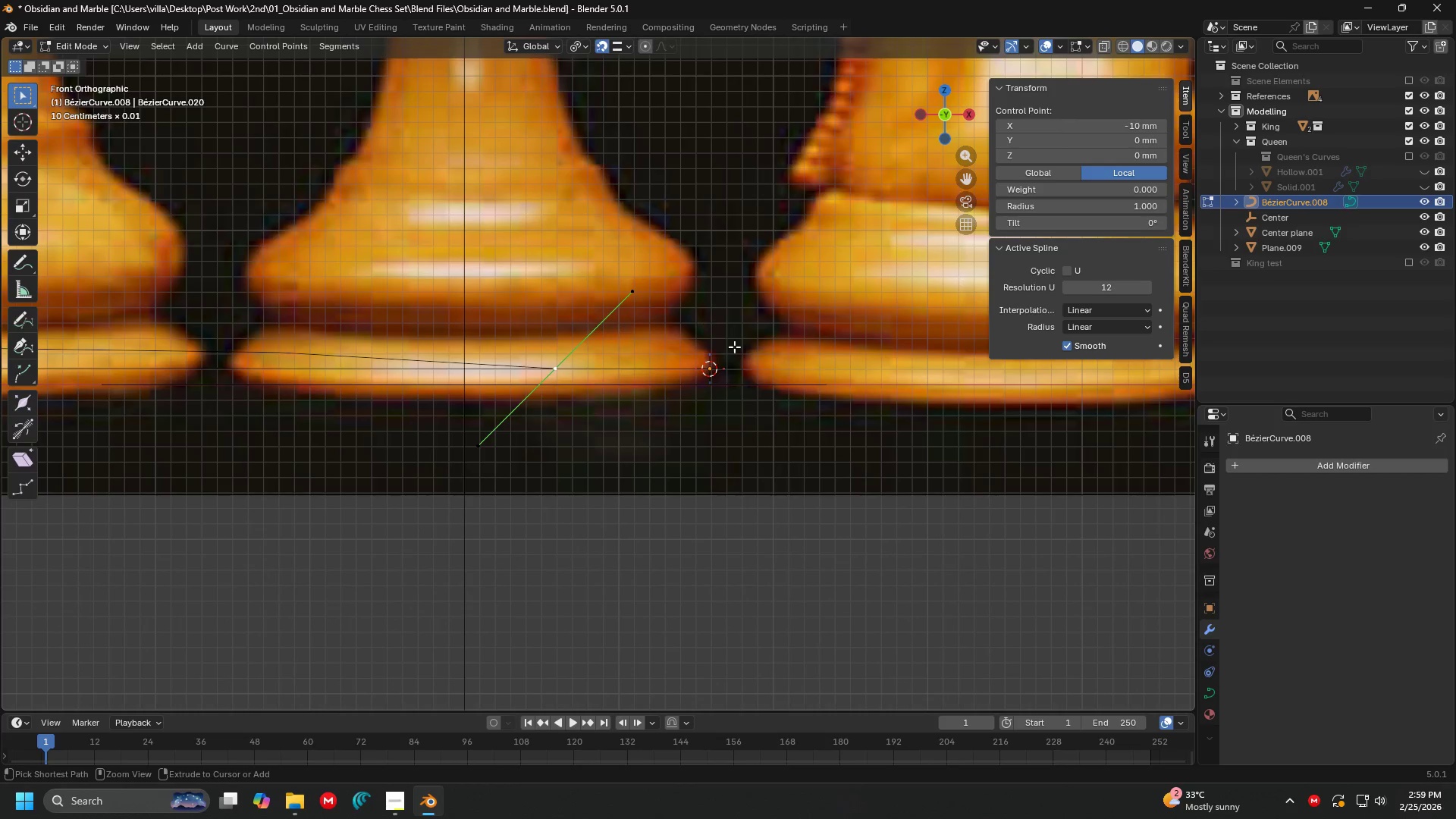 
scroll: coordinate [686, 287], scroll_direction: up, amount: 3.0
 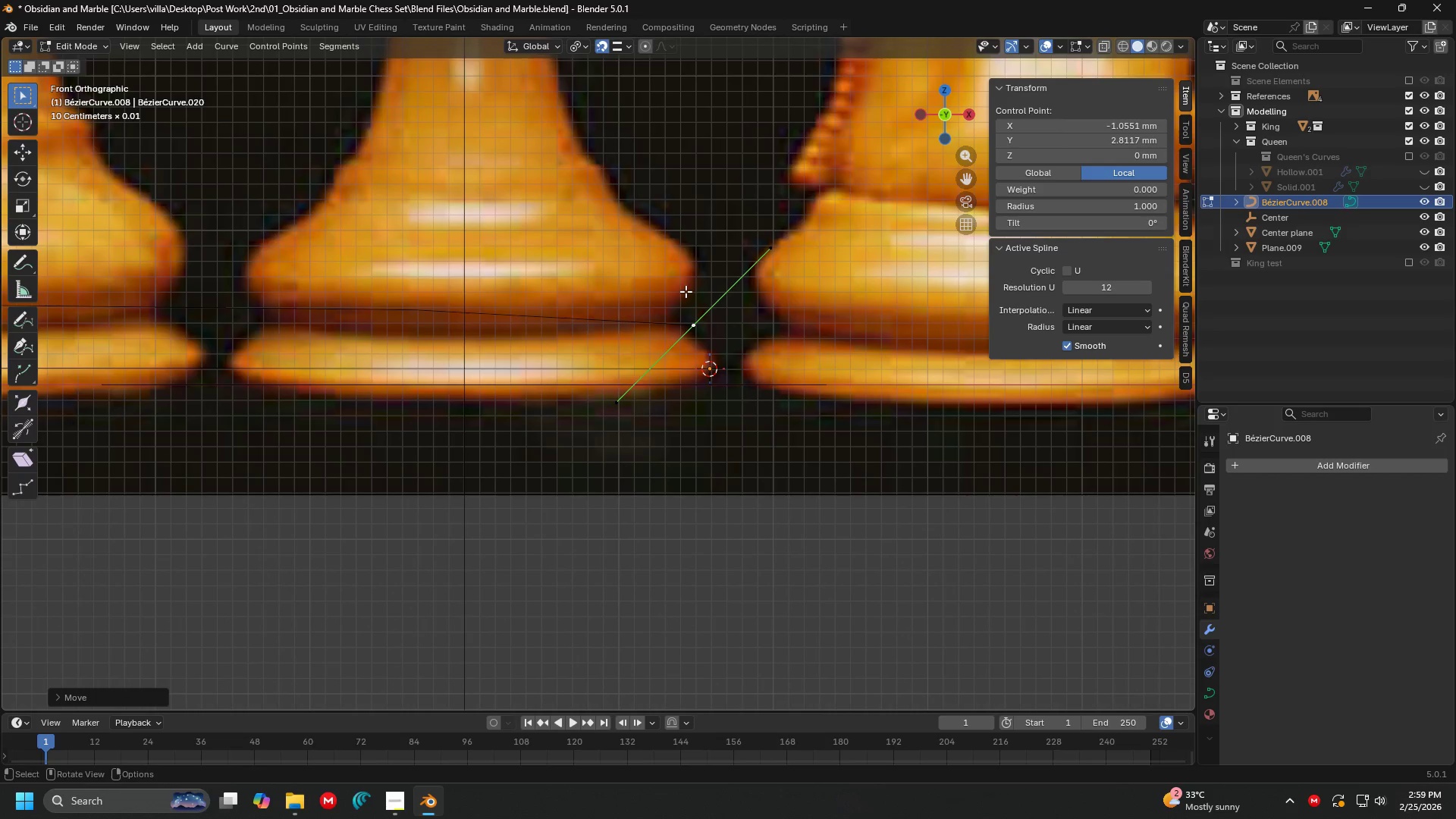 
key(Control+Z)
 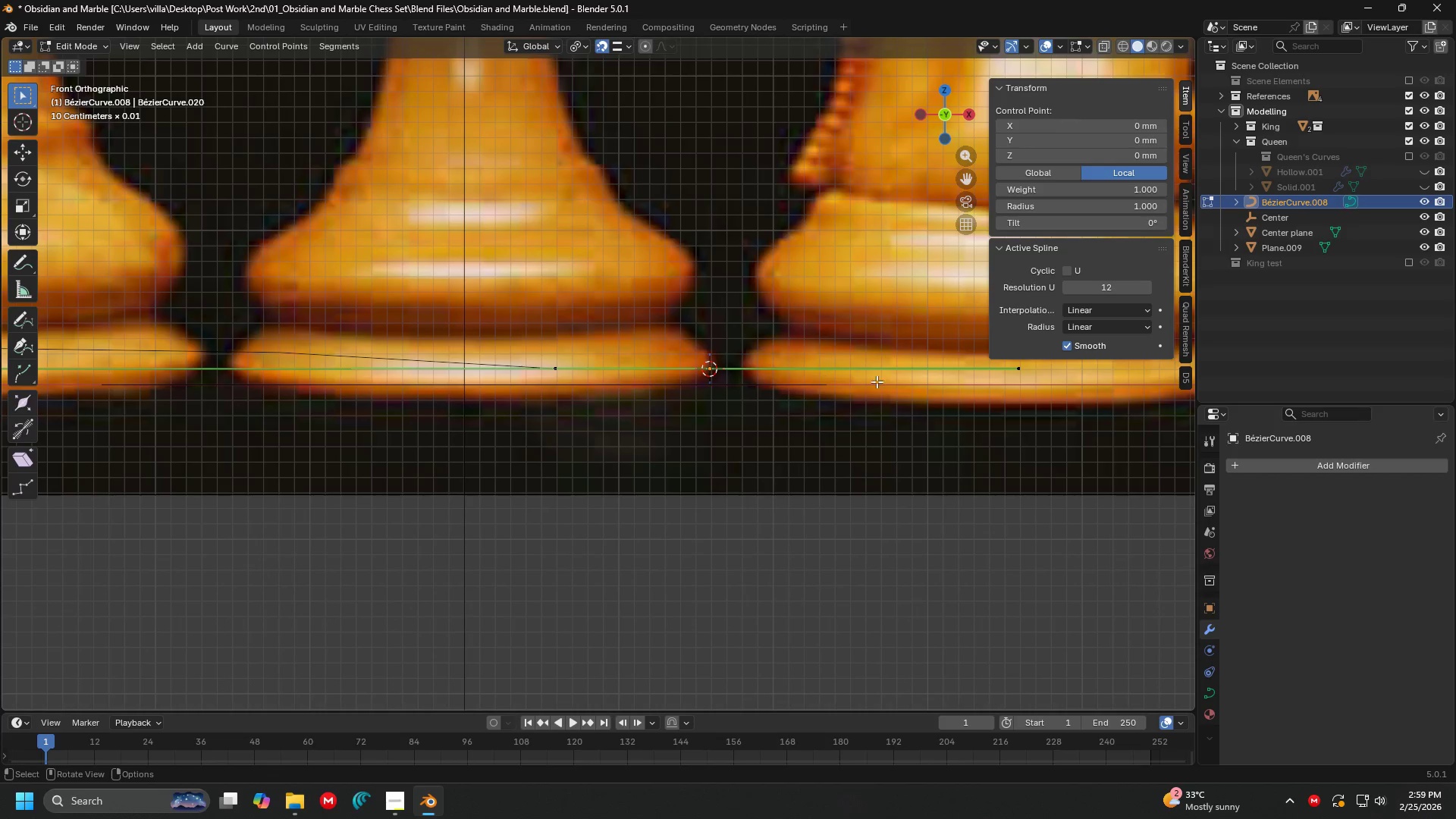 
left_click([1021, 384])
 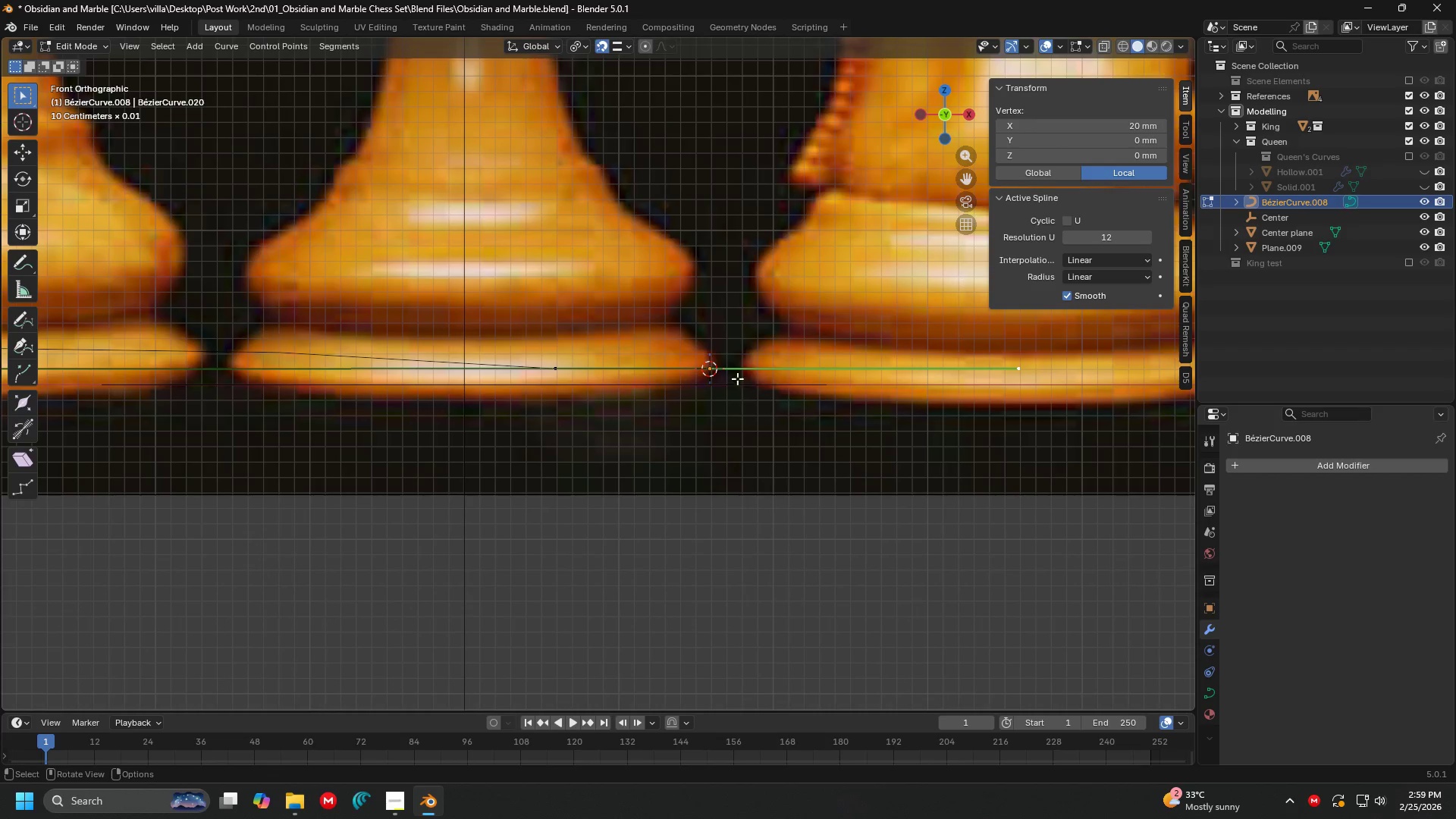 
left_click([708, 373])
 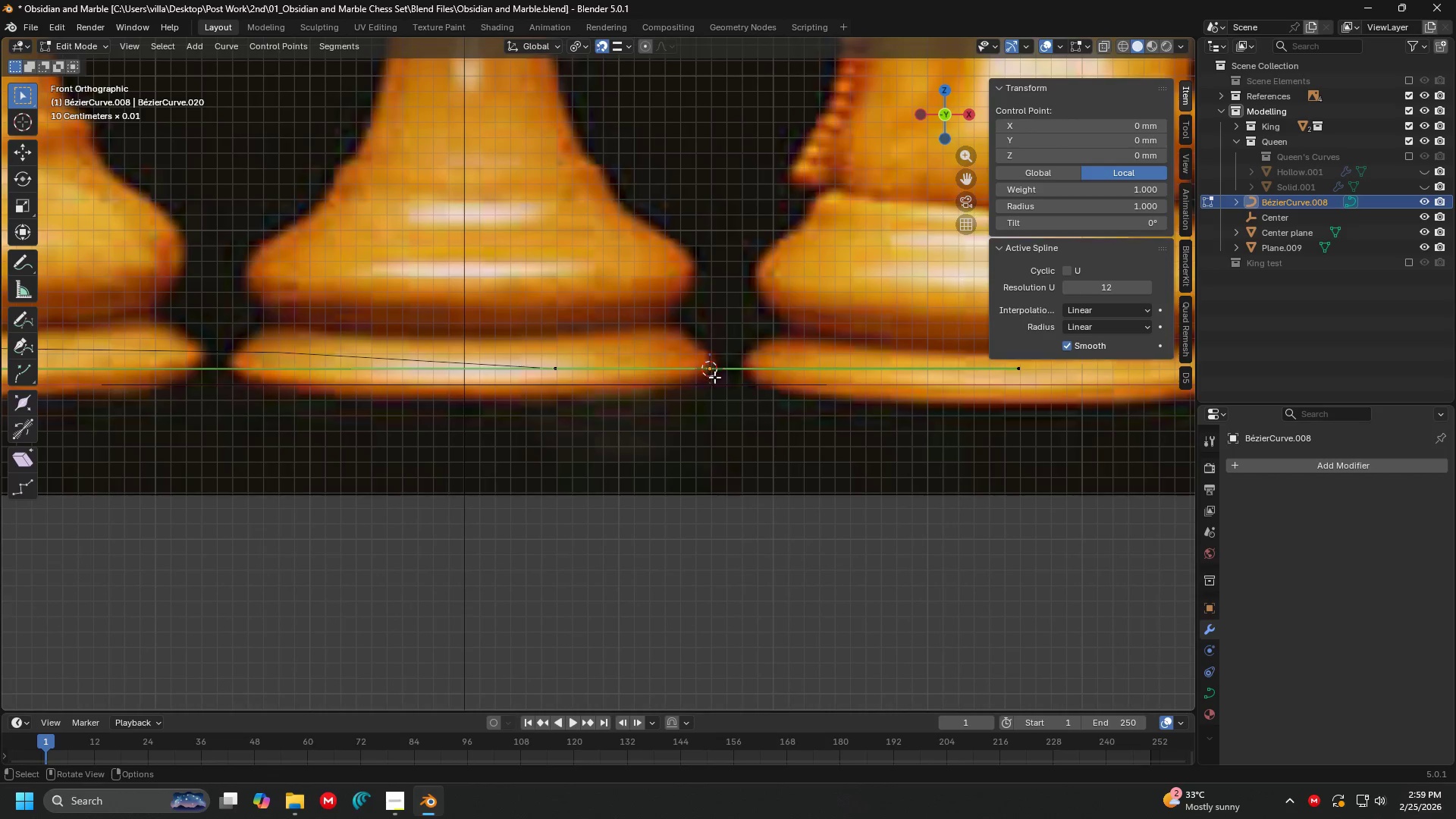 
scroll: coordinate [714, 377], scroll_direction: up, amount: 2.0
 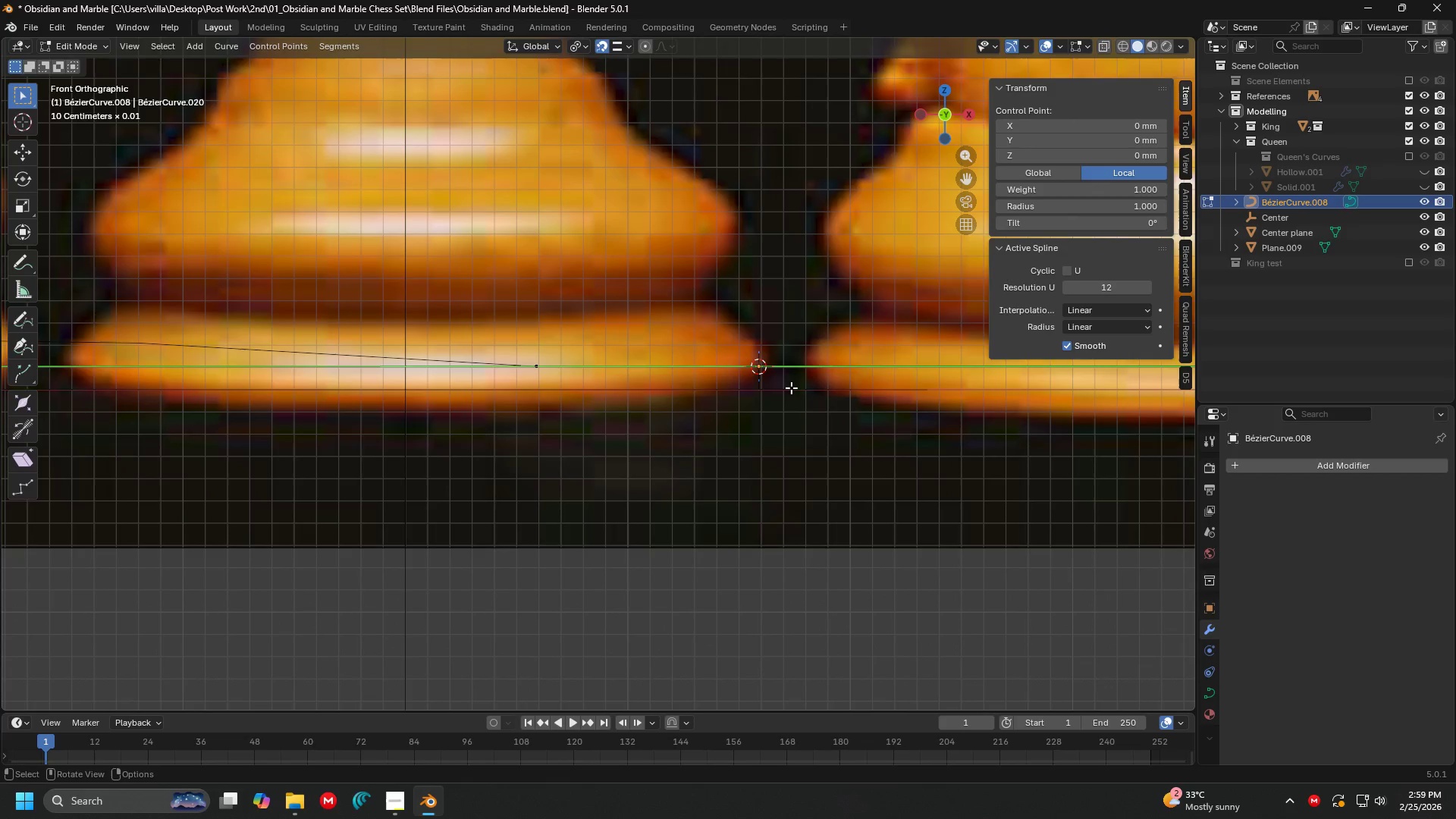 
key(G)
 